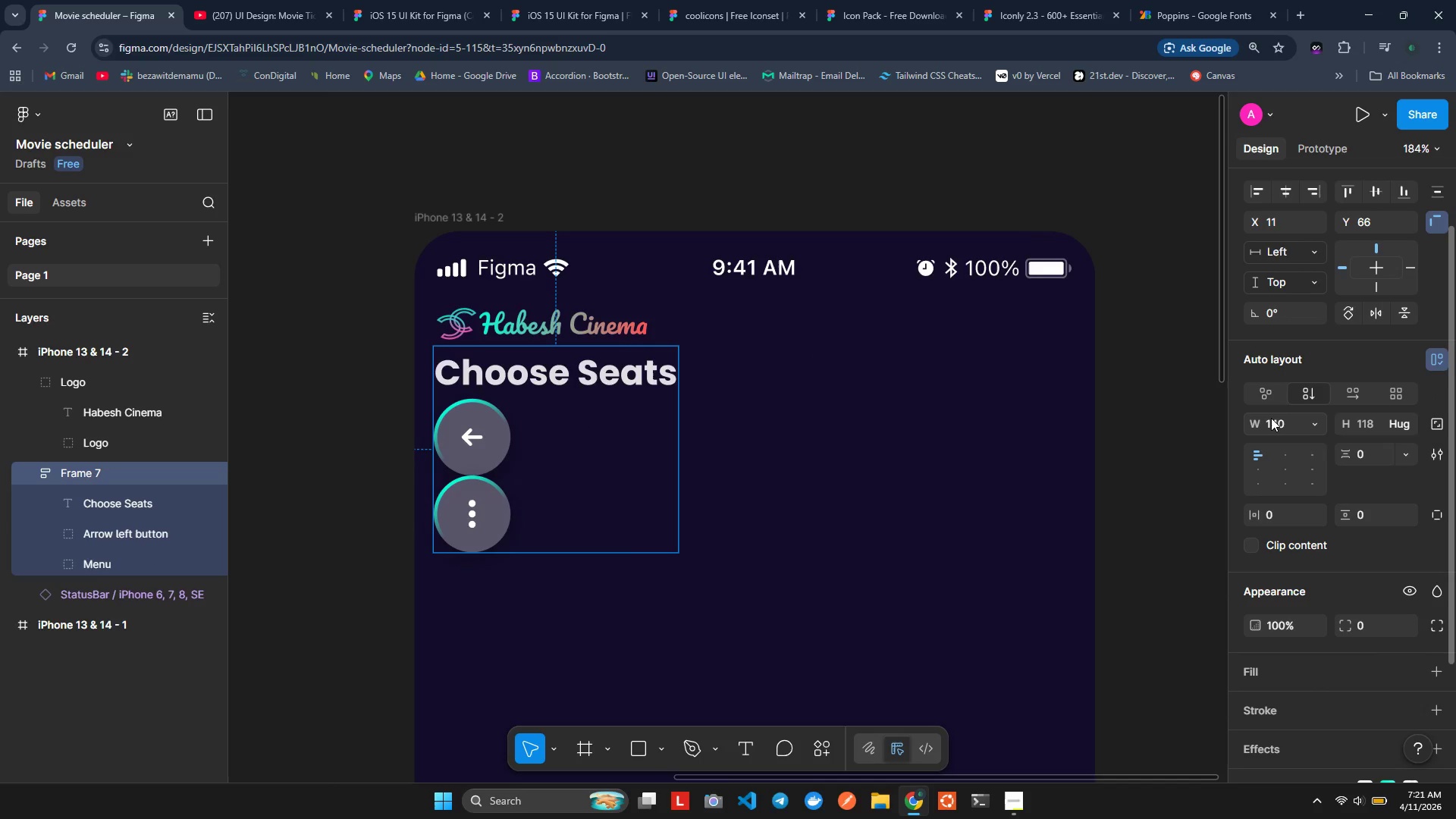 
key(Control+Z)
 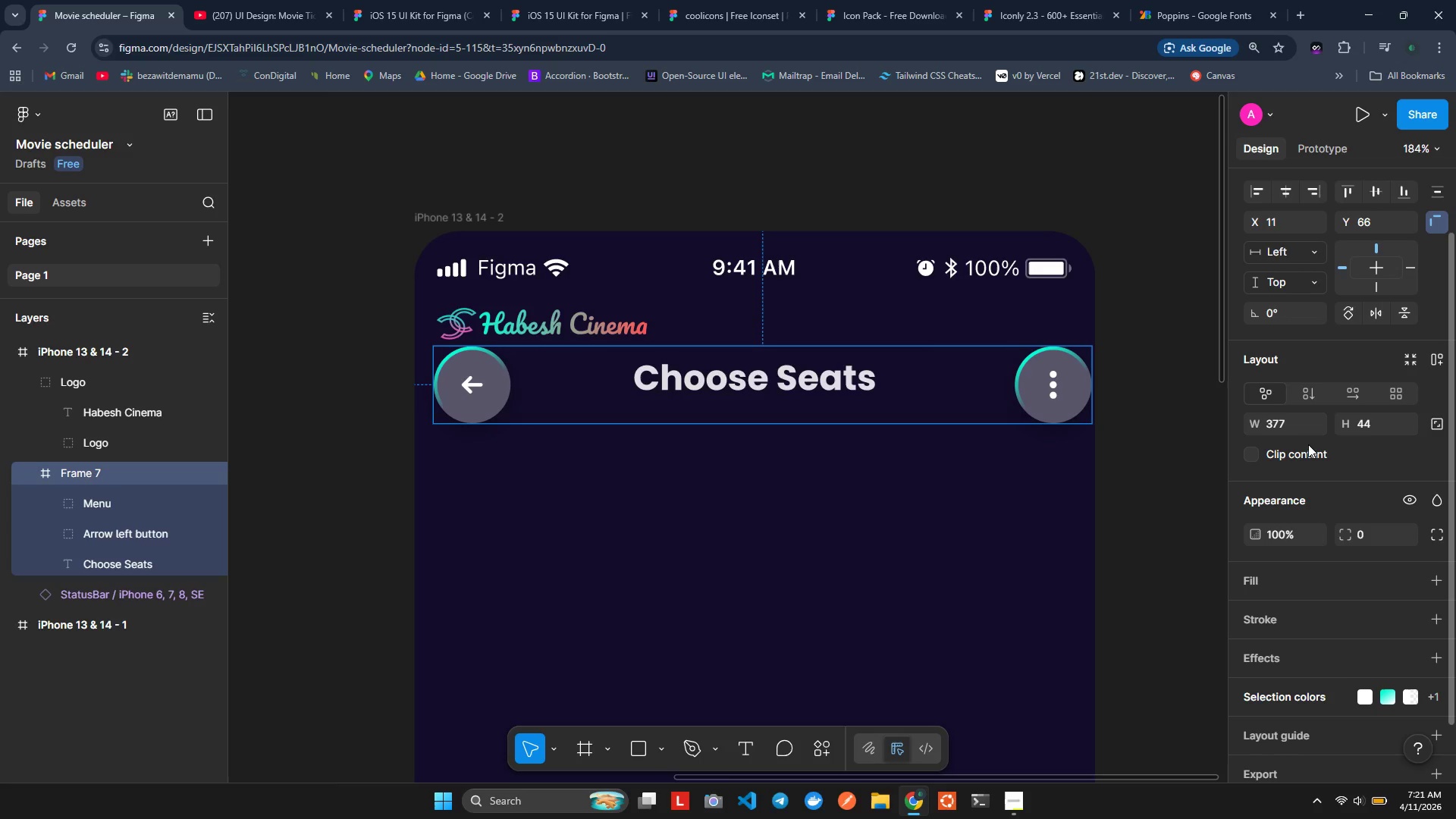 
scroll: coordinate [1310, 480], scroll_direction: down, amount: 1.0
 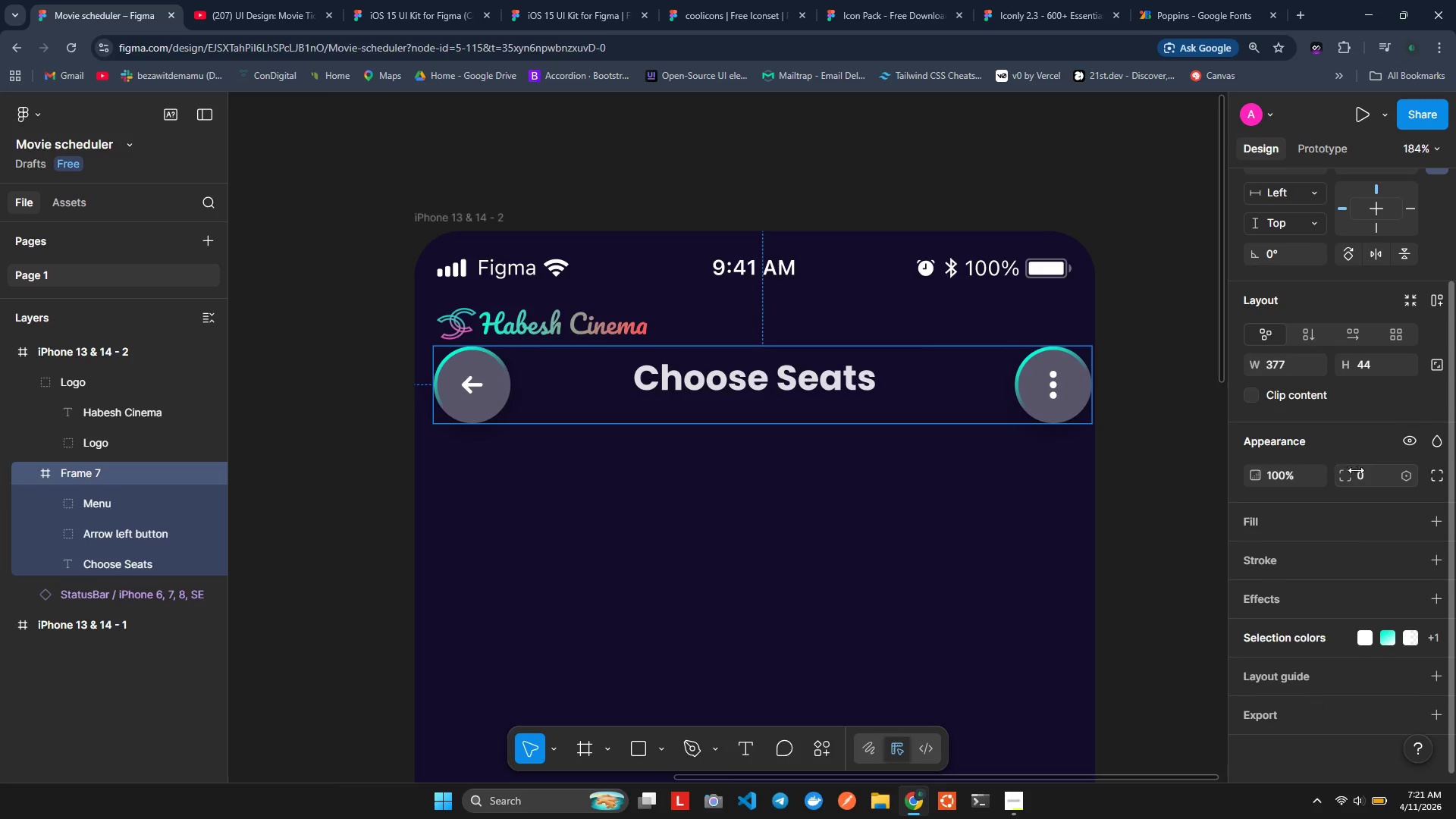 
scroll: coordinate [1343, 368], scroll_direction: up, amount: 2.0
 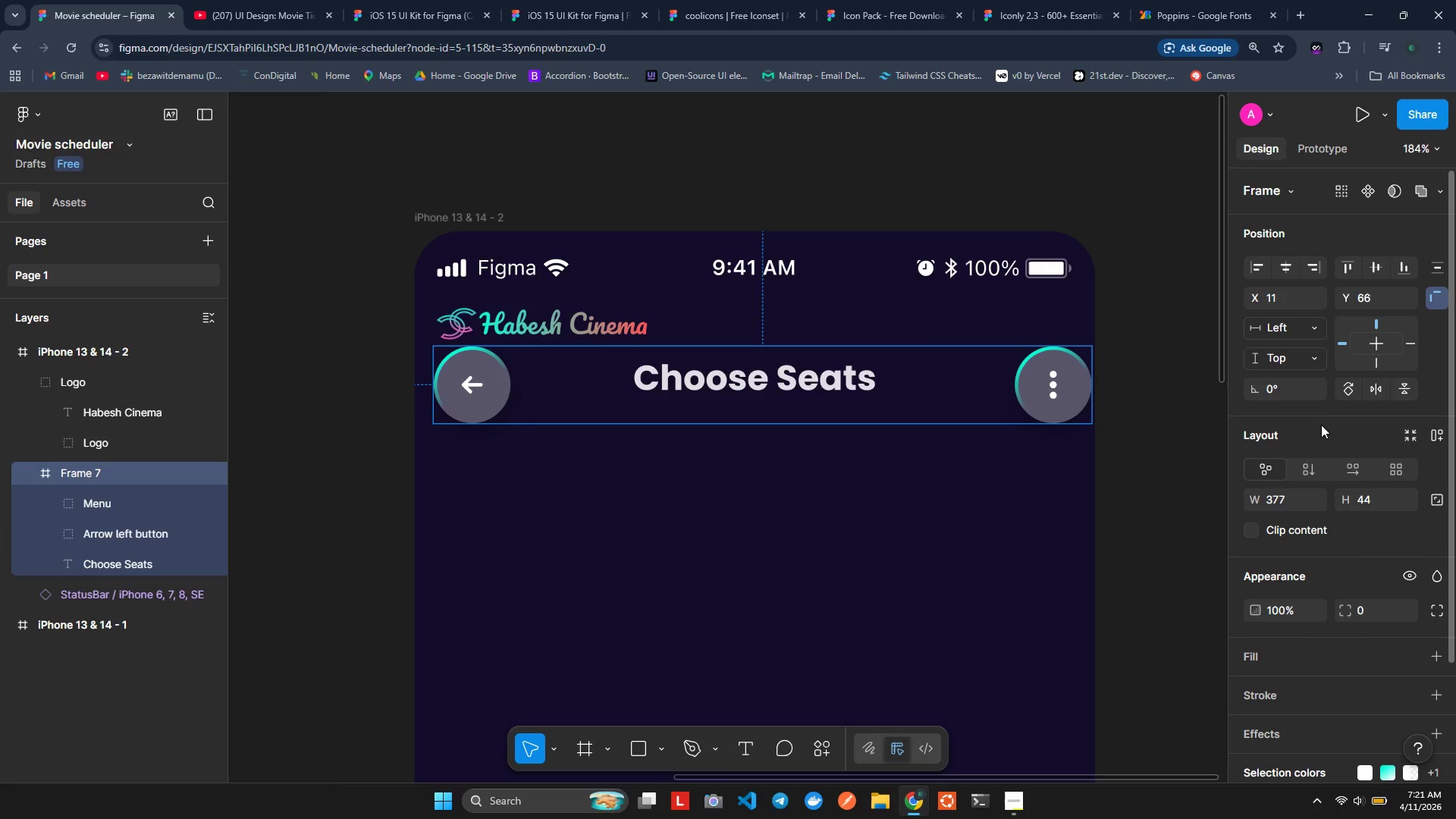 
scroll: coordinate [1310, 499], scroll_direction: down, amount: 3.0
 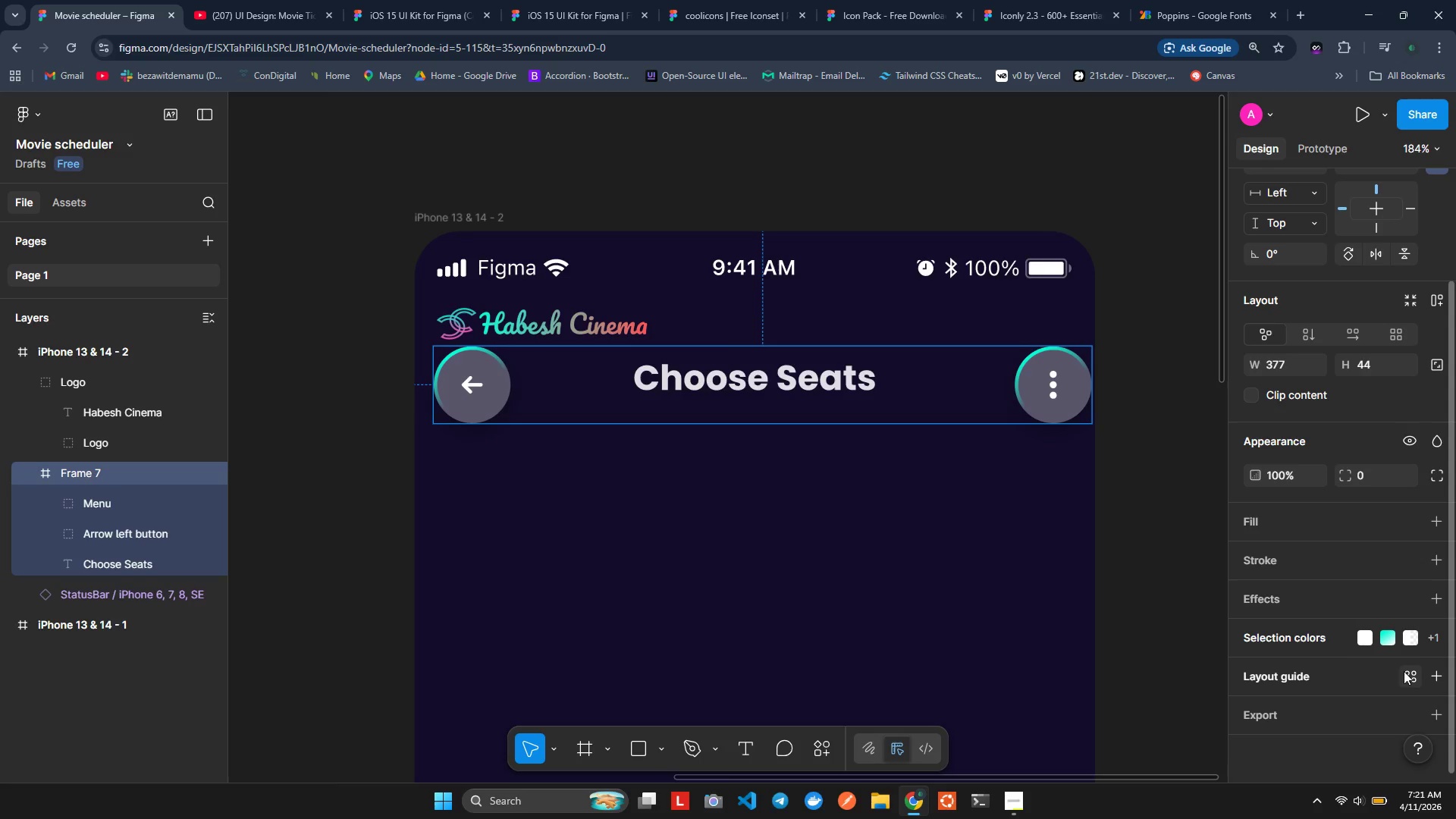 
left_click([1436, 673])
 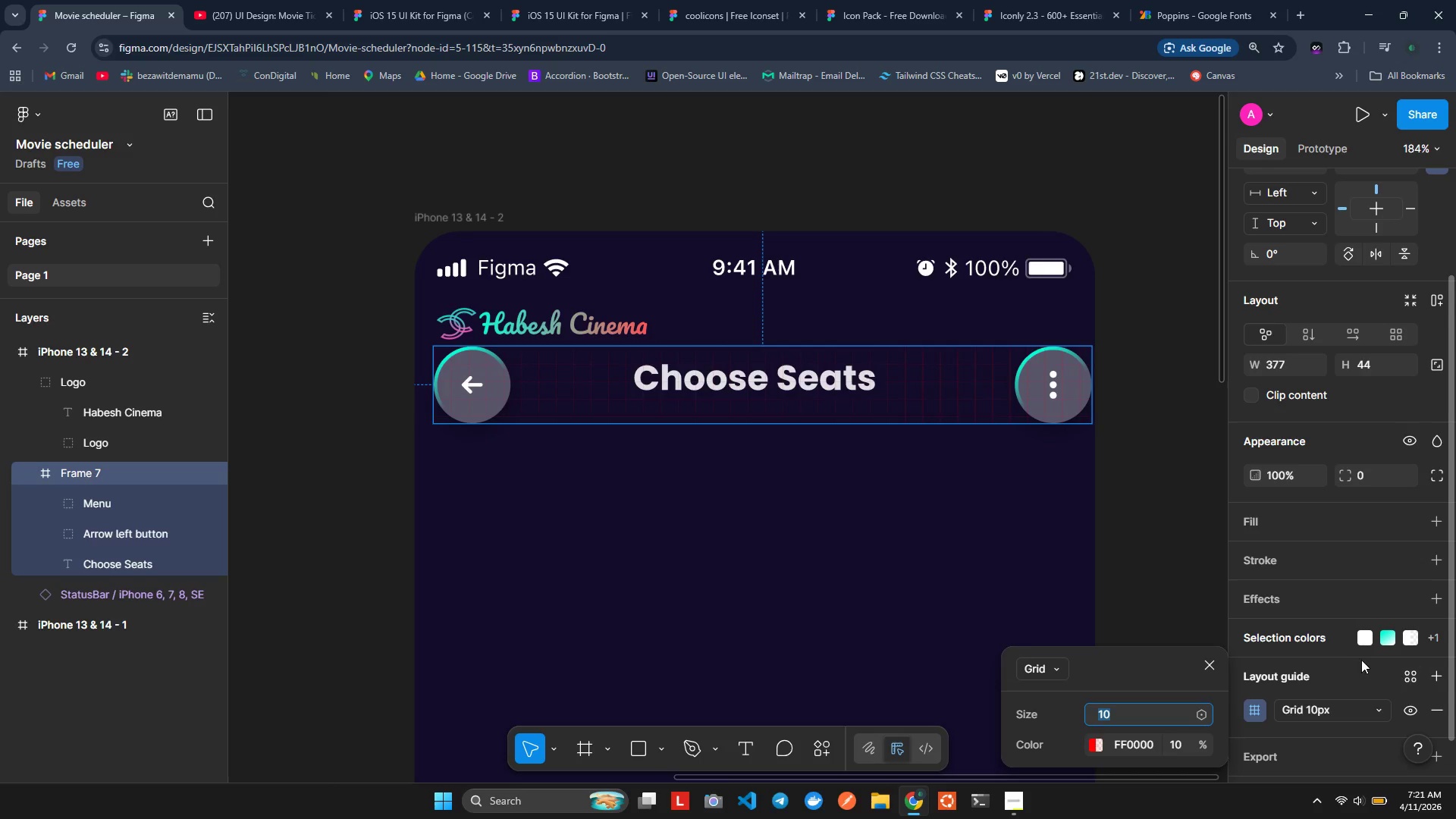 
scroll: coordinate [1347, 657], scroll_direction: down, amount: 2.0
 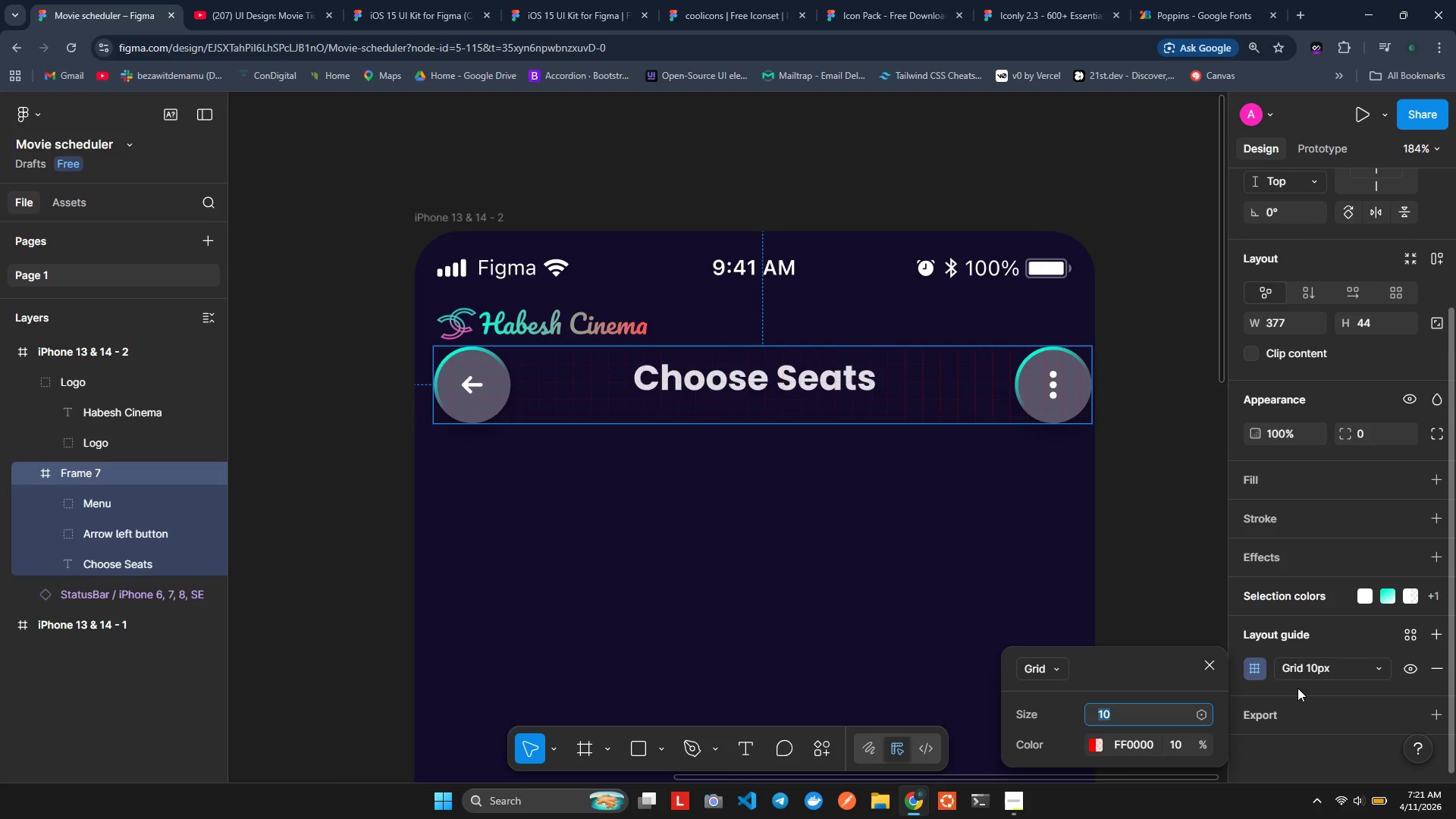 
mouse_move([1075, 670])
 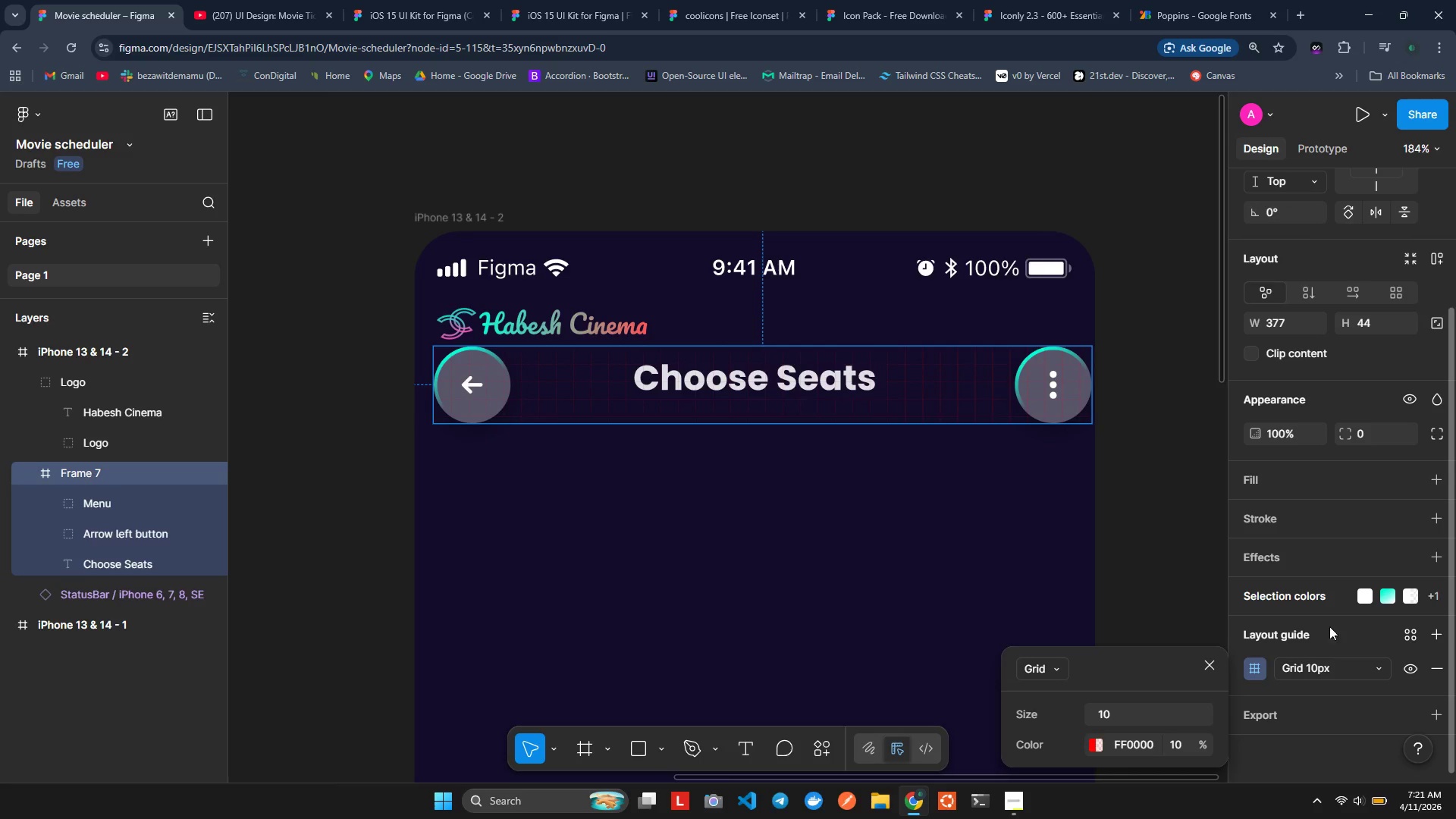 
left_click([1313, 626])
 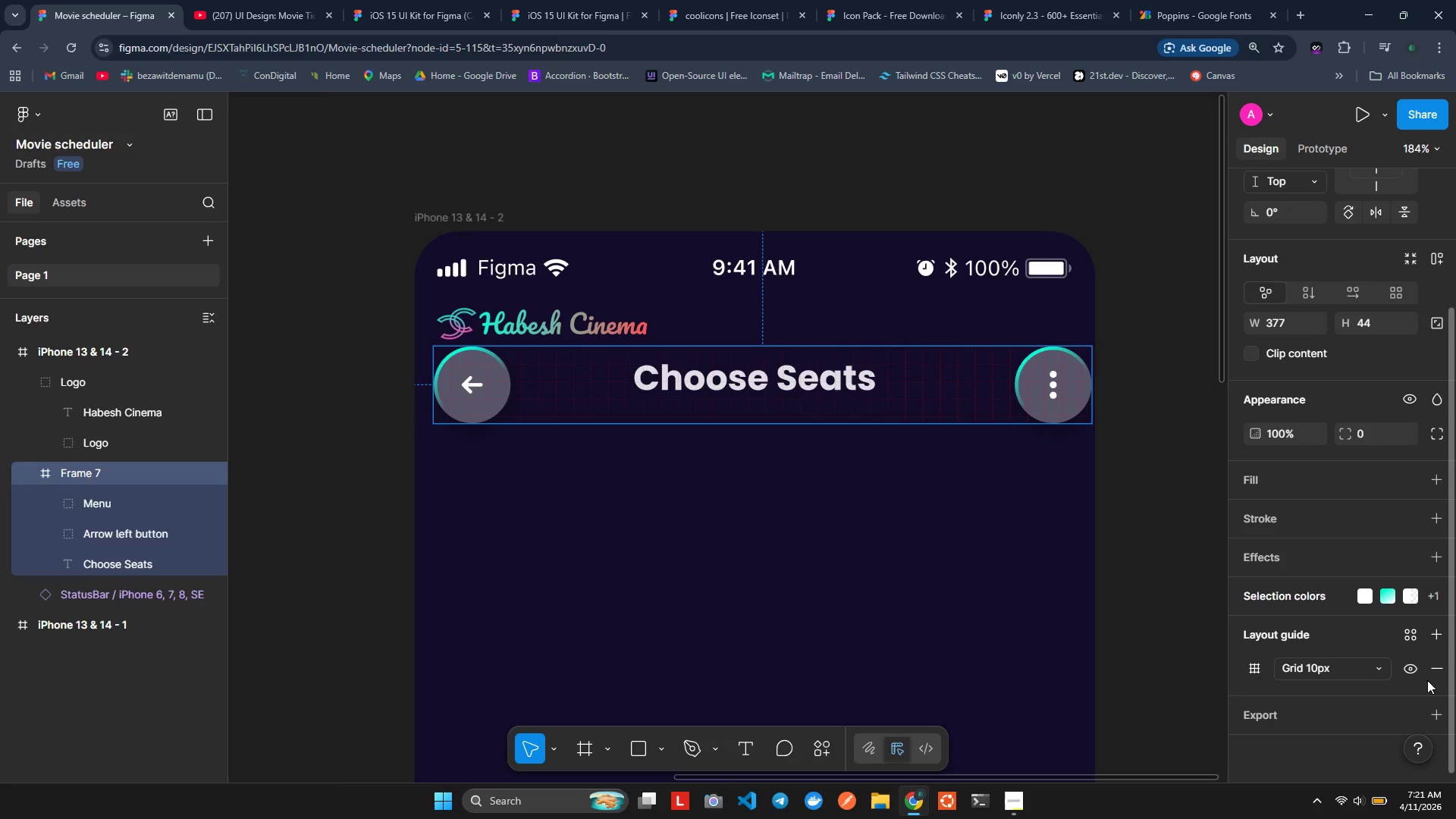 
scroll: coordinate [1339, 667], scroll_direction: up, amount: 64.0
 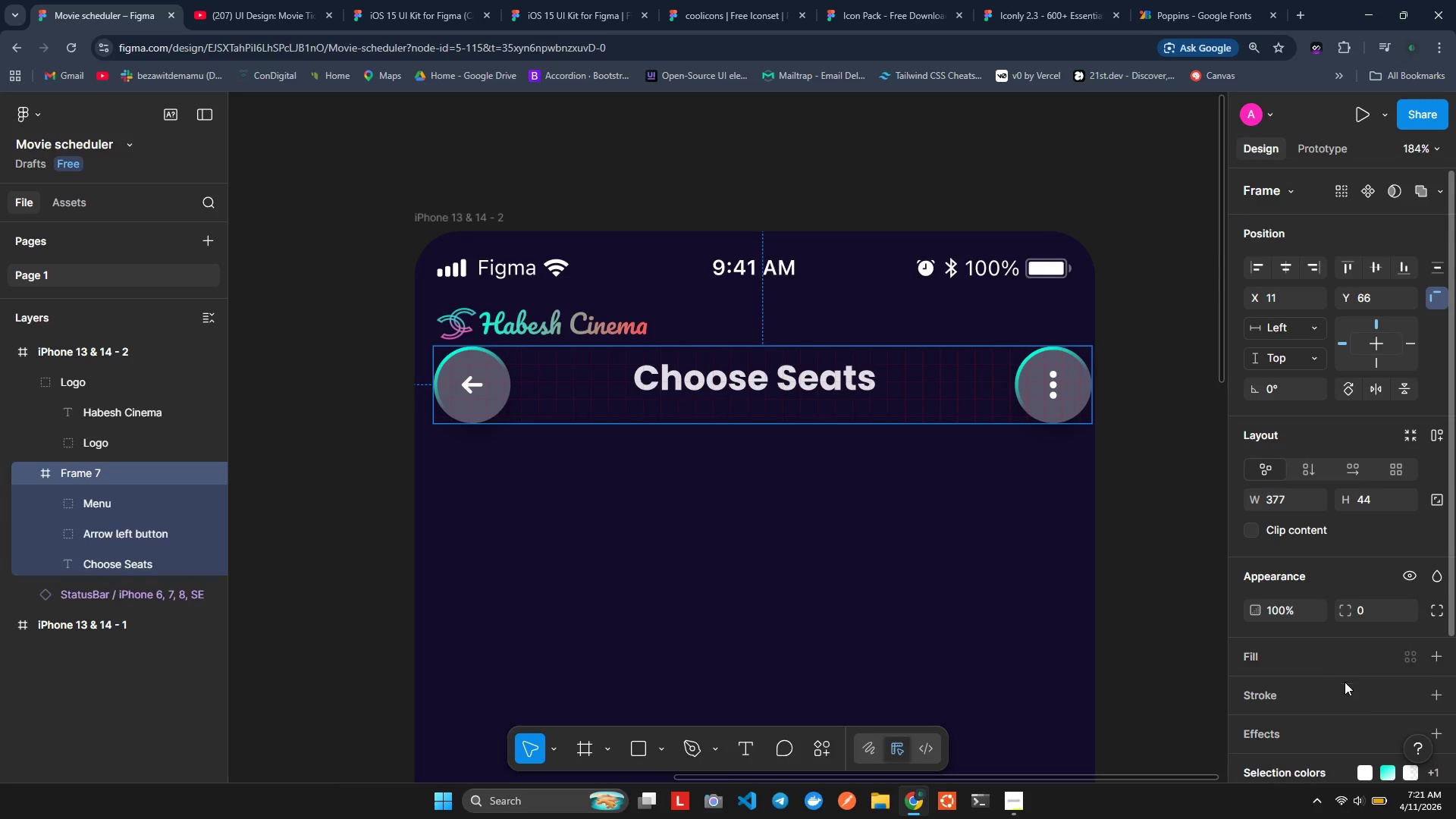 
scroll: coordinate [1414, 733], scroll_direction: down, amount: 5.0
 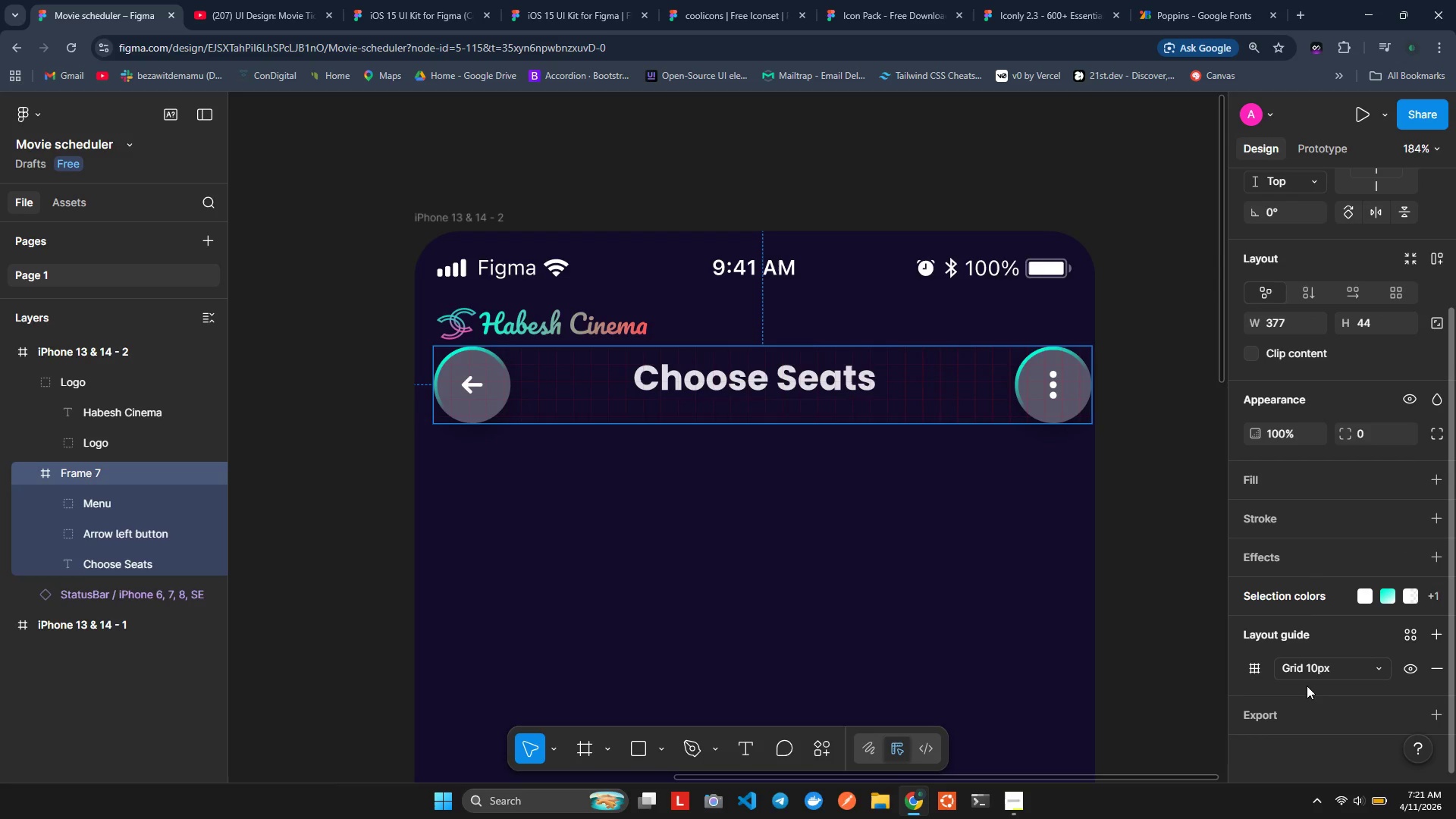 
left_click([1310, 663])
 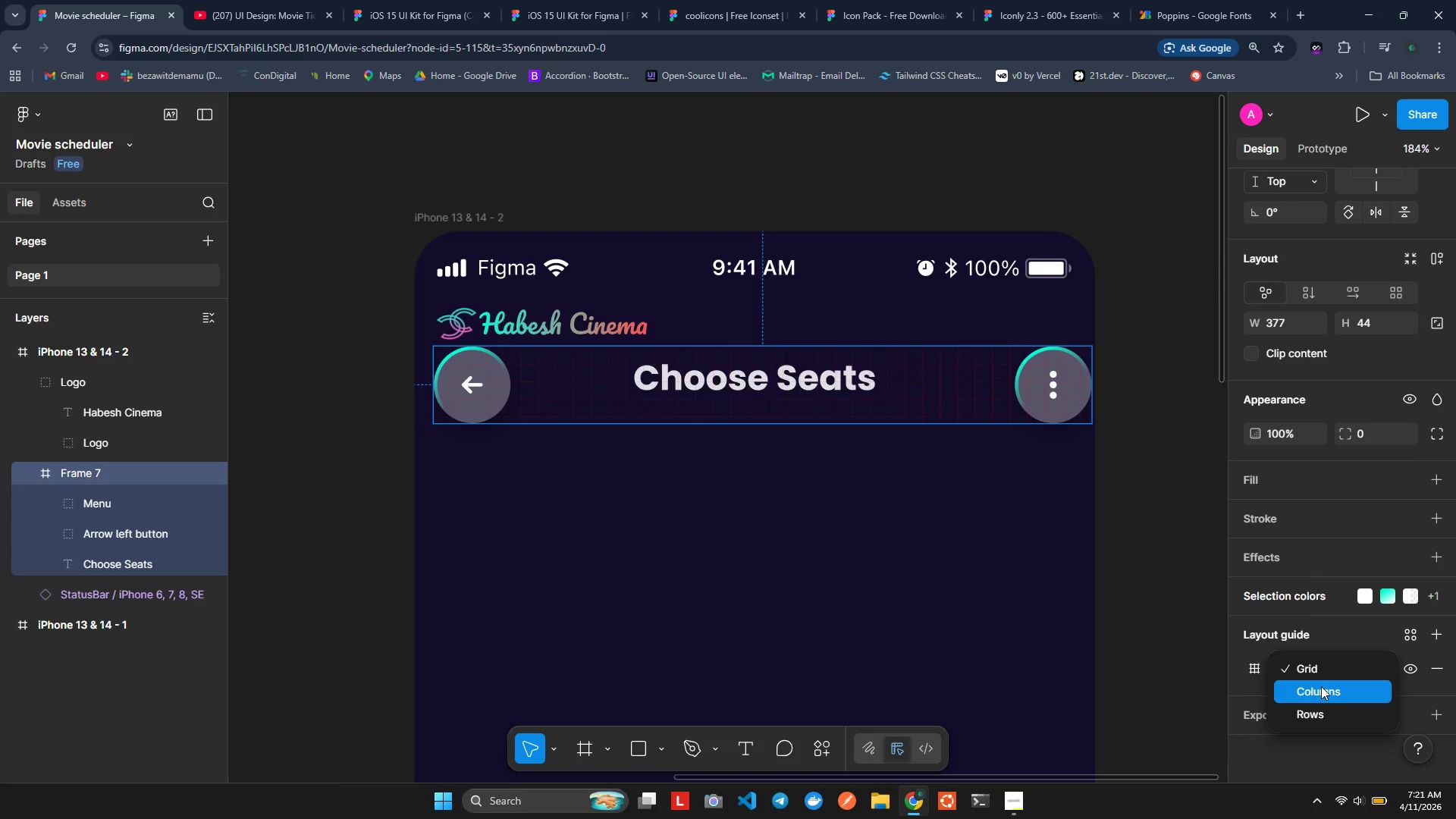 
left_click([1321, 686])
 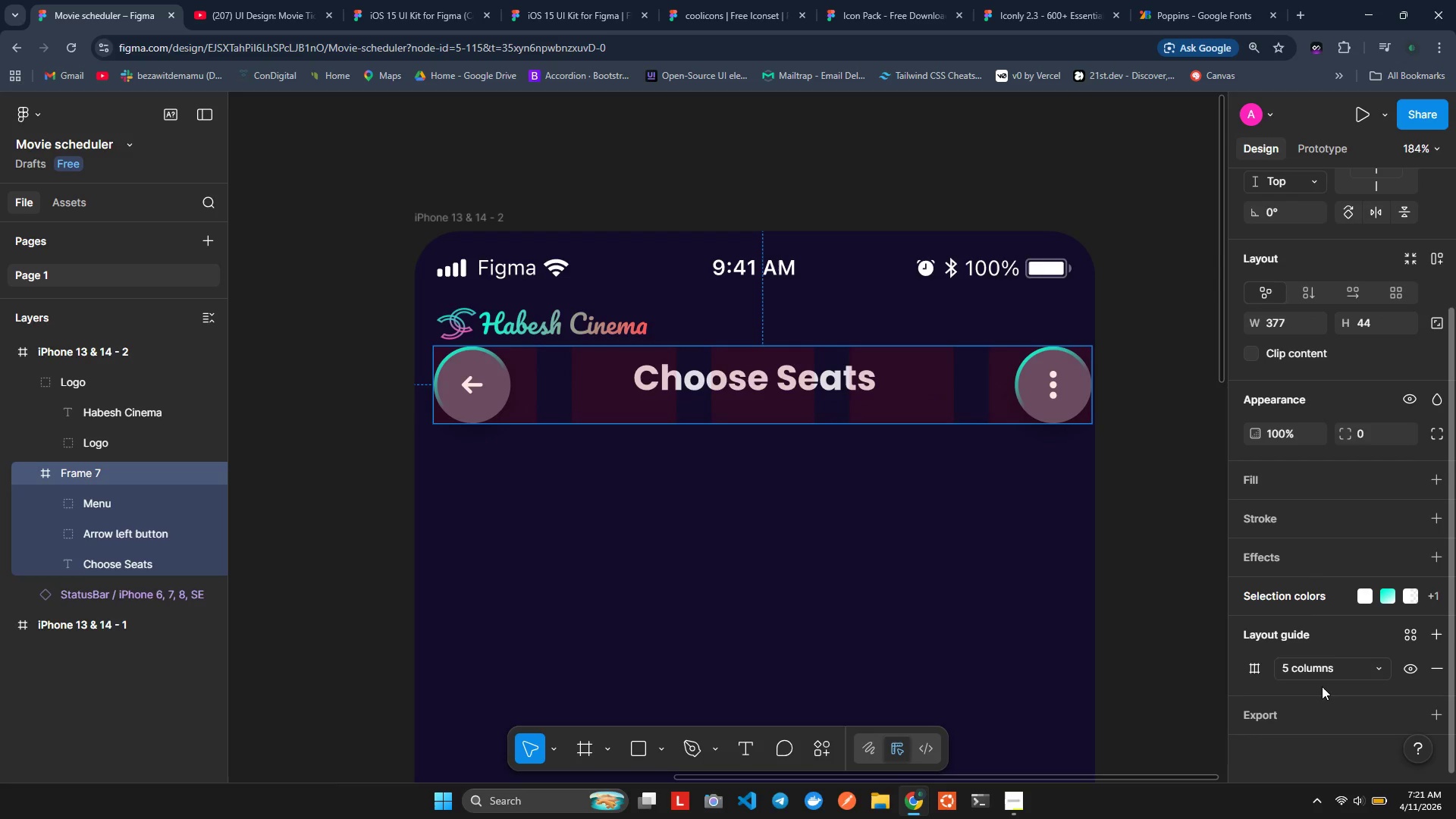 
key(Control+ControlLeft)
 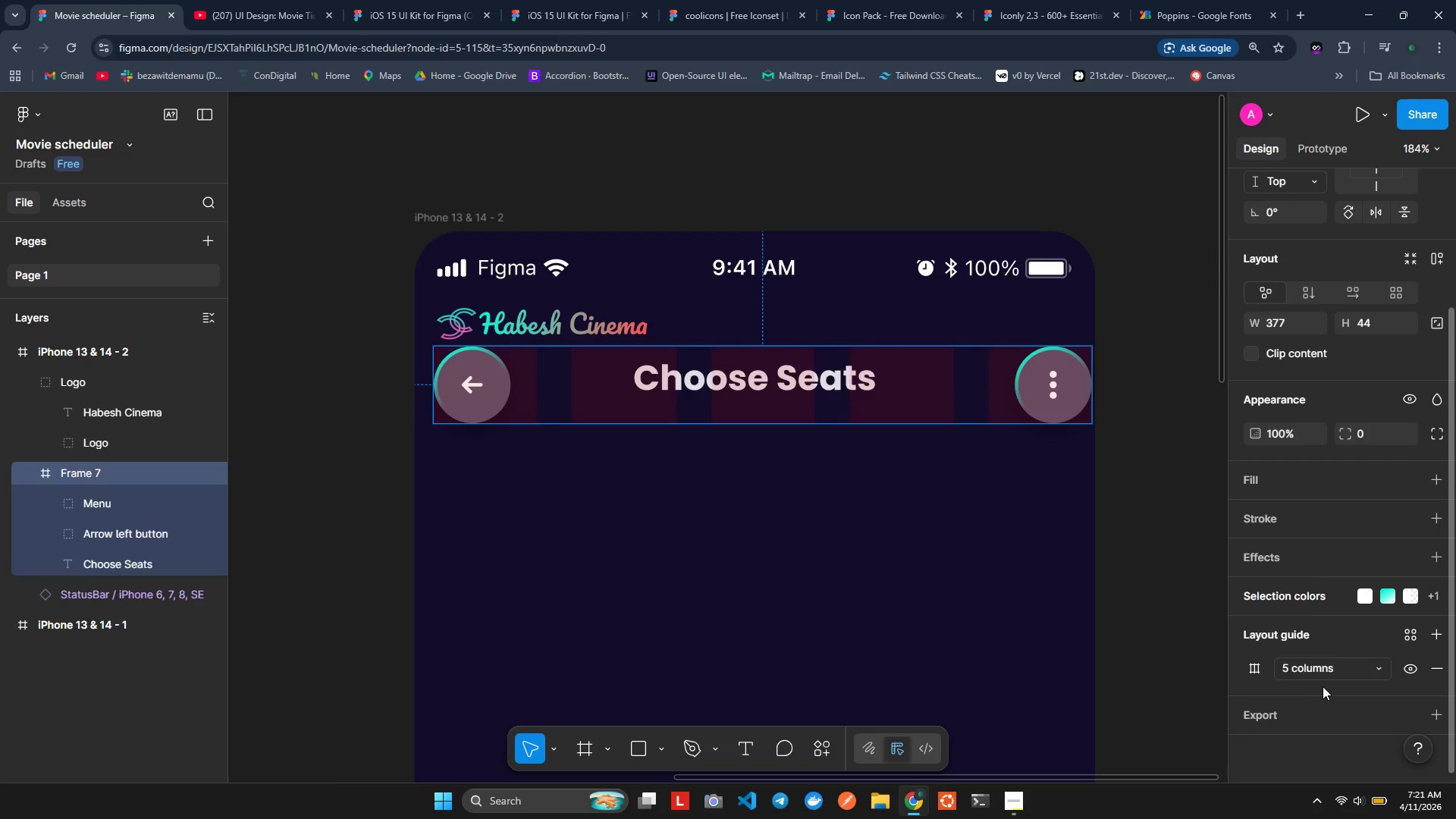 
key(Control+Z)
 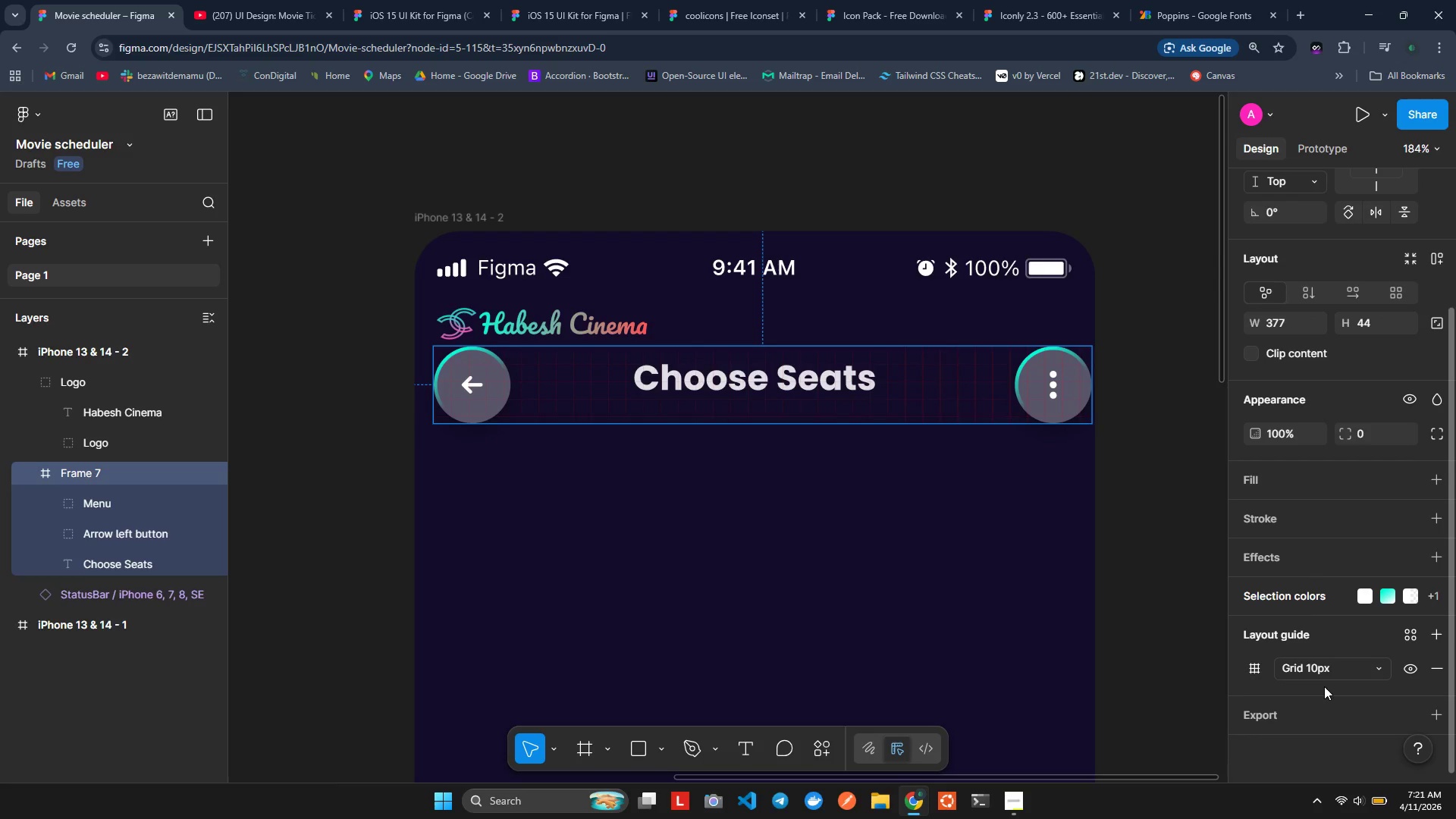 
left_click([1324, 686])
 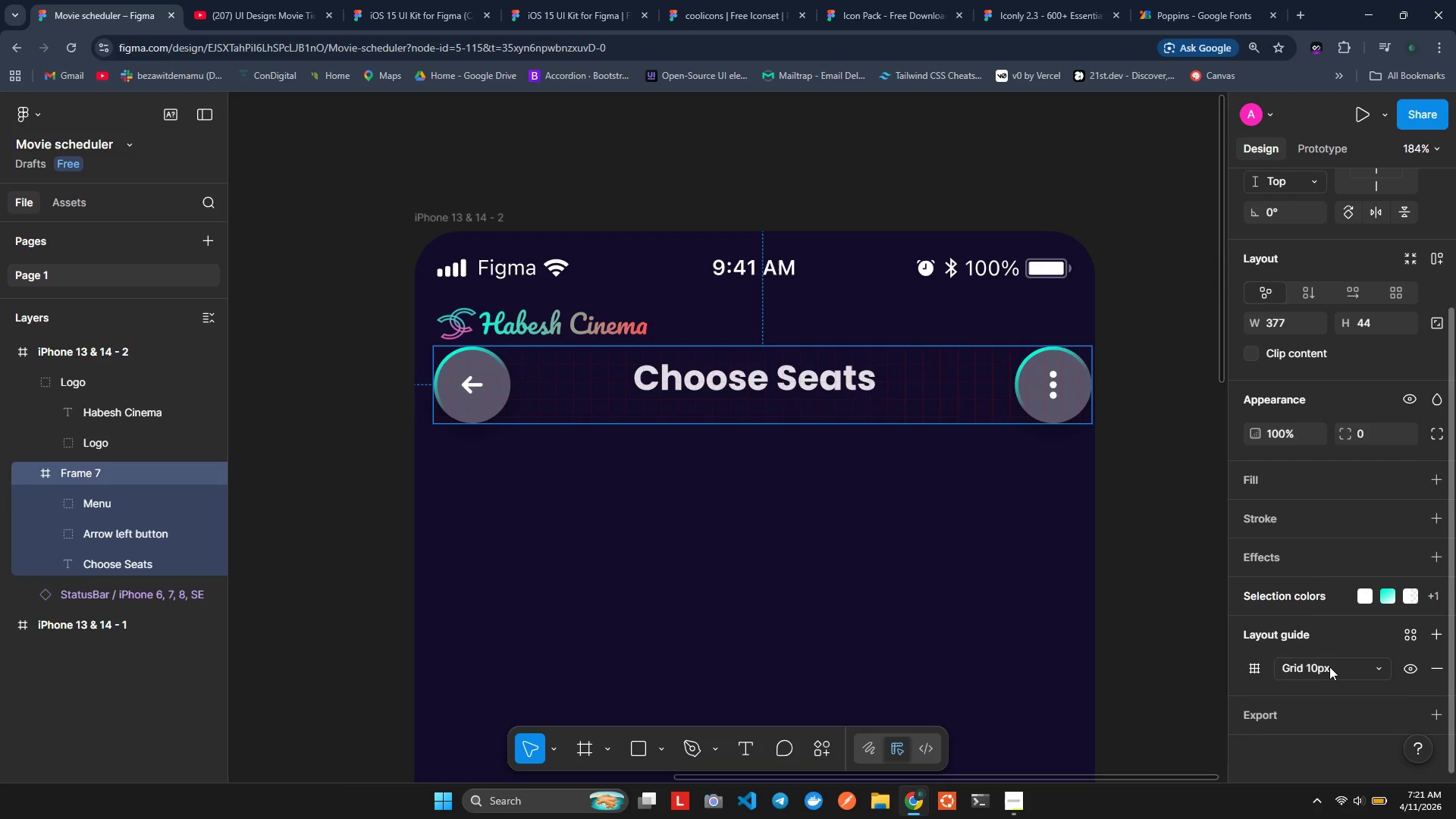 
left_click([1329, 667])
 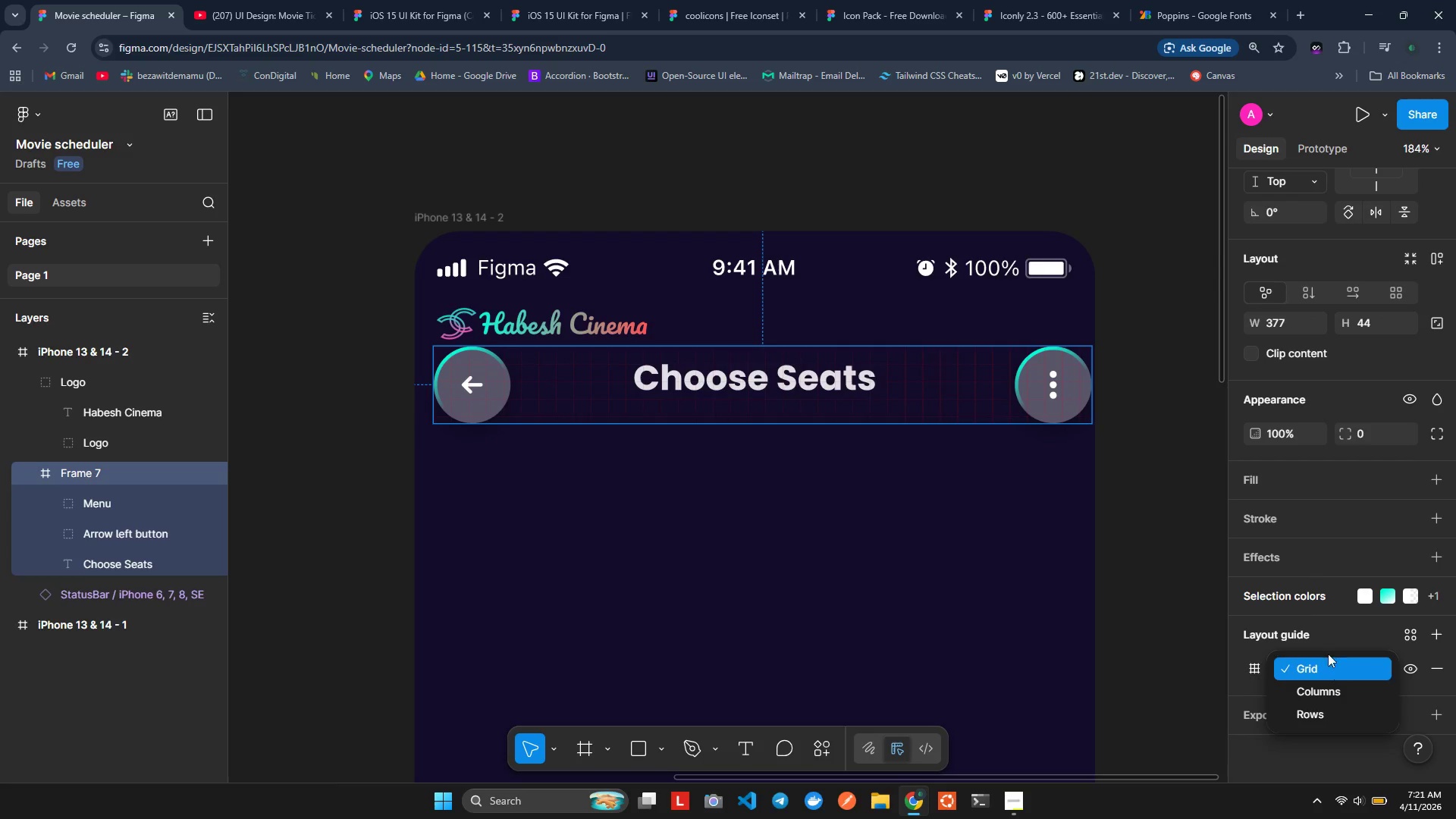 
left_click([1323, 627])
 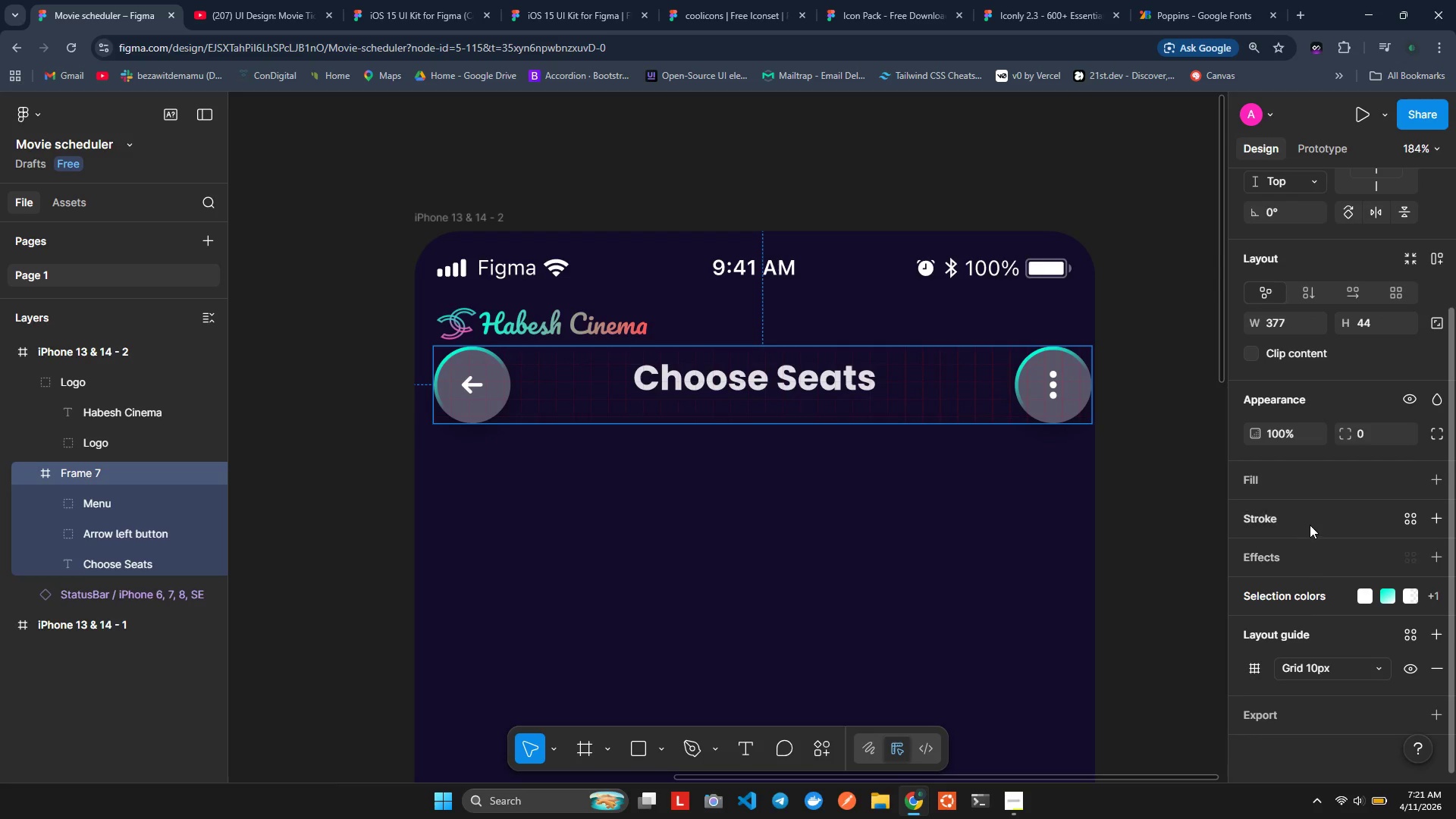 
scroll: coordinate [1310, 524], scroll_direction: up, amount: 1.0
 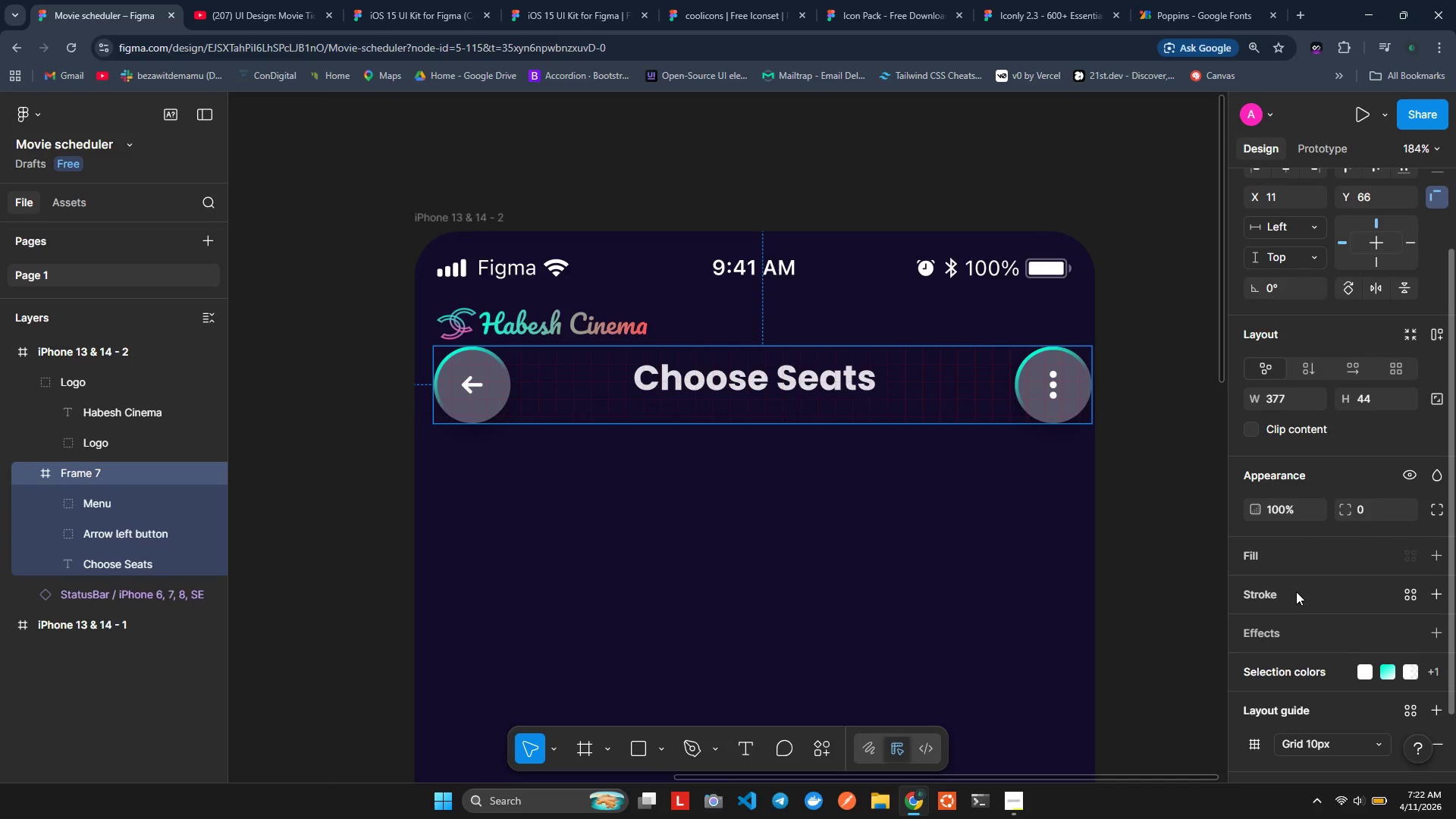 
scroll: coordinate [1350, 519], scroll_direction: down, amount: 4.0
 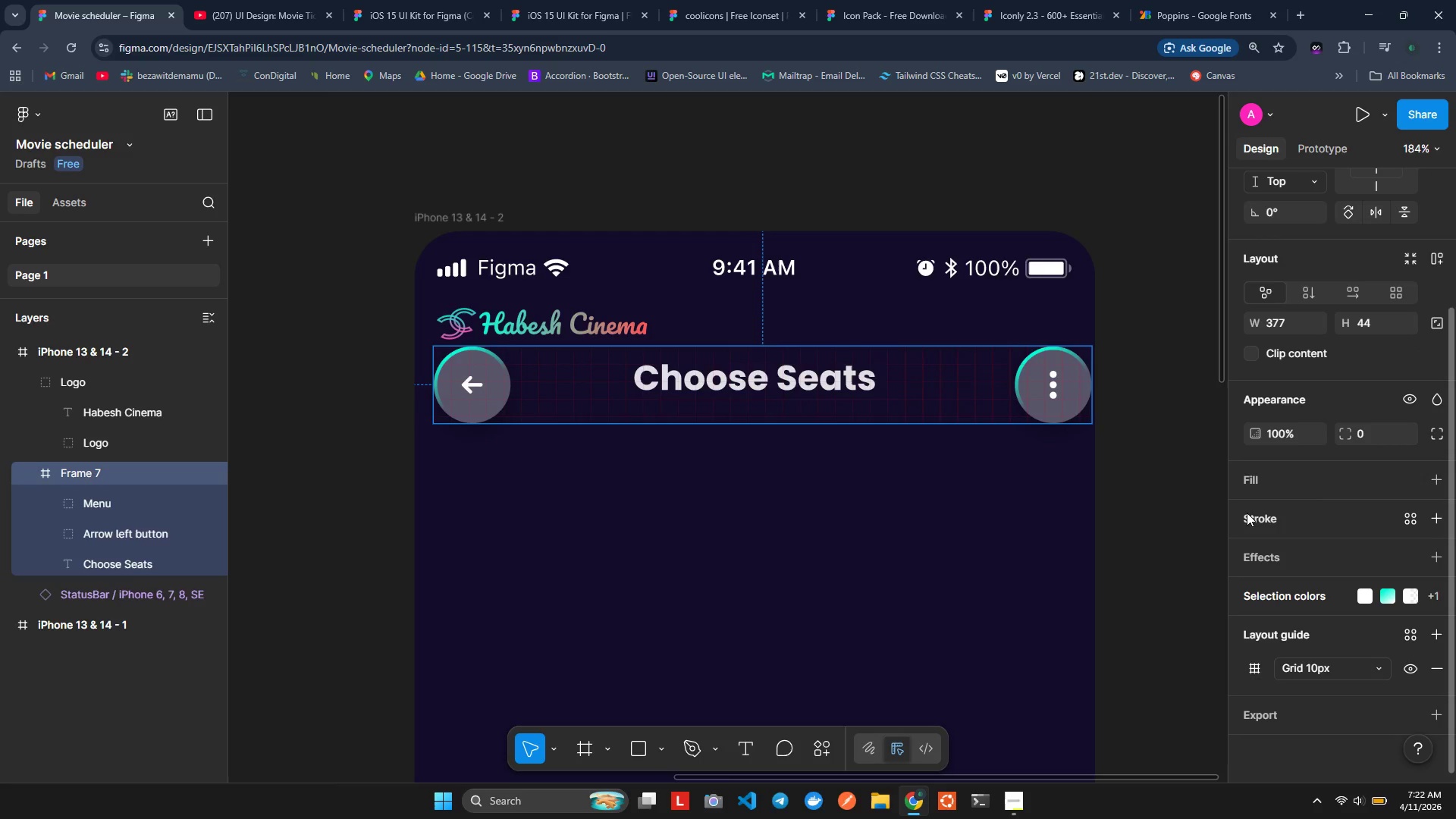 
scroll: coordinate [1273, 381], scroll_direction: up, amount: 2.0
 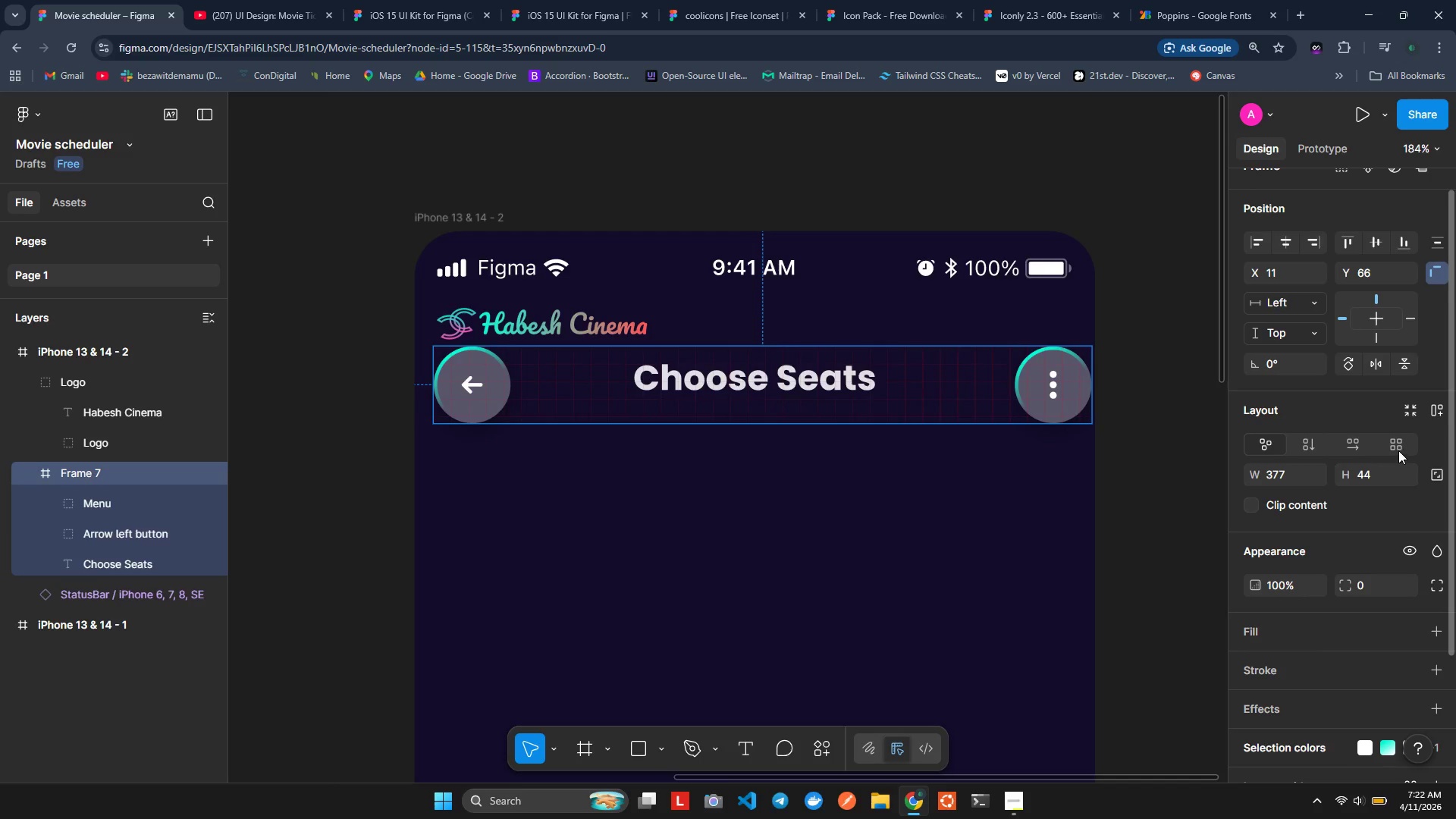 
left_click([1406, 406])
 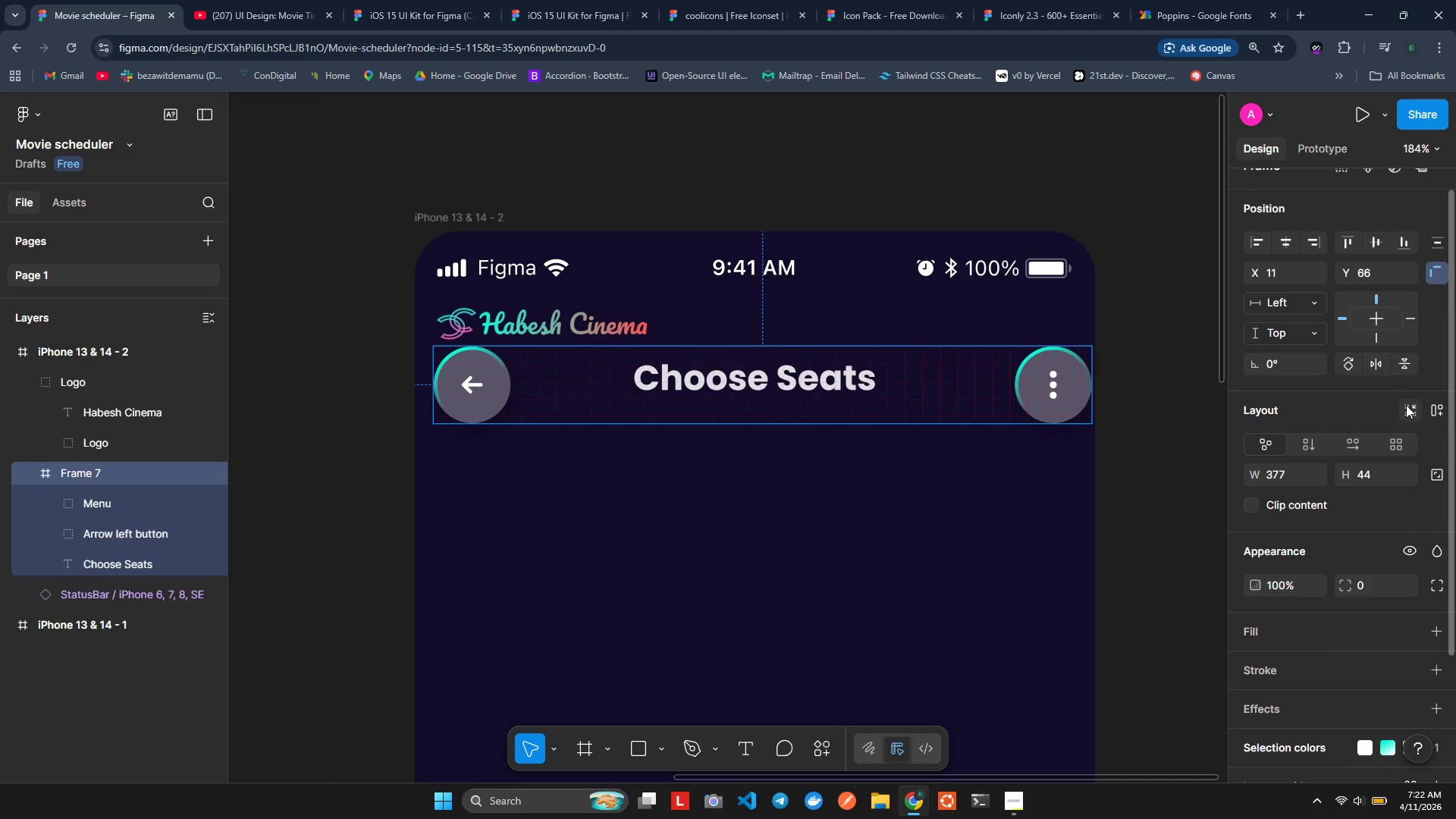 
scroll: coordinate [1361, 567], scroll_direction: down, amount: 11.0
 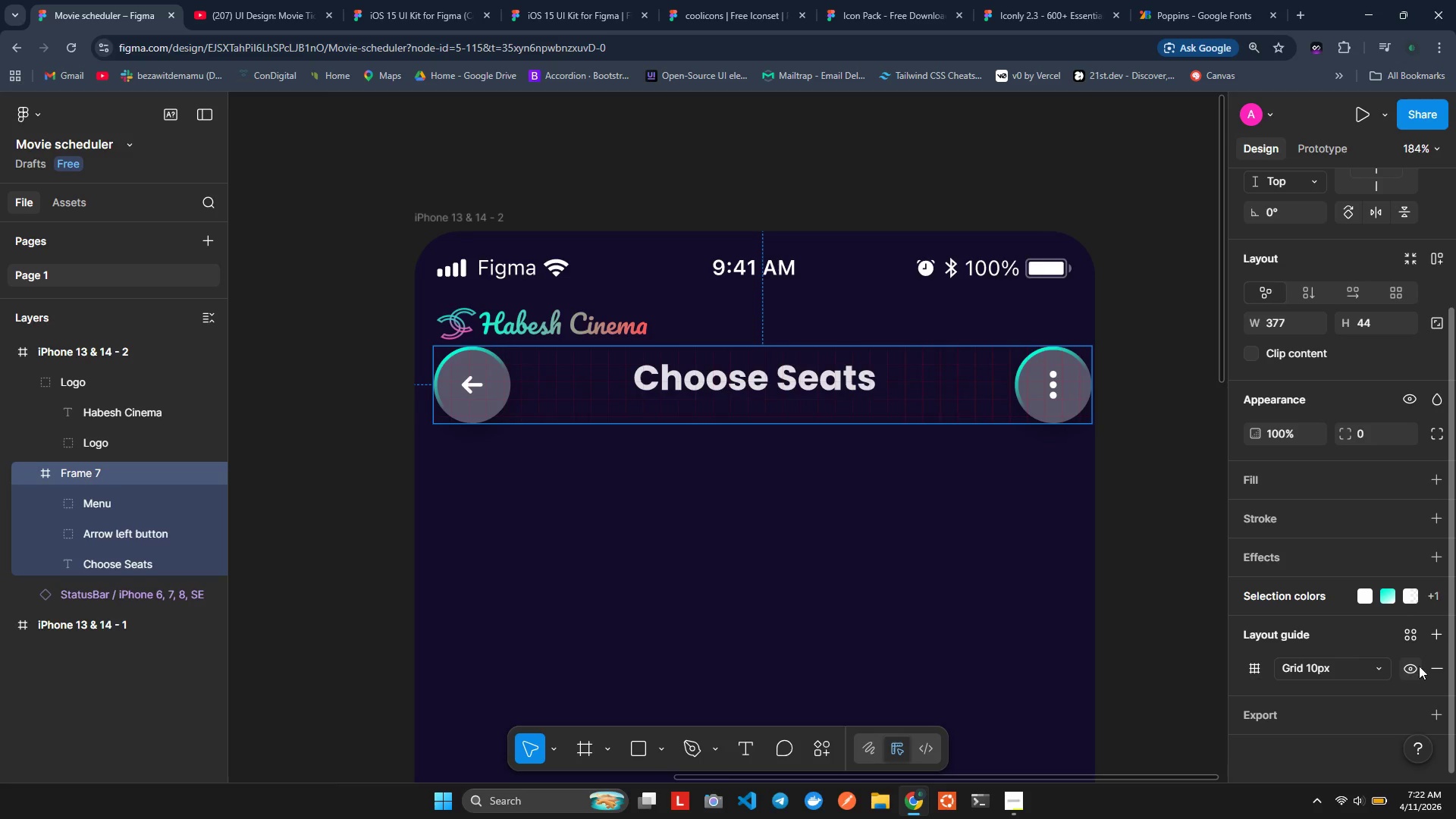 
left_click([1434, 664])
 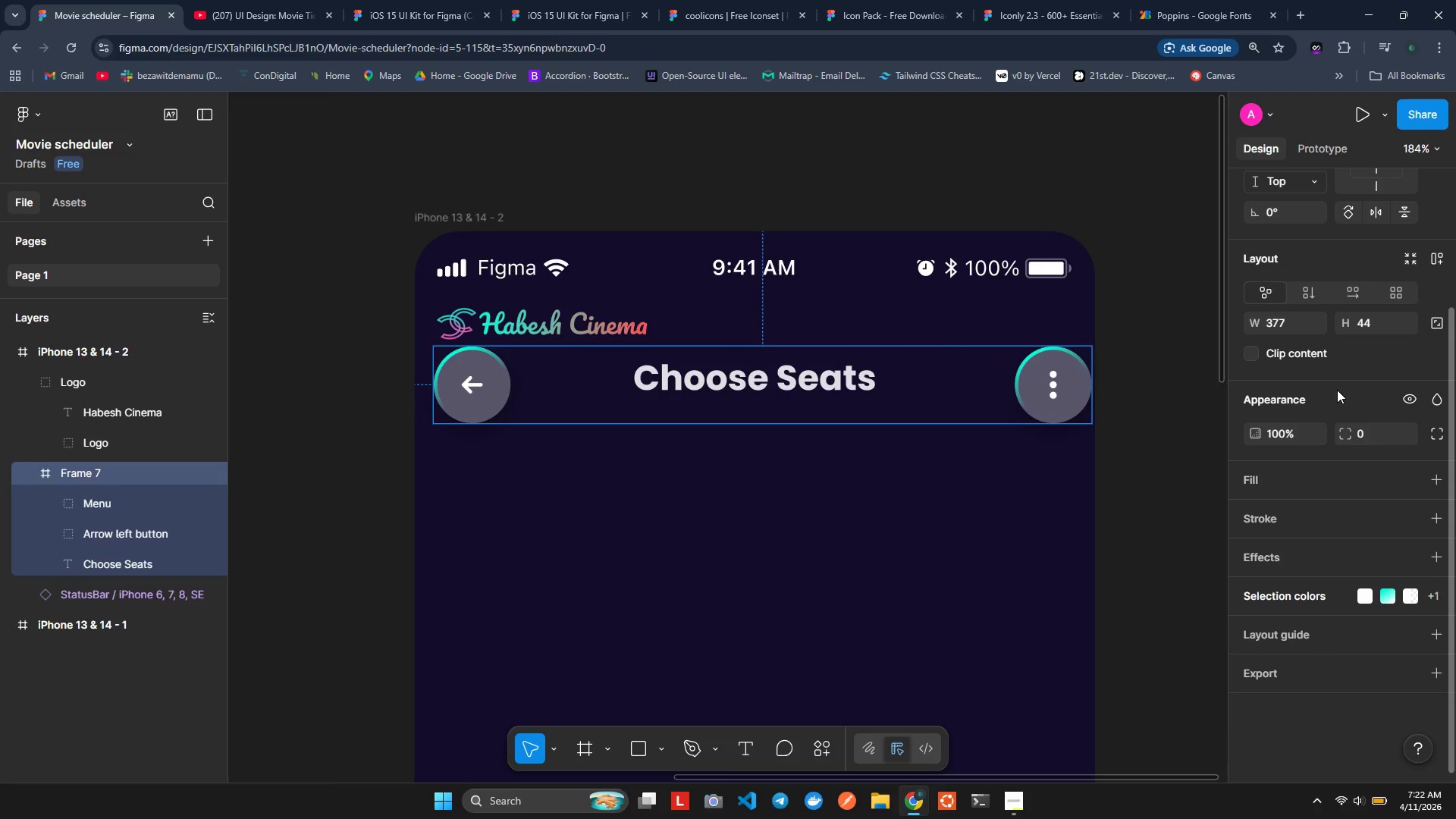 
scroll: coordinate [1304, 436], scroll_direction: up, amount: 2.0
 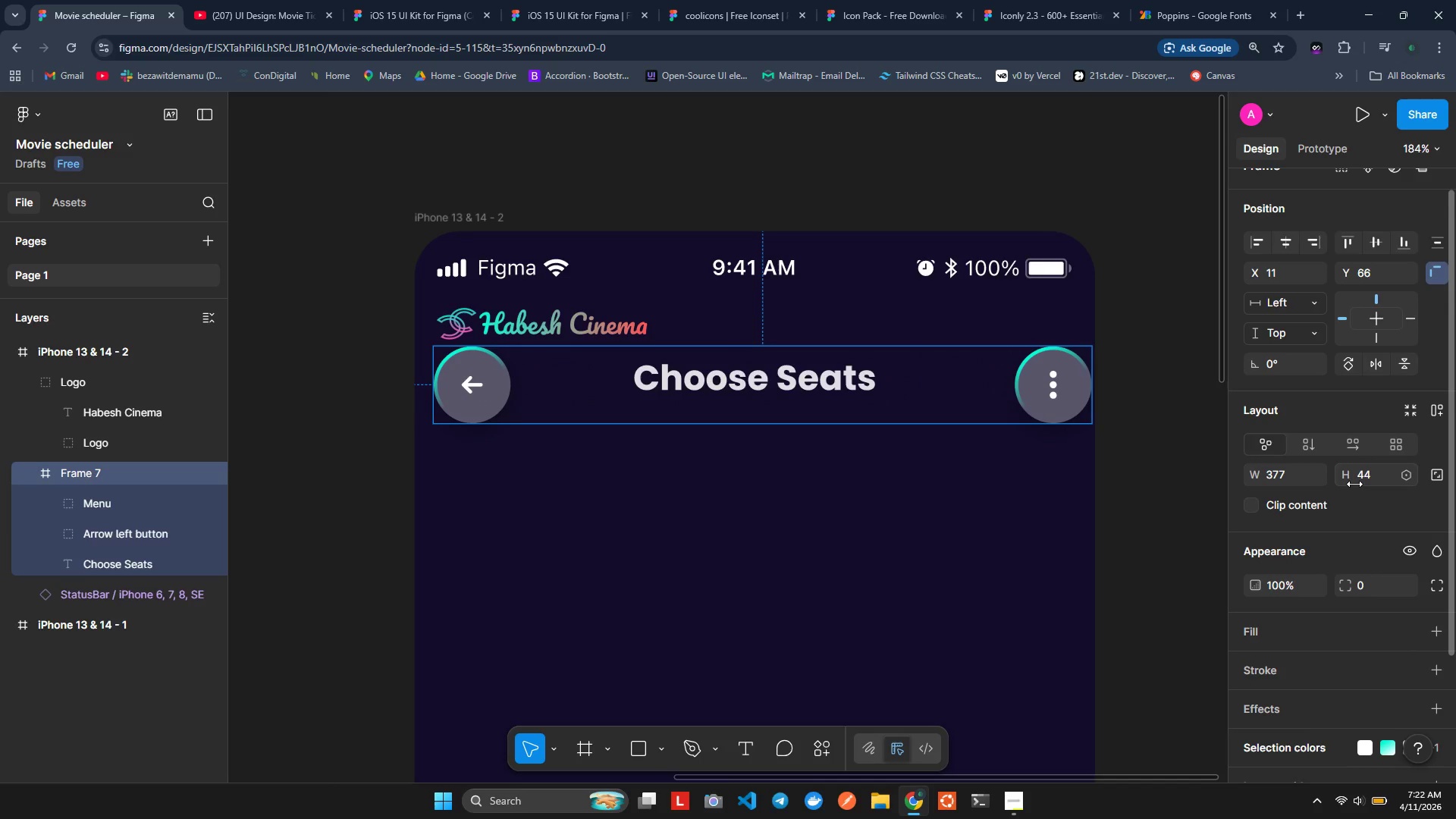 
wait(15.54)
 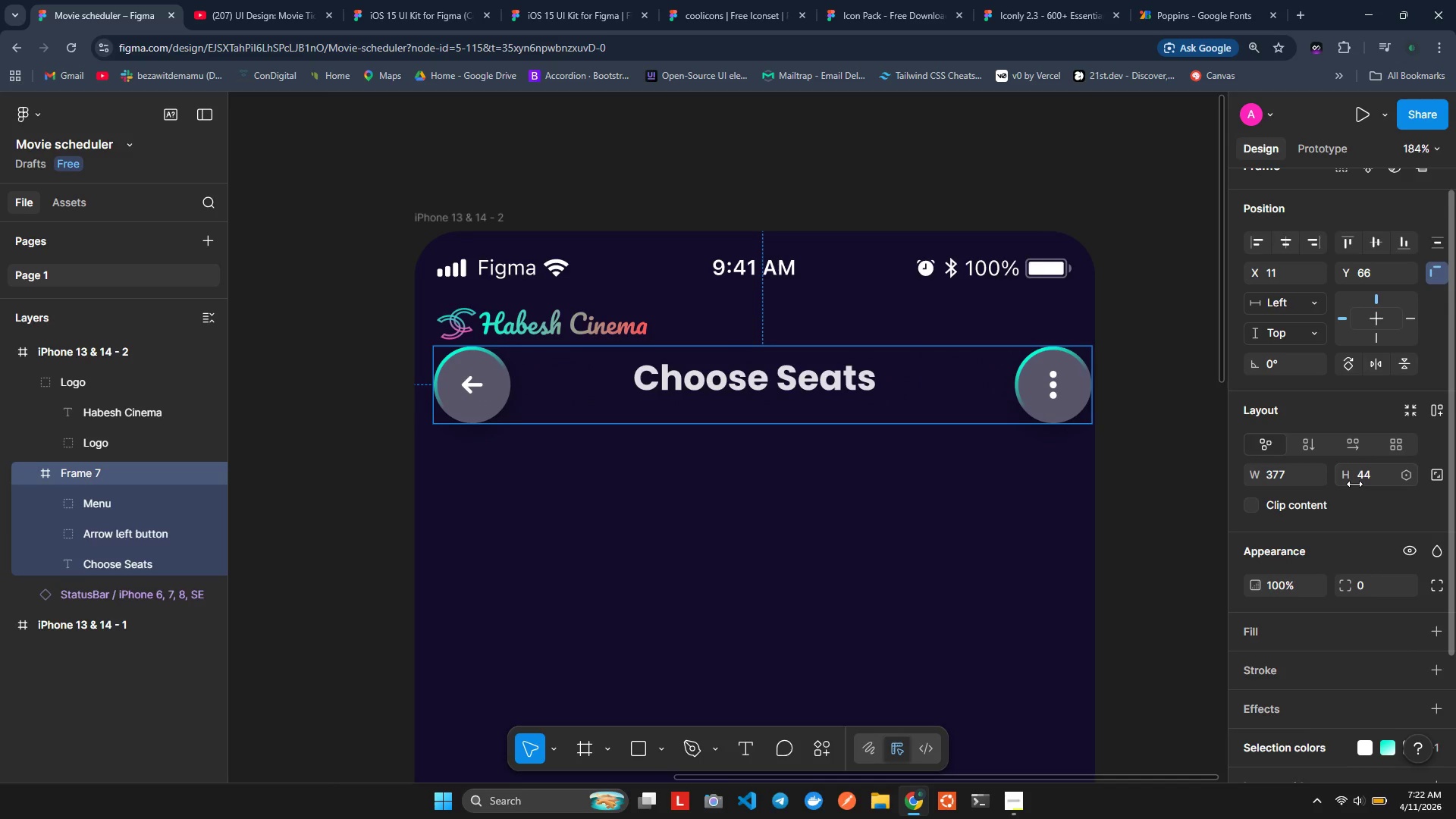 
mouse_move([1381, 279])
 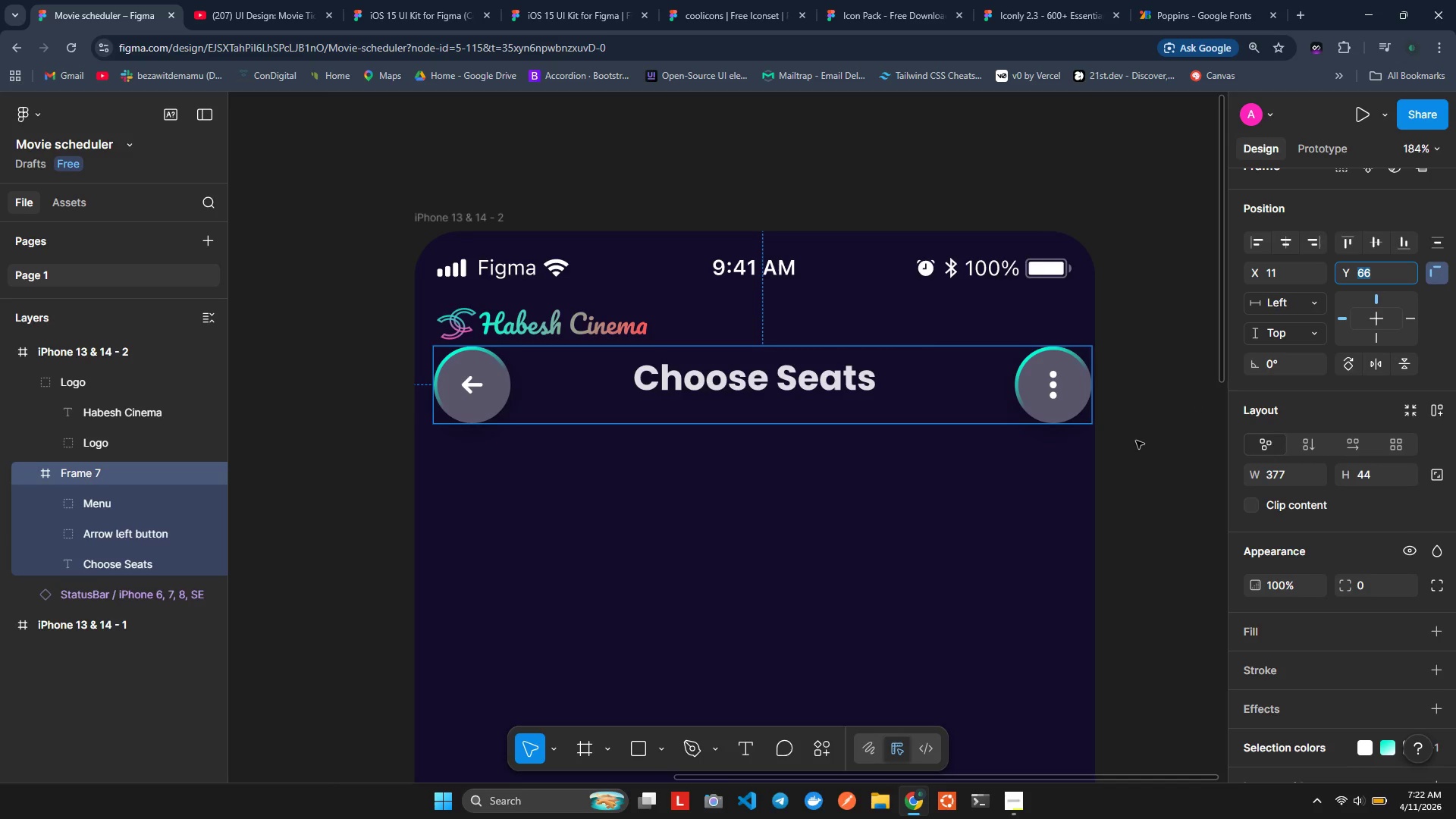 
wait(6.14)
 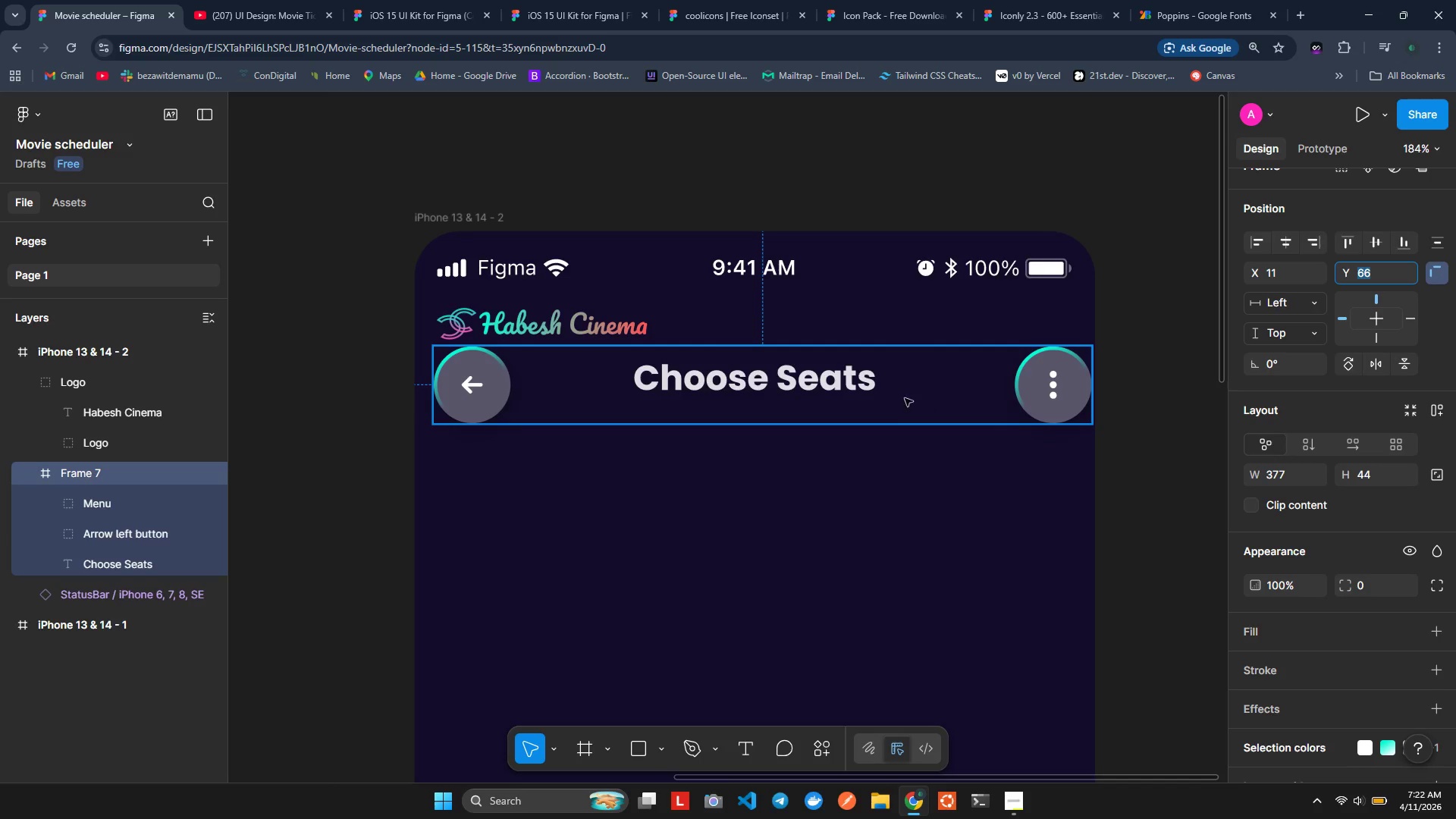 
left_click([1065, 400])
 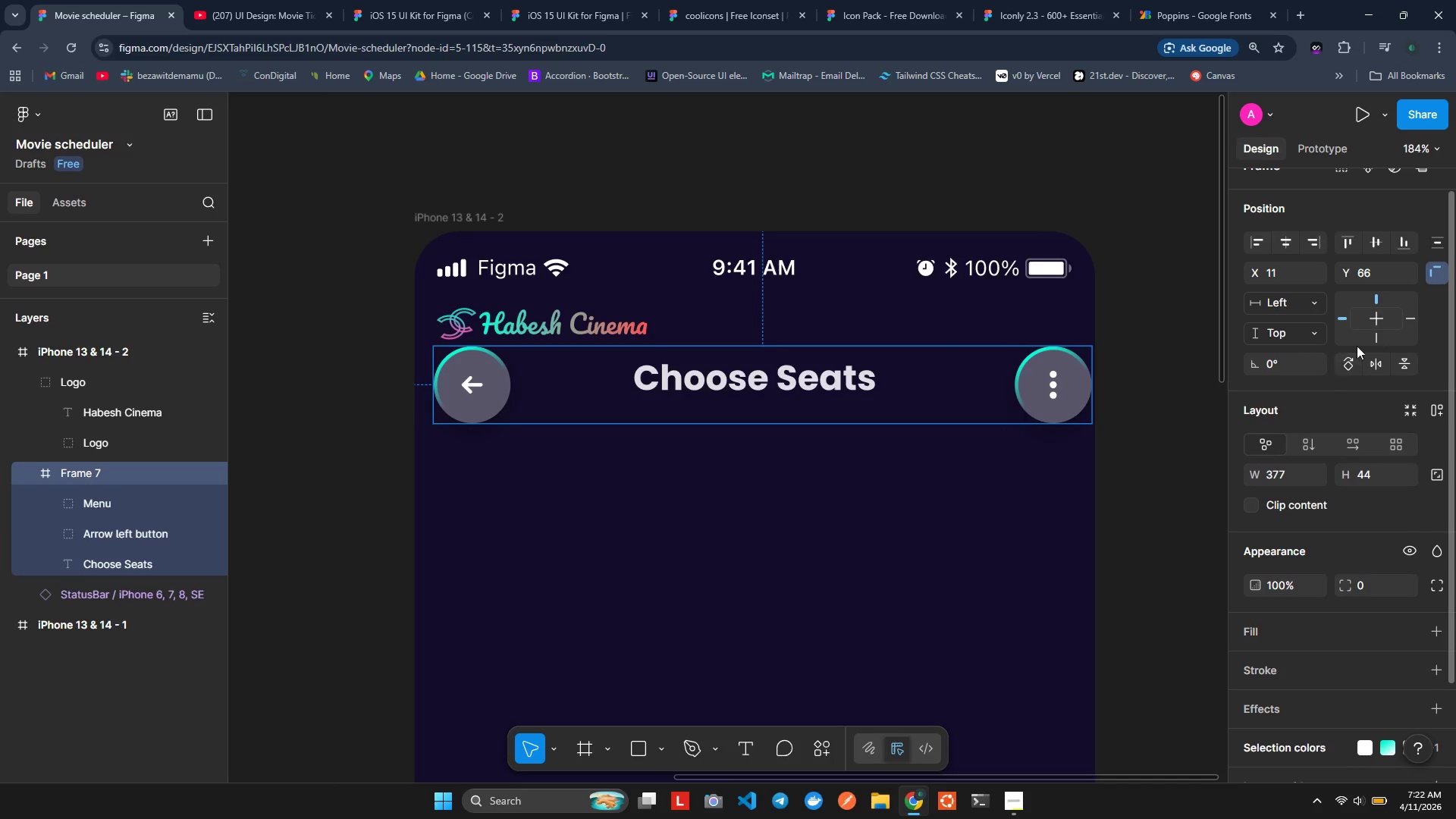 
scroll: coordinate [1299, 297], scroll_direction: up, amount: 2.0
 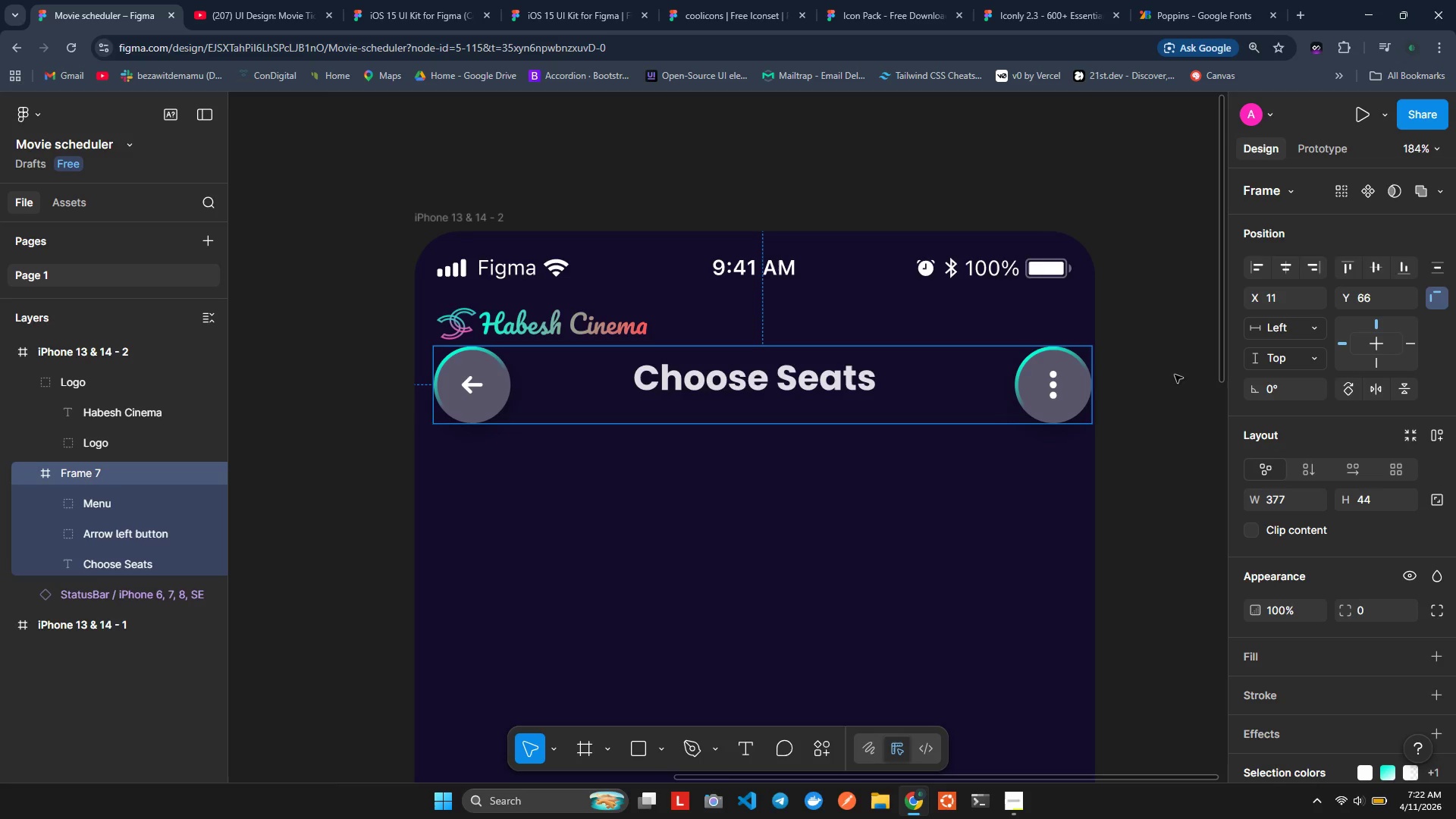 
left_click_drag(start_coordinate=[874, 396], to_coordinate=[867, 397])
 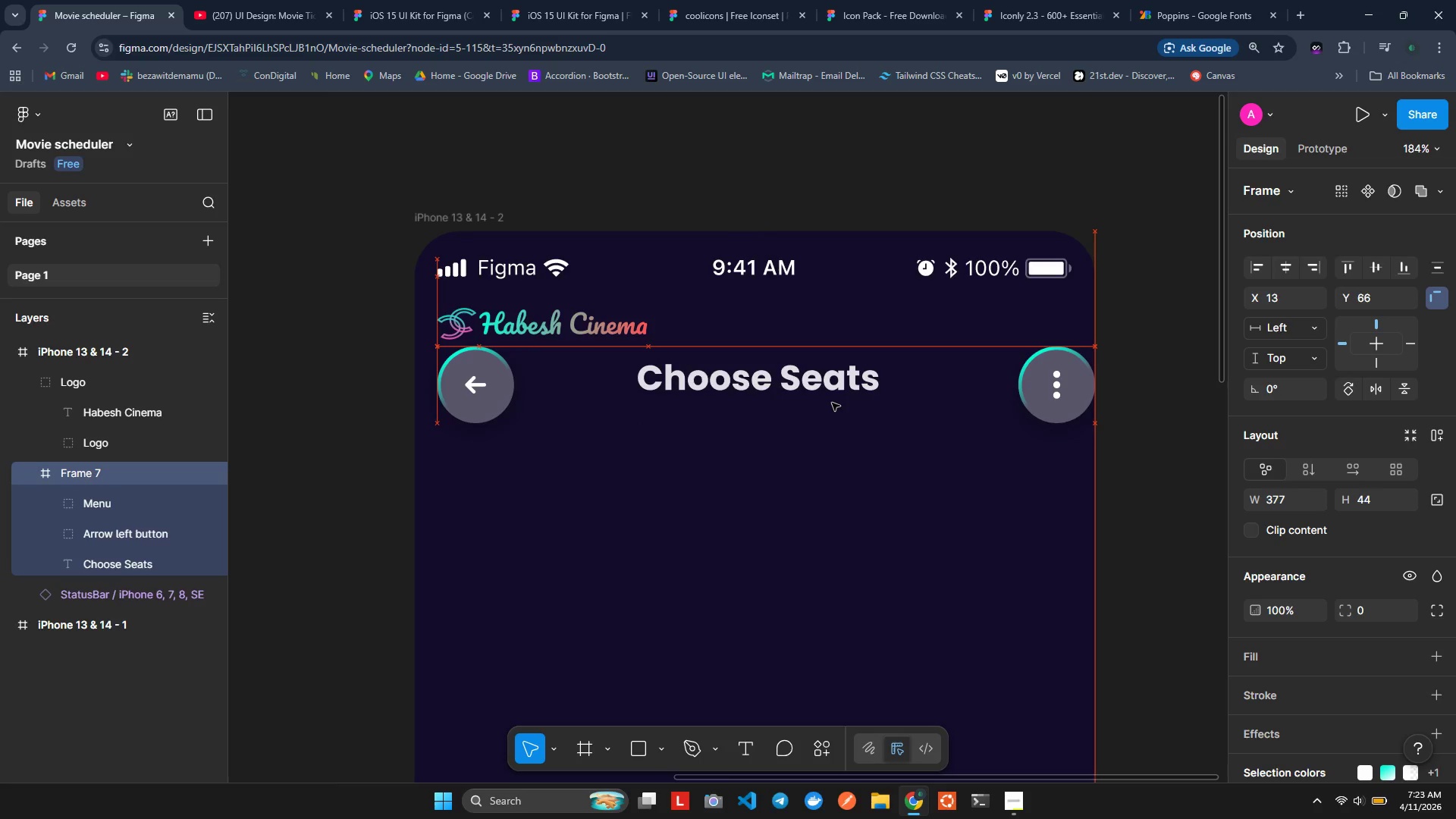 
wait(12.8)
 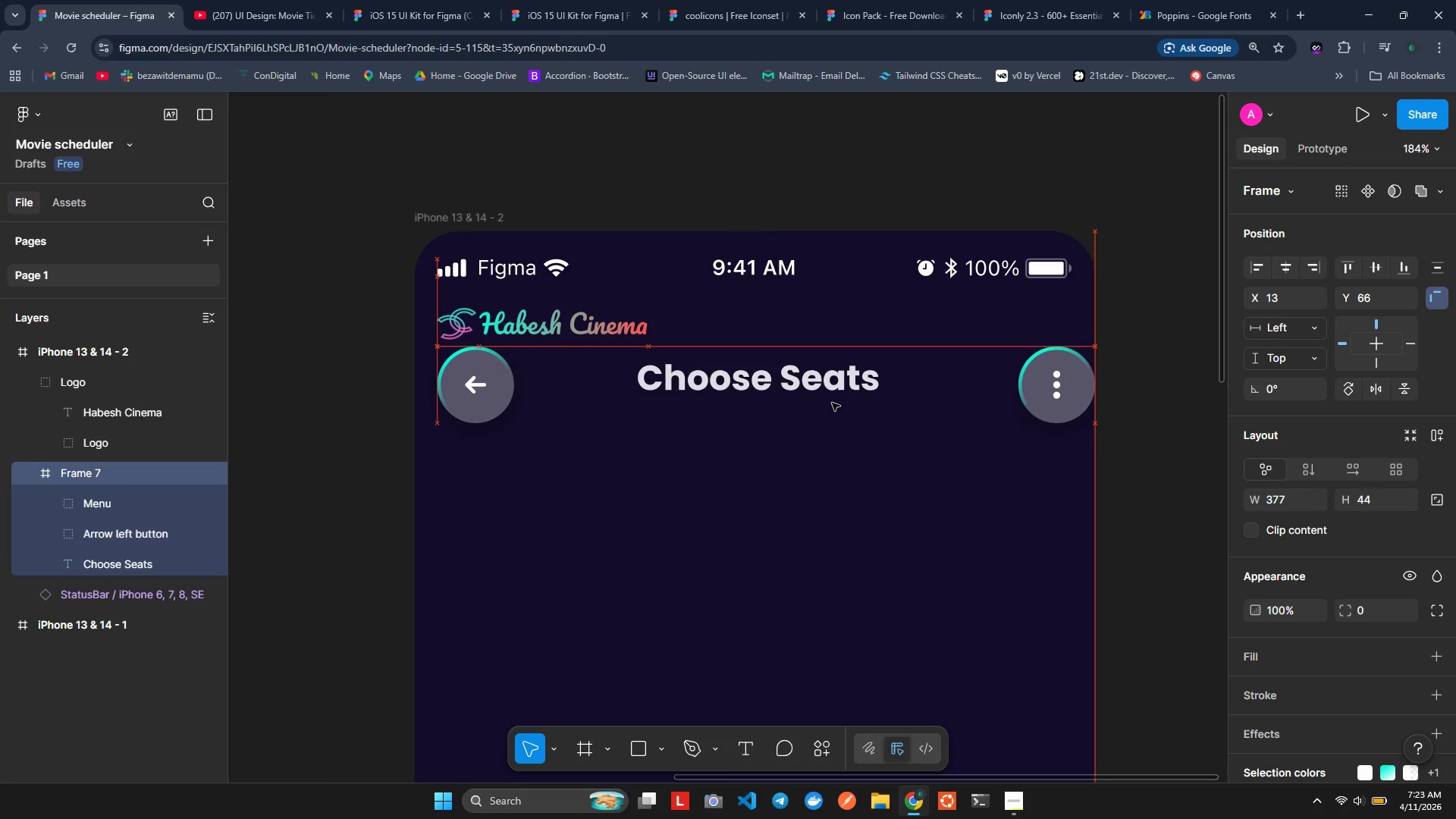 
left_click([880, 400])
 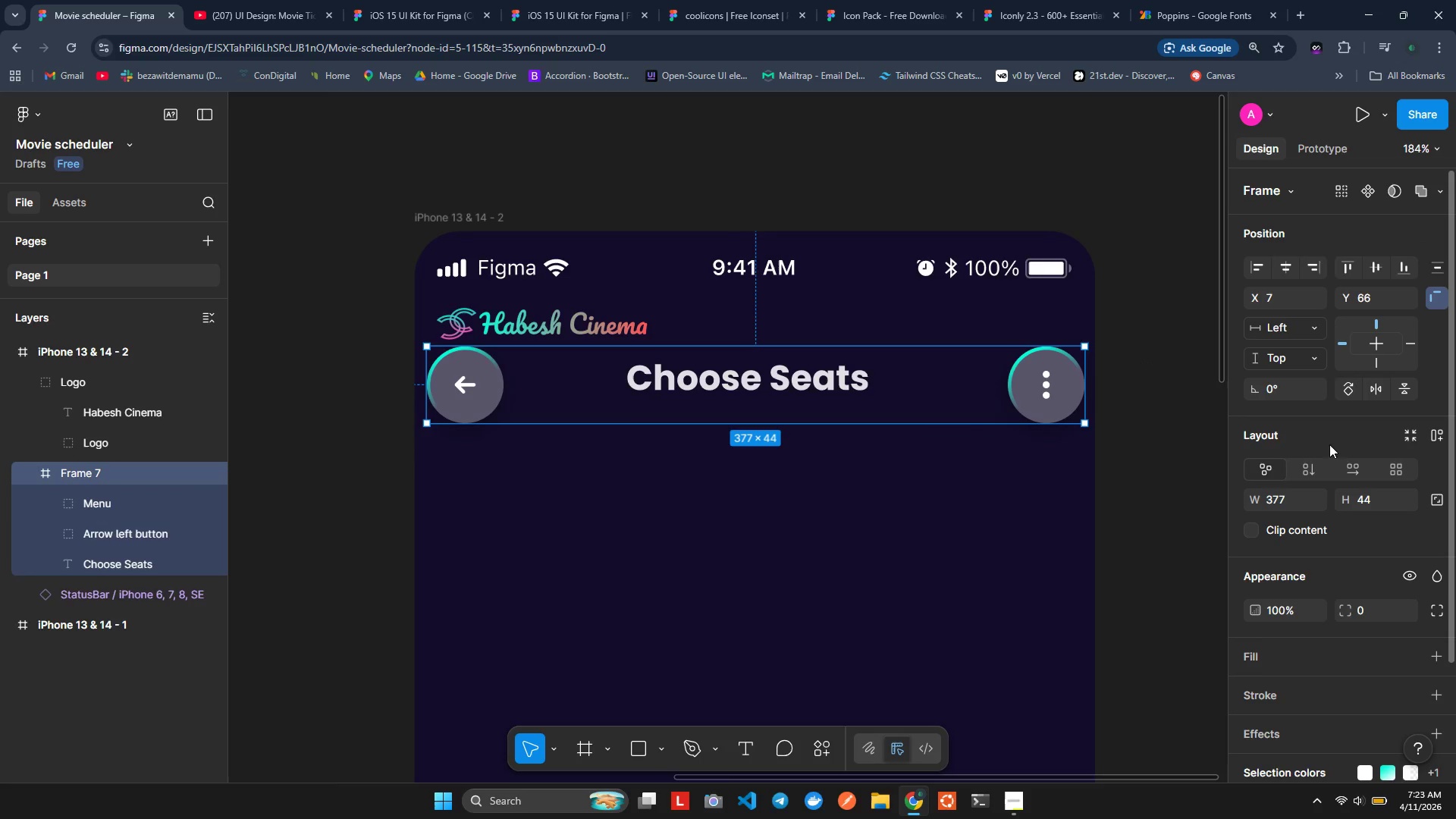 
scroll: coordinate [1344, 411], scroll_direction: down, amount: 1.0
 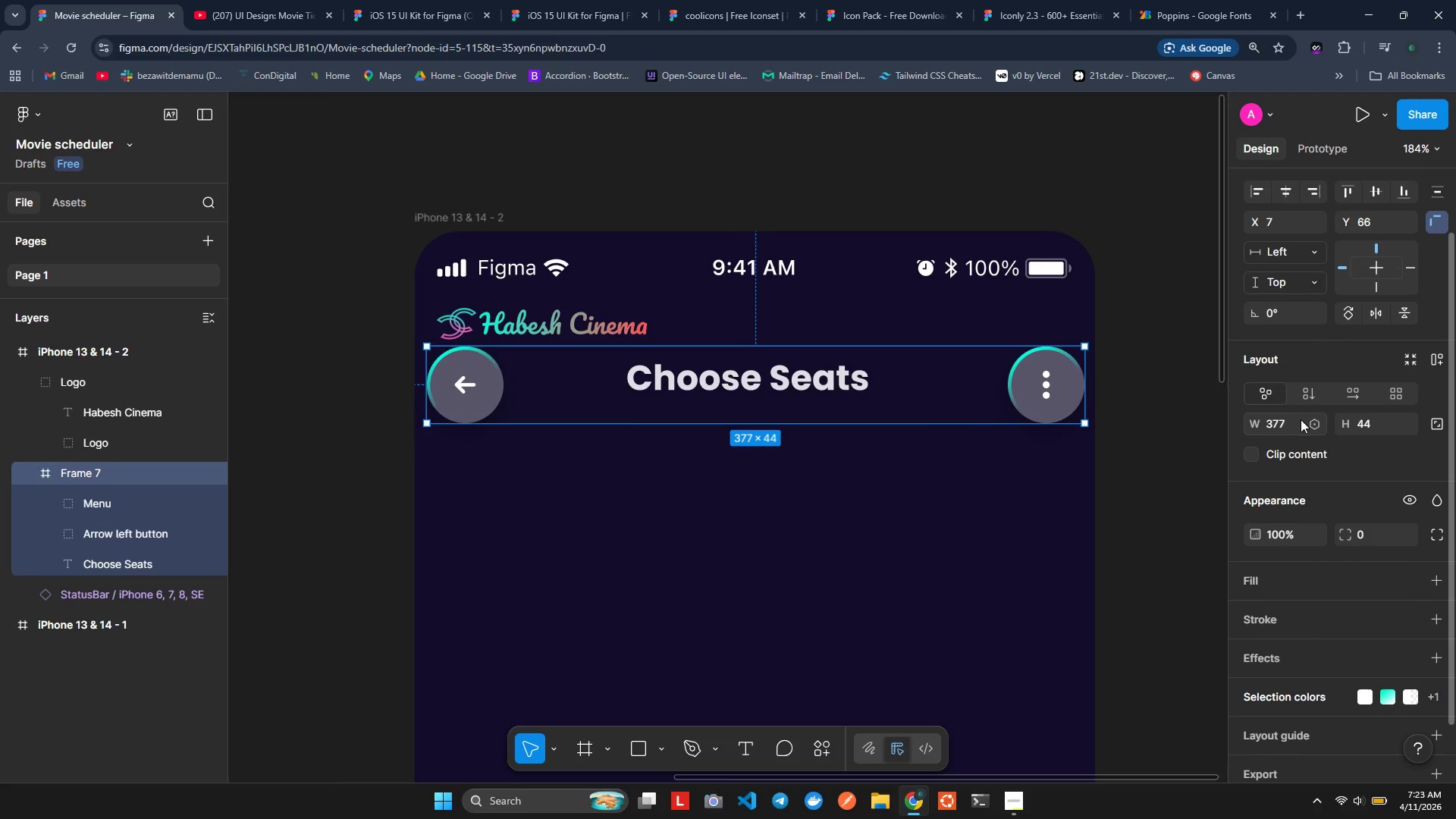 
wait(8.05)
 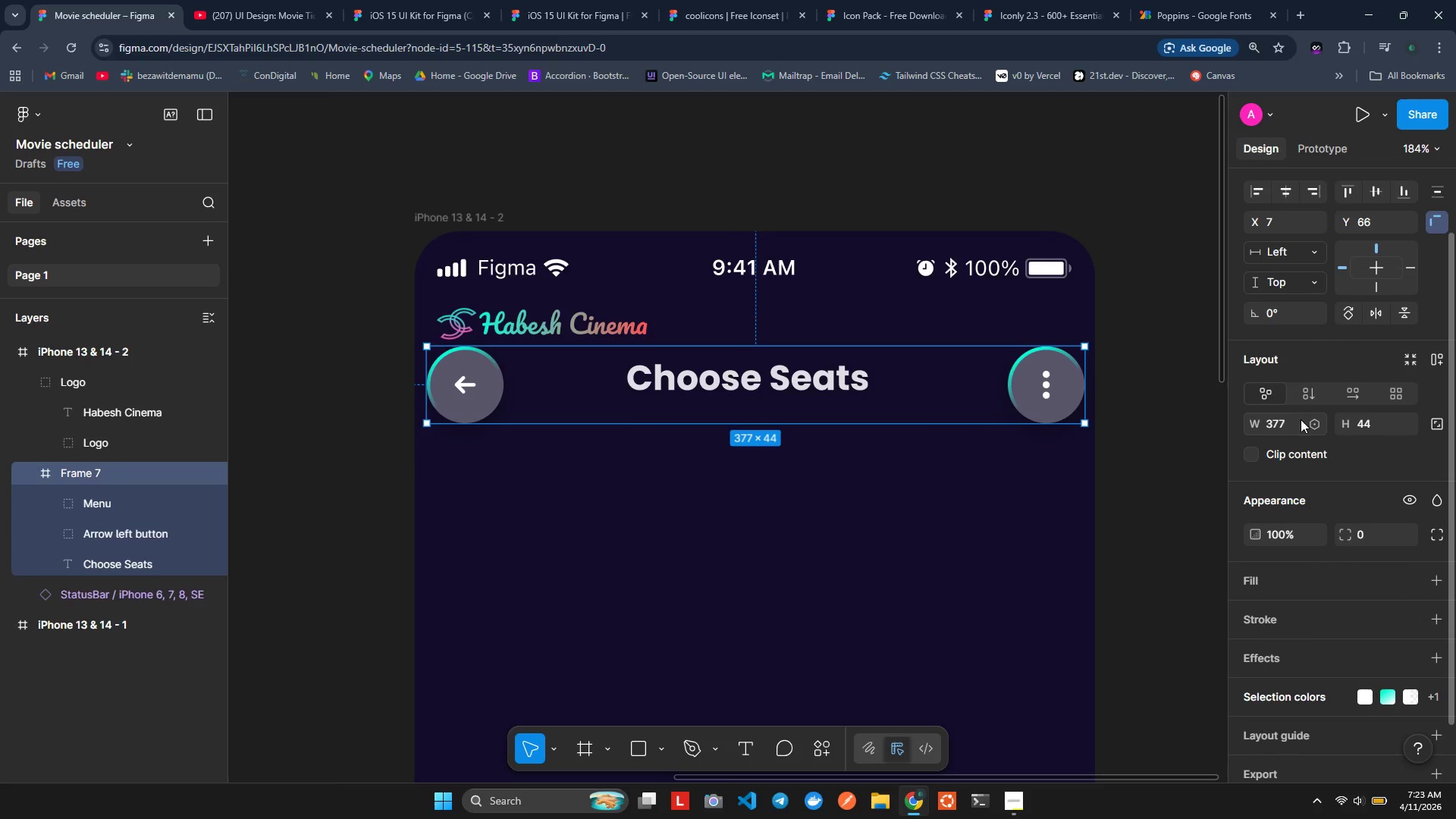 
scroll: coordinate [1307, 488], scroll_direction: down, amount: 2.0
 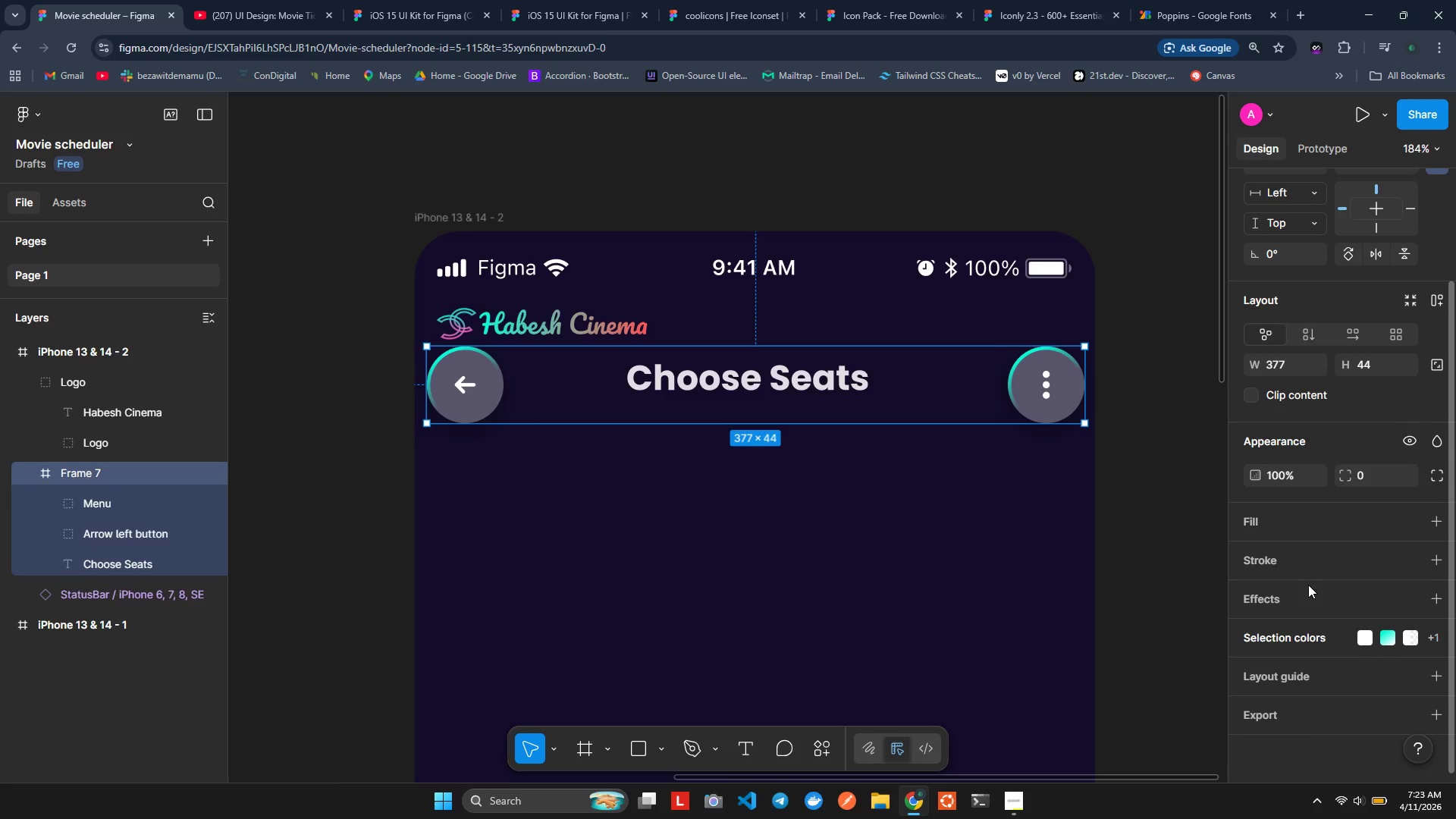 
scroll: coordinate [1253, 529], scroll_direction: up, amount: 2.0
 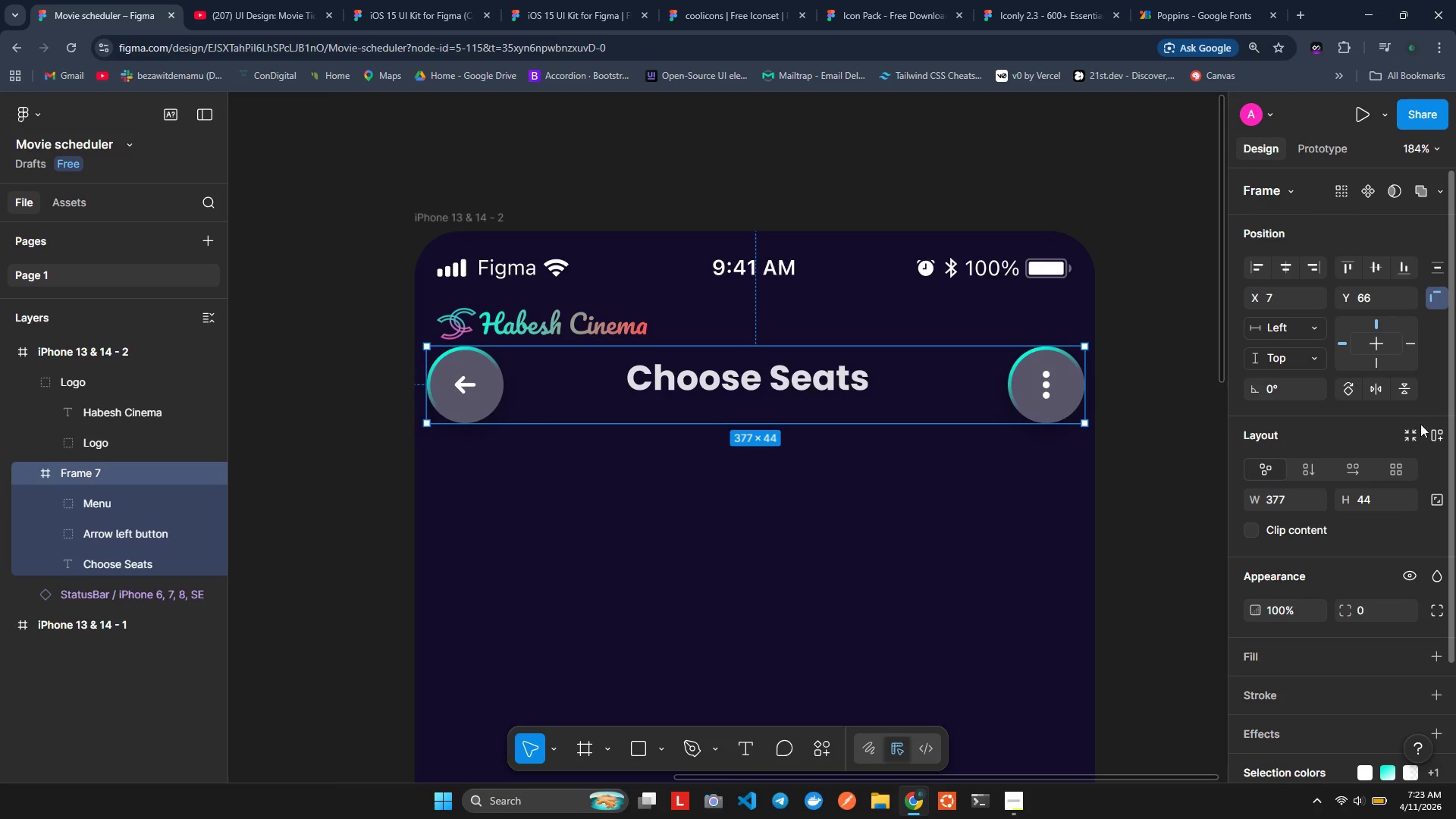 
left_click([1410, 438])
 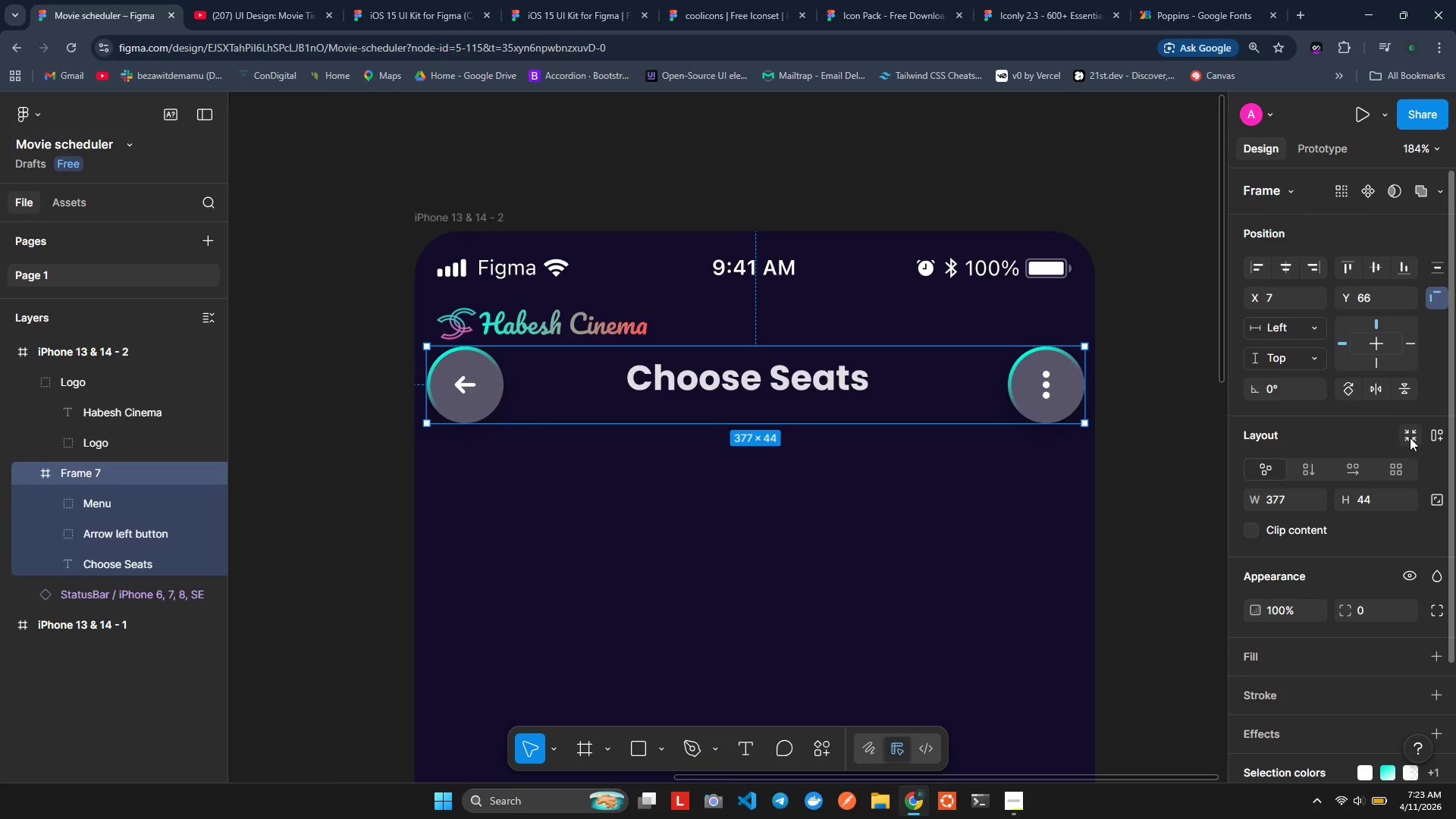 
left_click([1410, 438])
 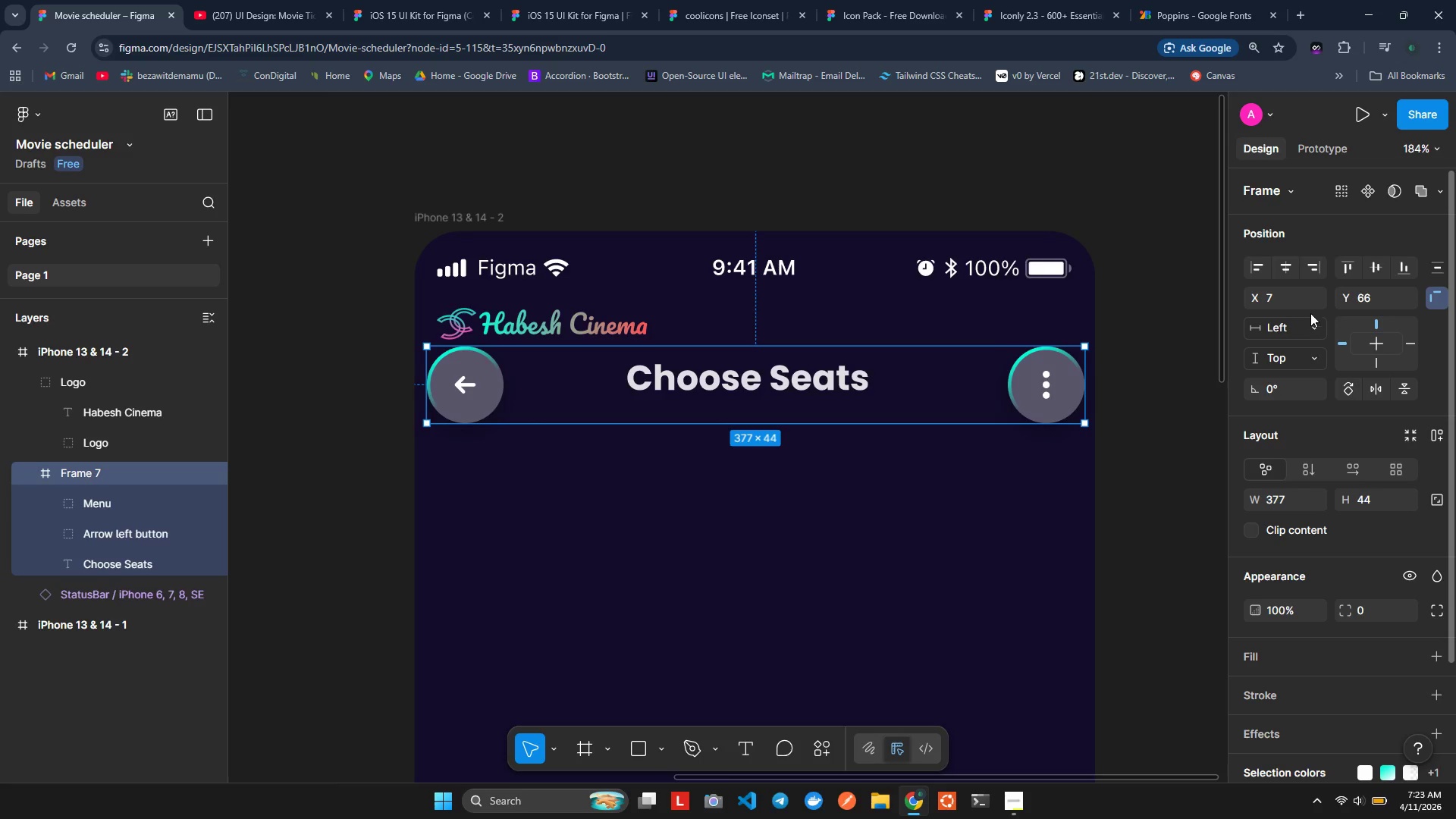 
left_click([1284, 295])
 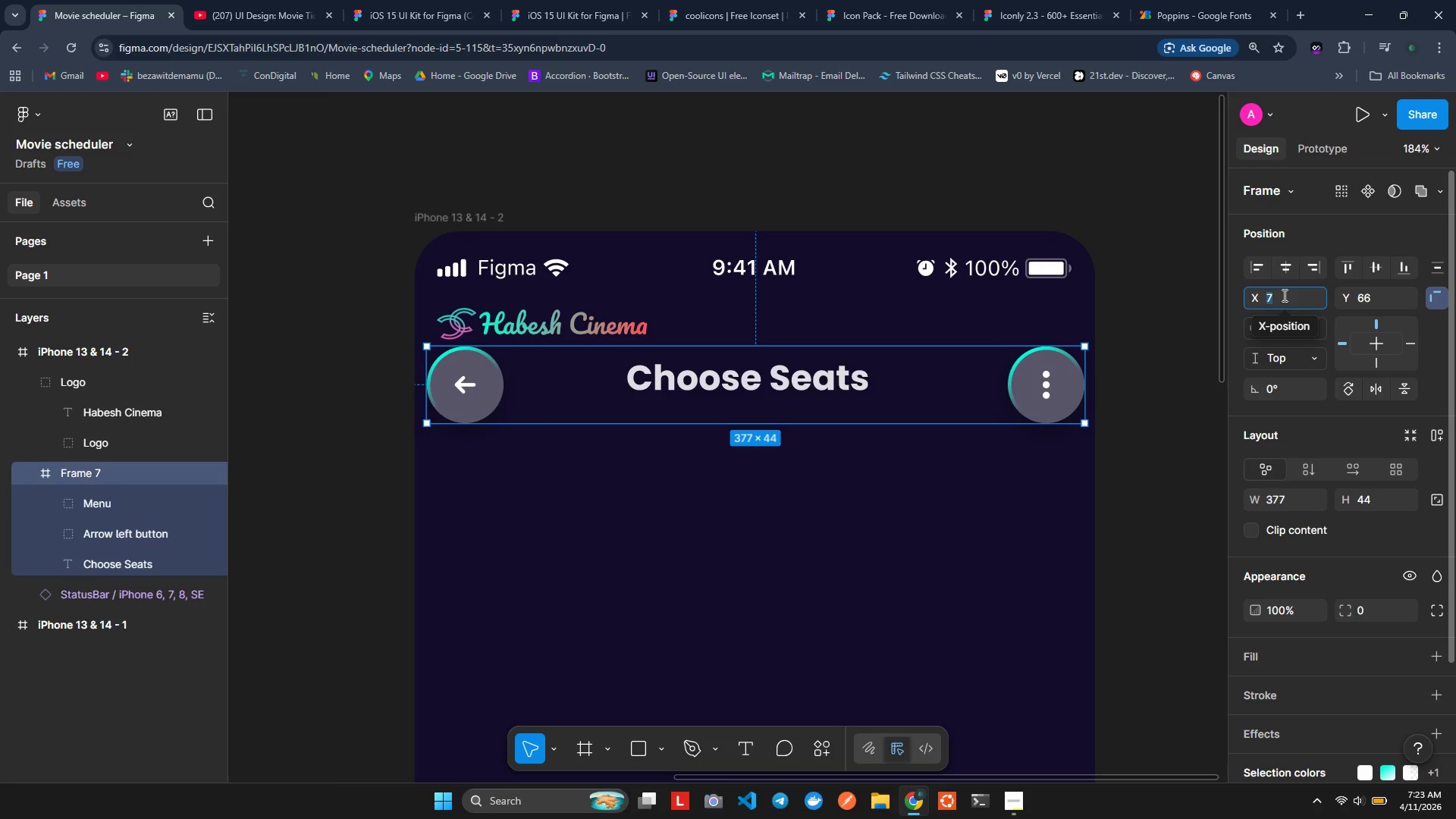 
wait(8.42)
 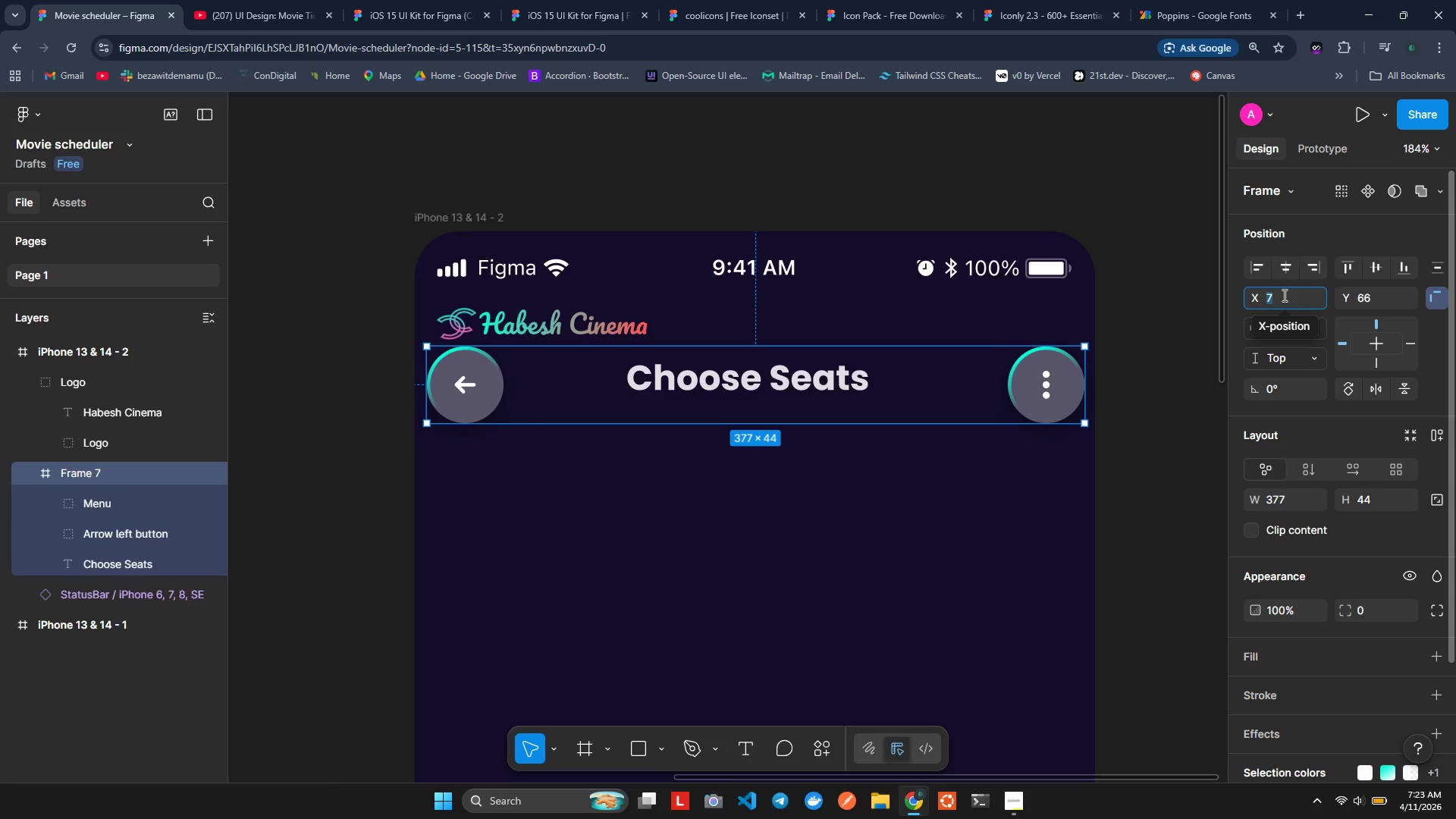 
key(6)
 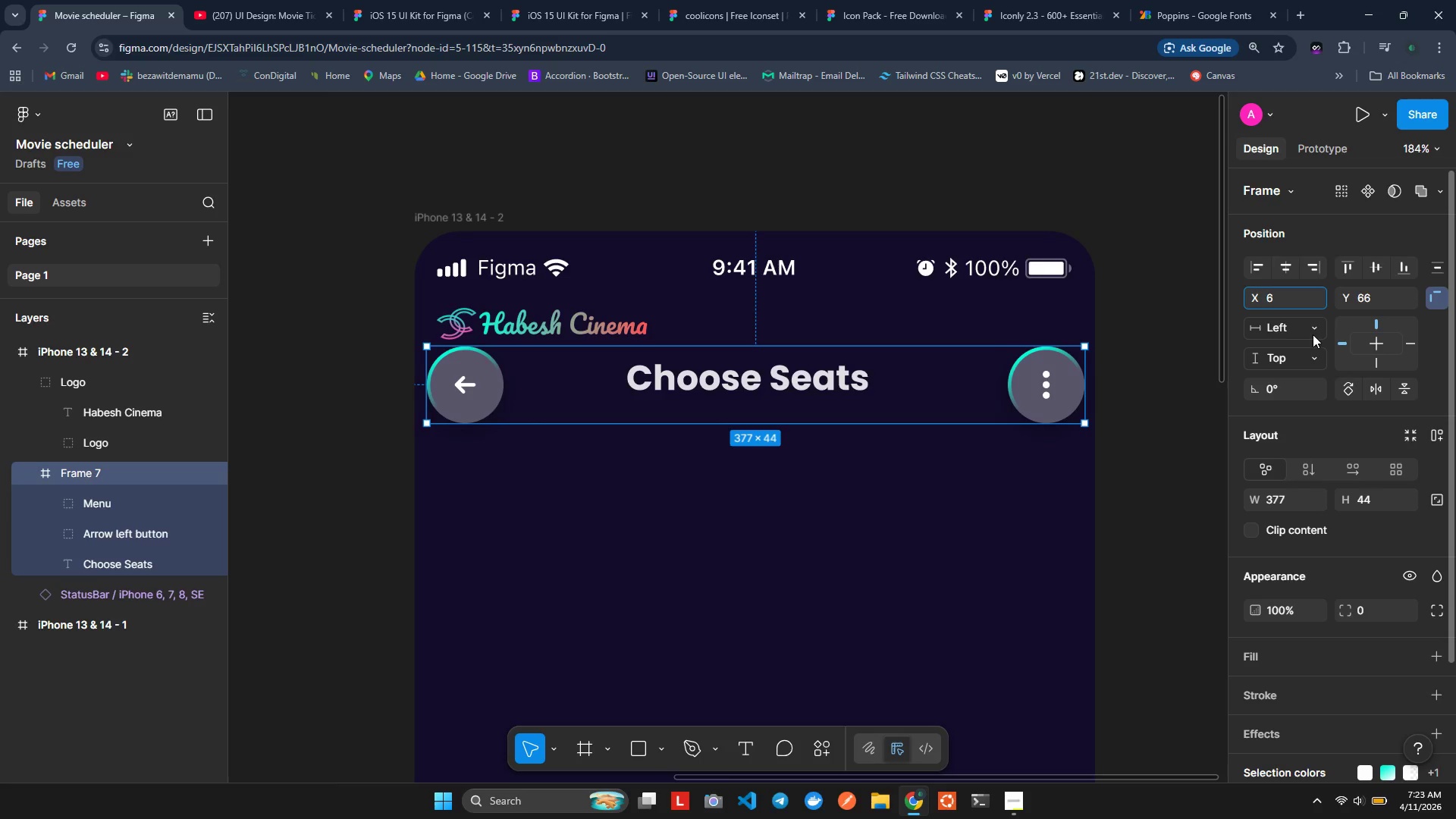 
key(Control+ControlLeft)
 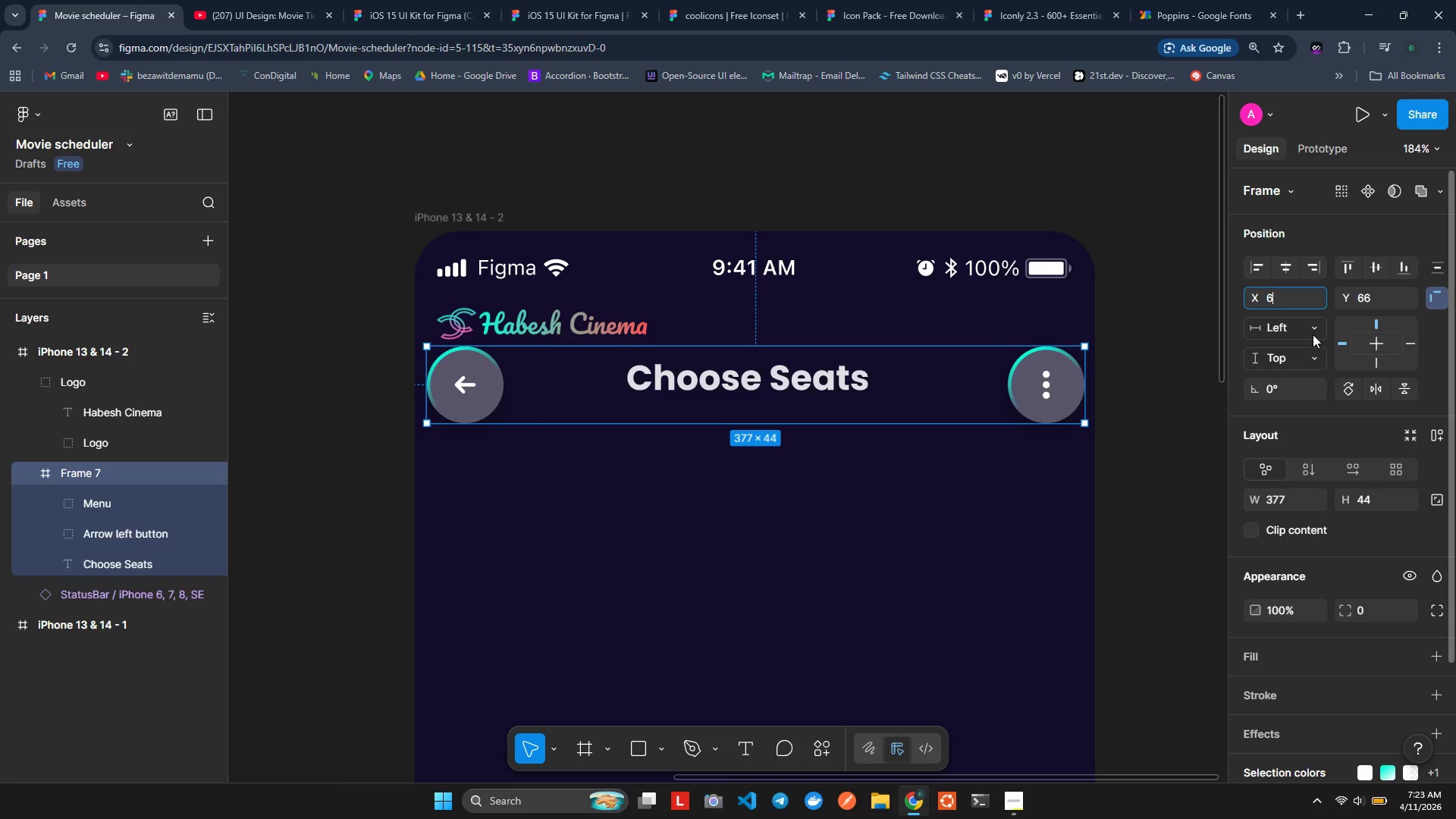 
left_click([1313, 334])
 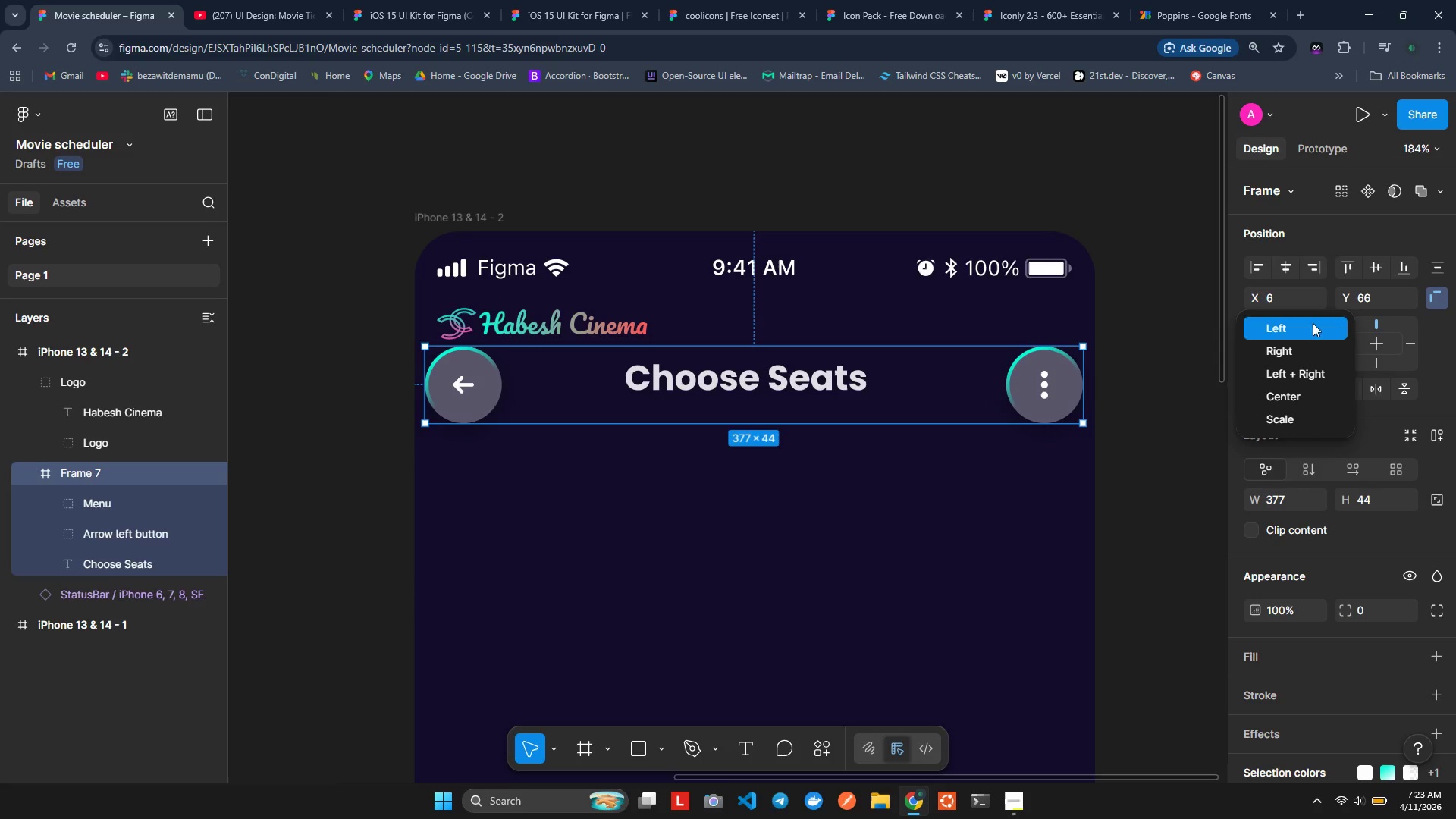 
left_click([1304, 305])
 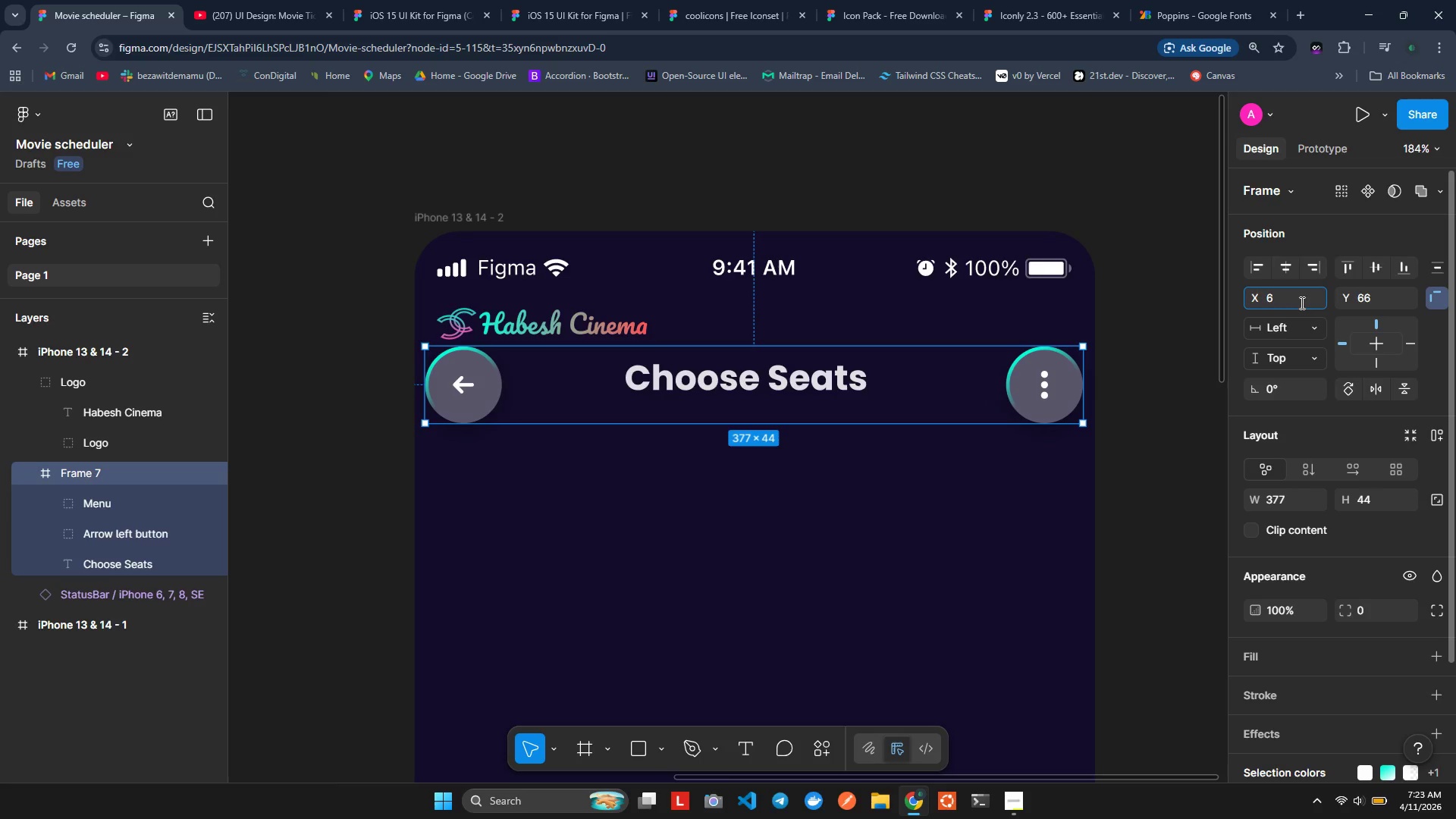 
double_click([1301, 303])
 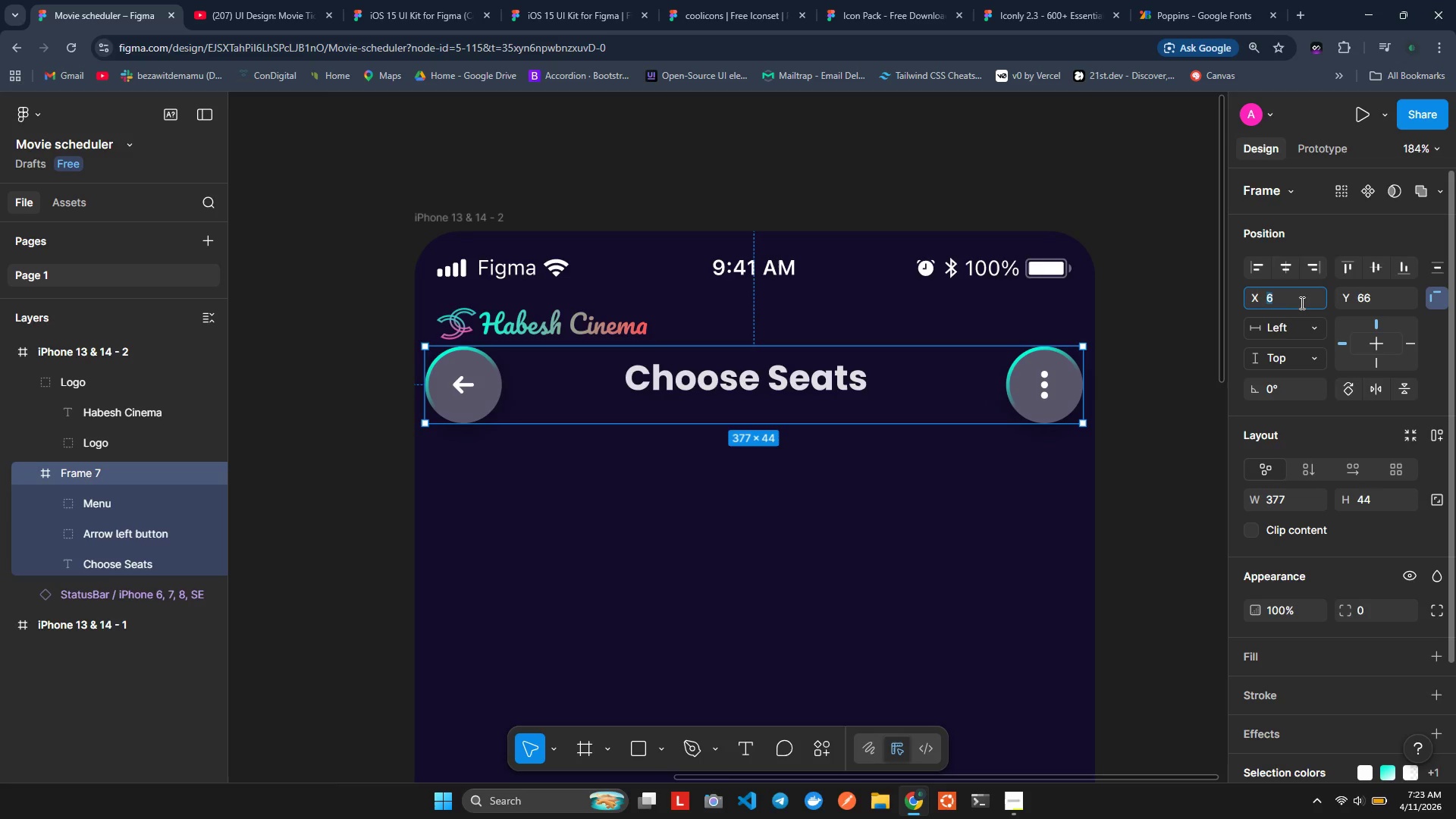 
type(78)
 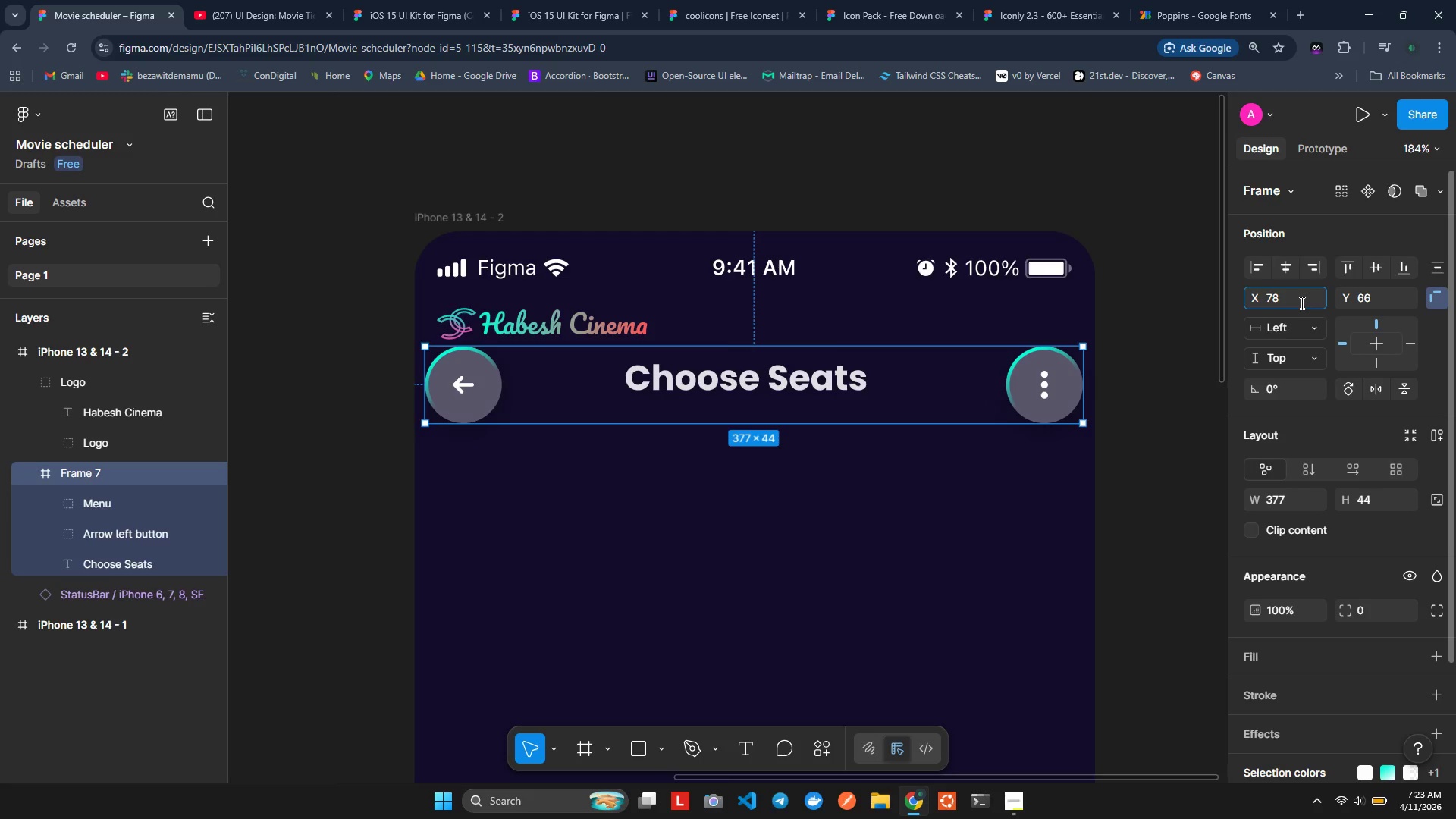 
left_click([1301, 303])
 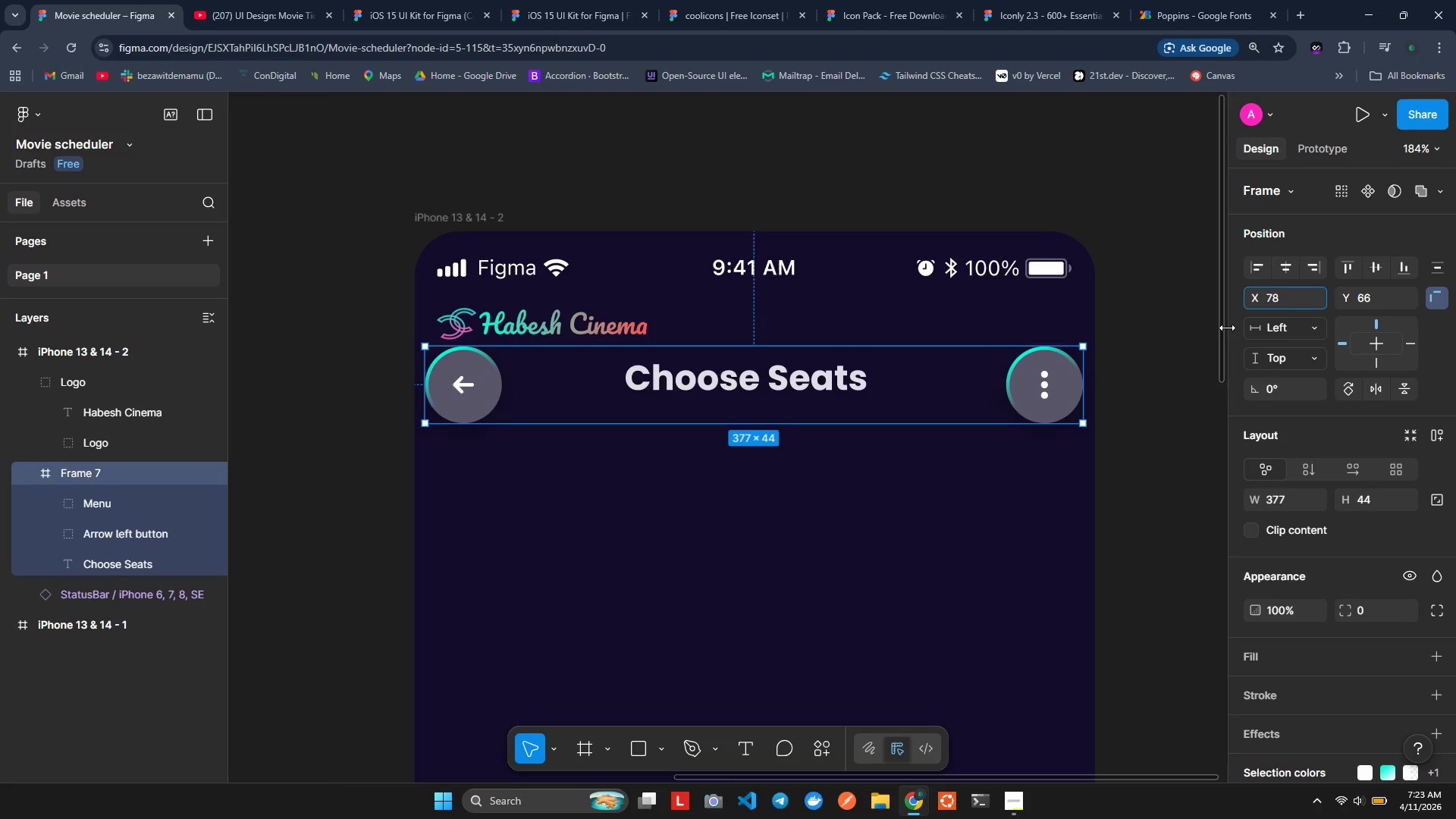 
left_click([1185, 323])
 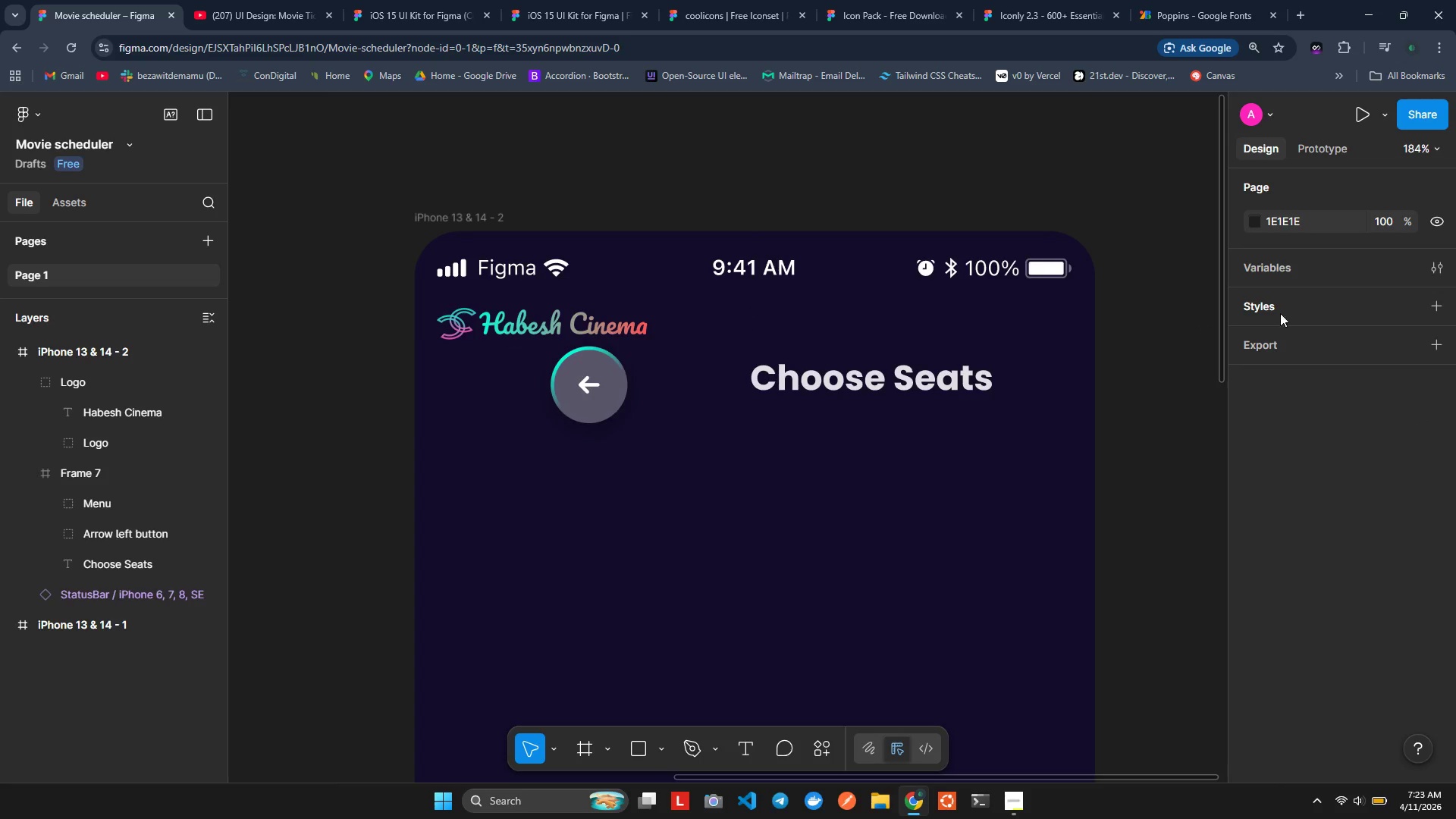 
hold_key(key=ControlLeft, duration=0.55)
 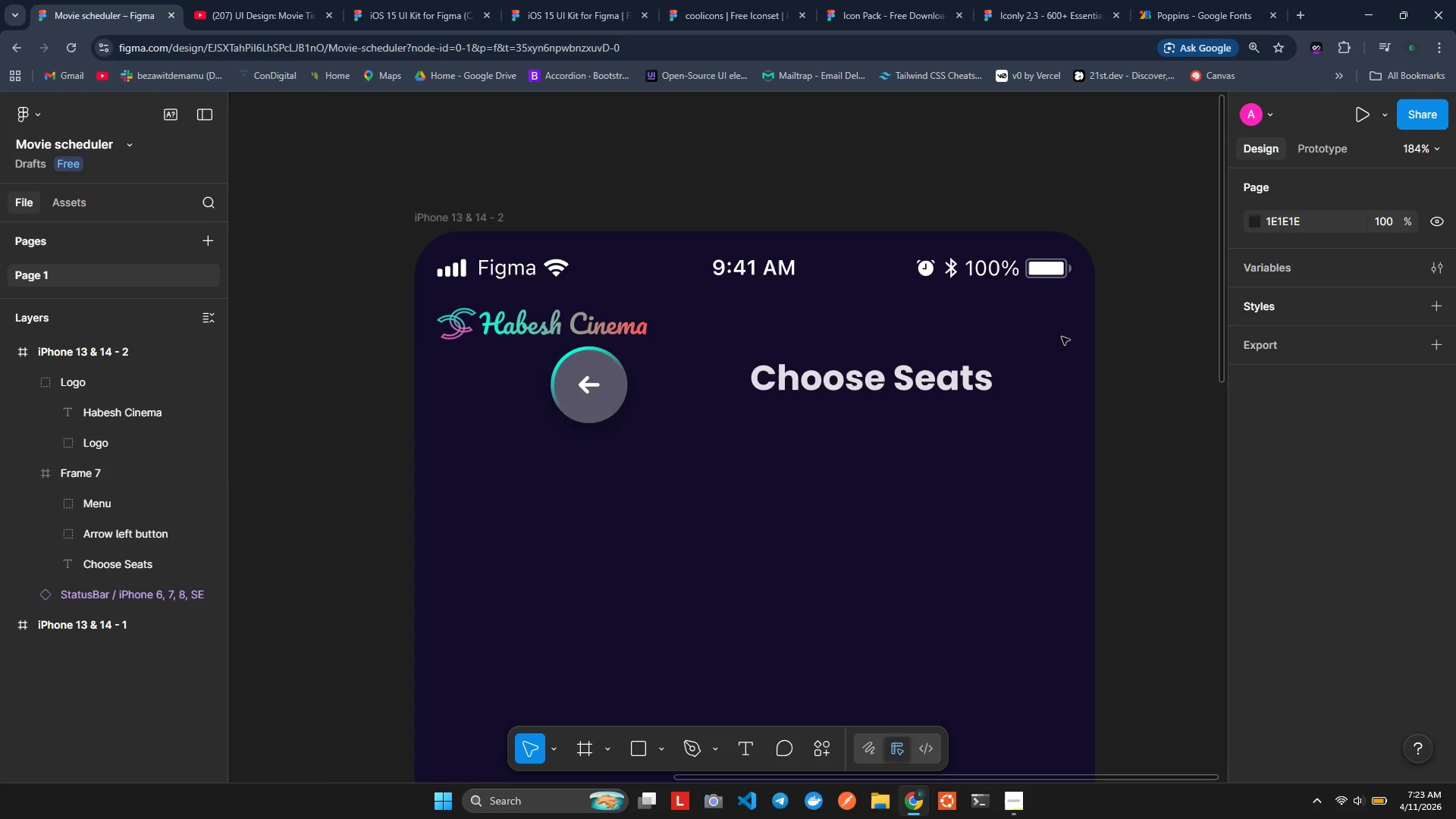 
key(Control+ControlLeft)
 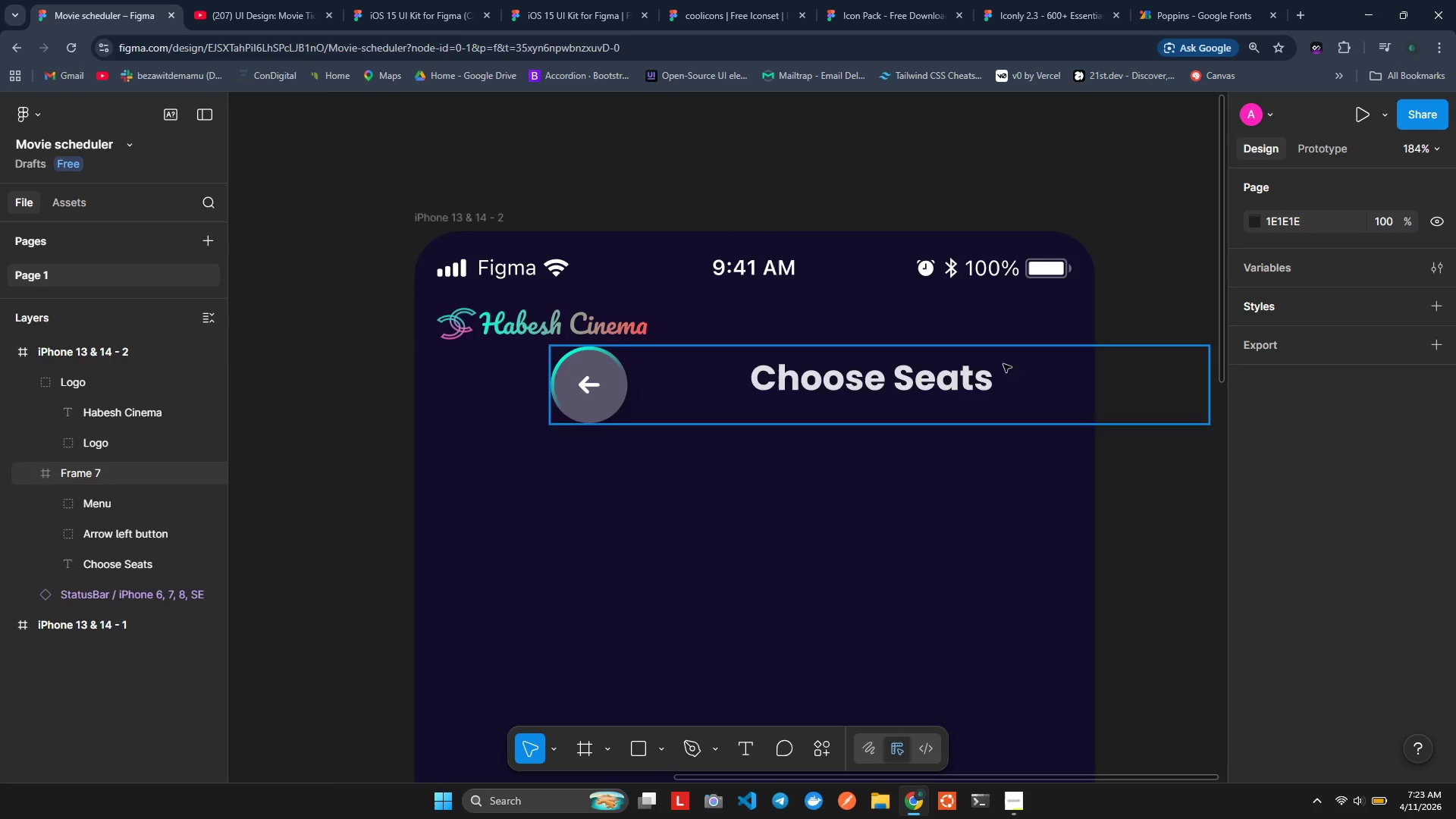 
key(Control+Z)
 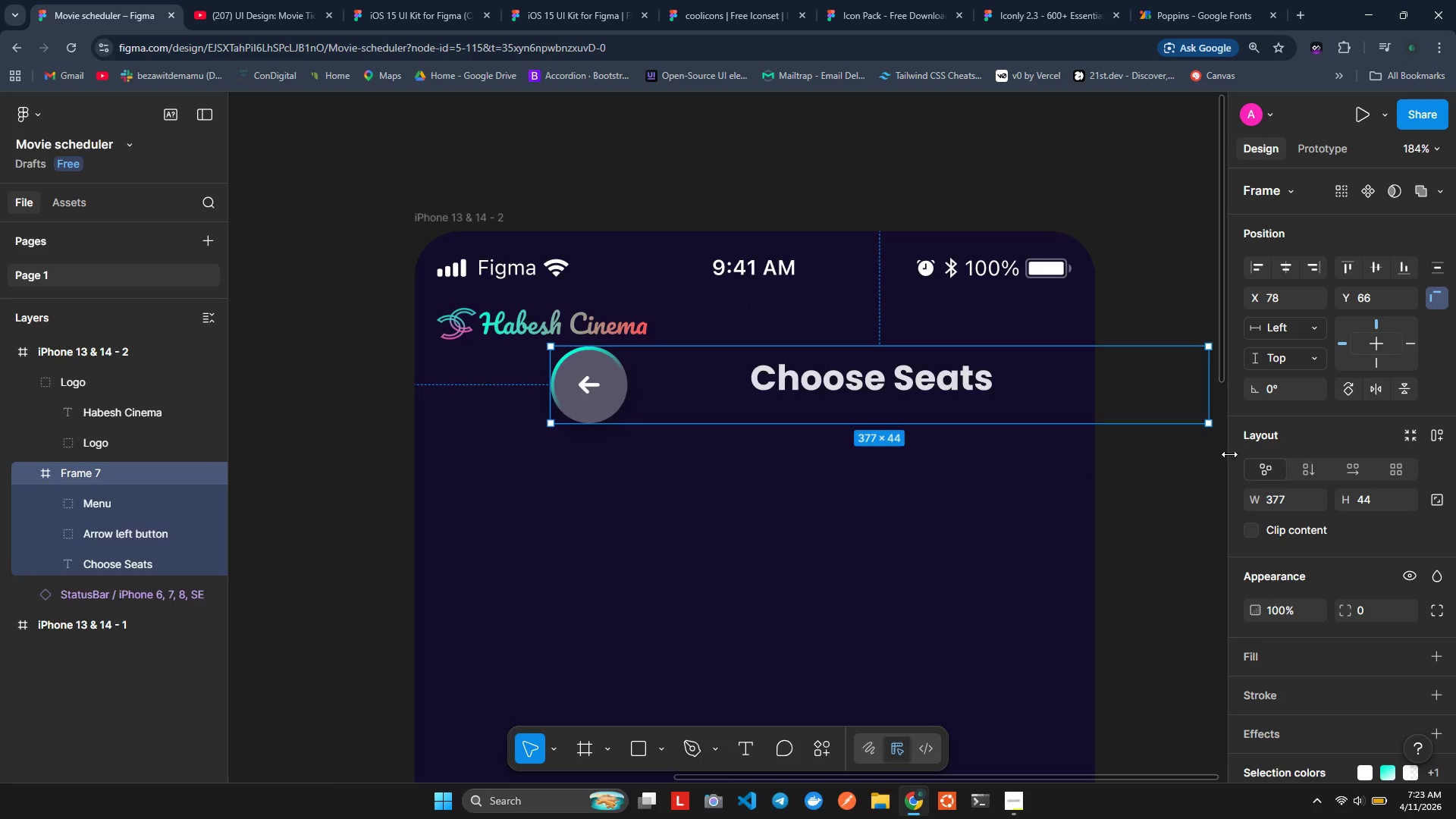 
key(Control+Z)
 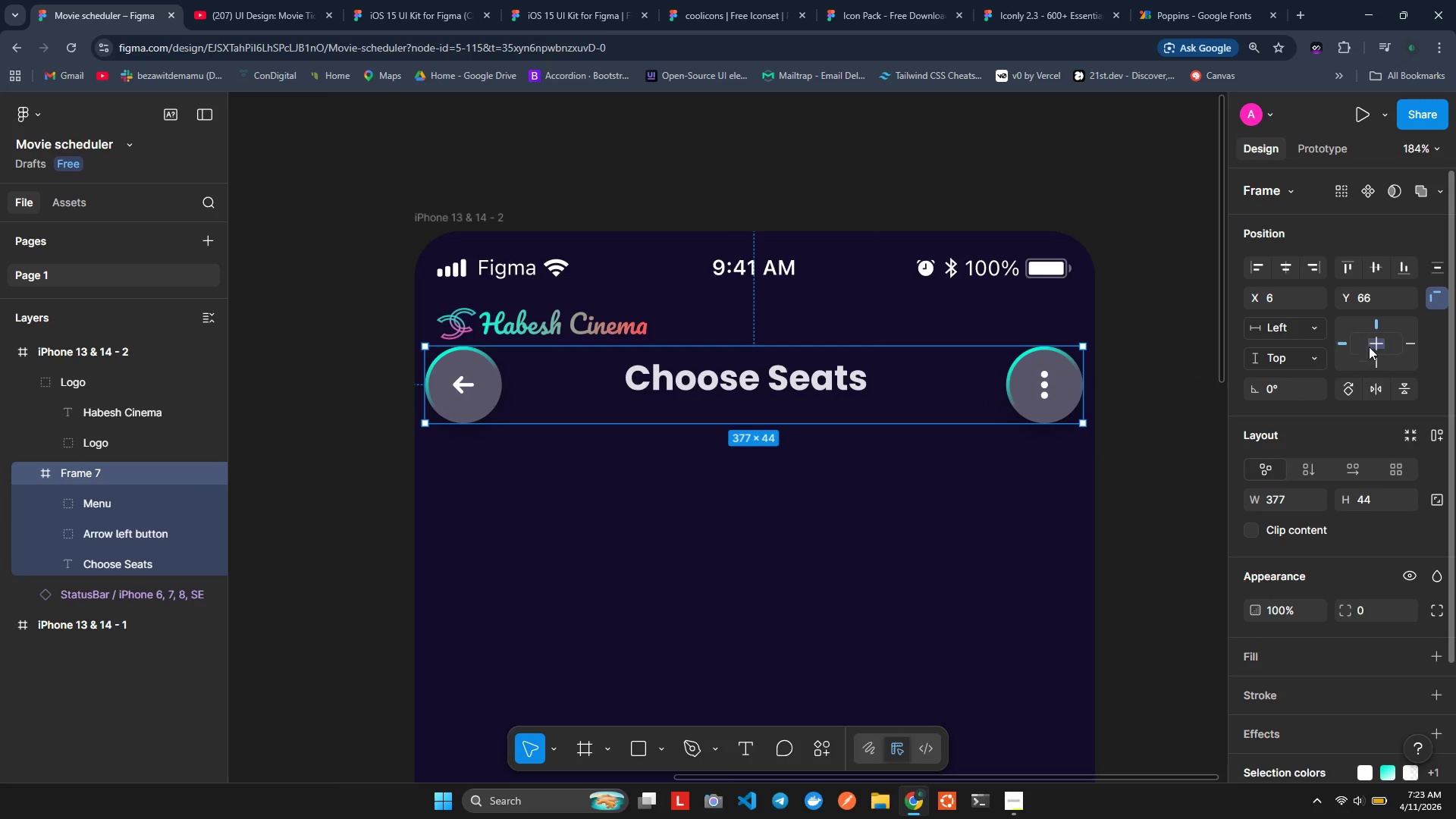 
wait(8.45)
 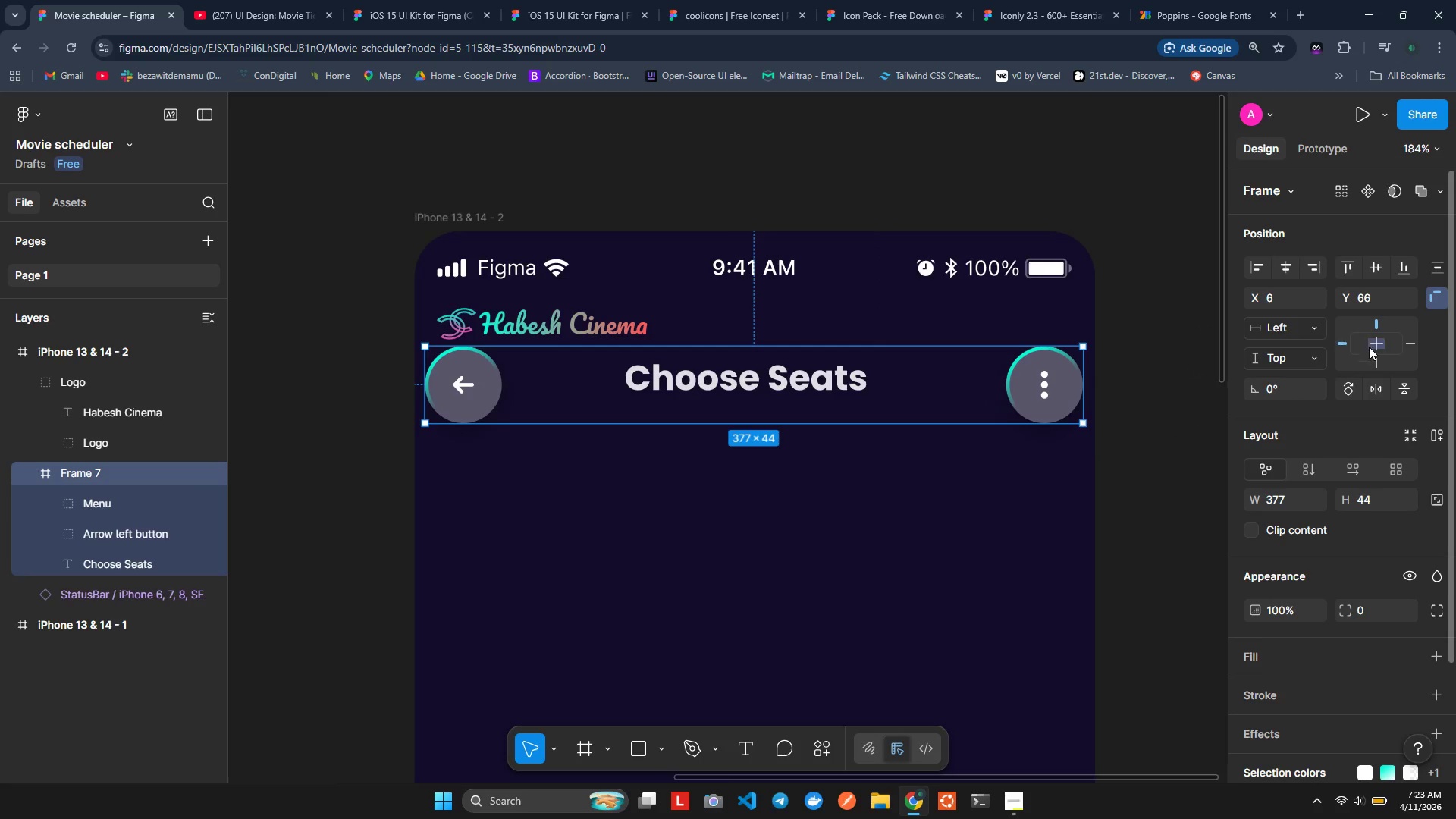 
left_click([1291, 275])
 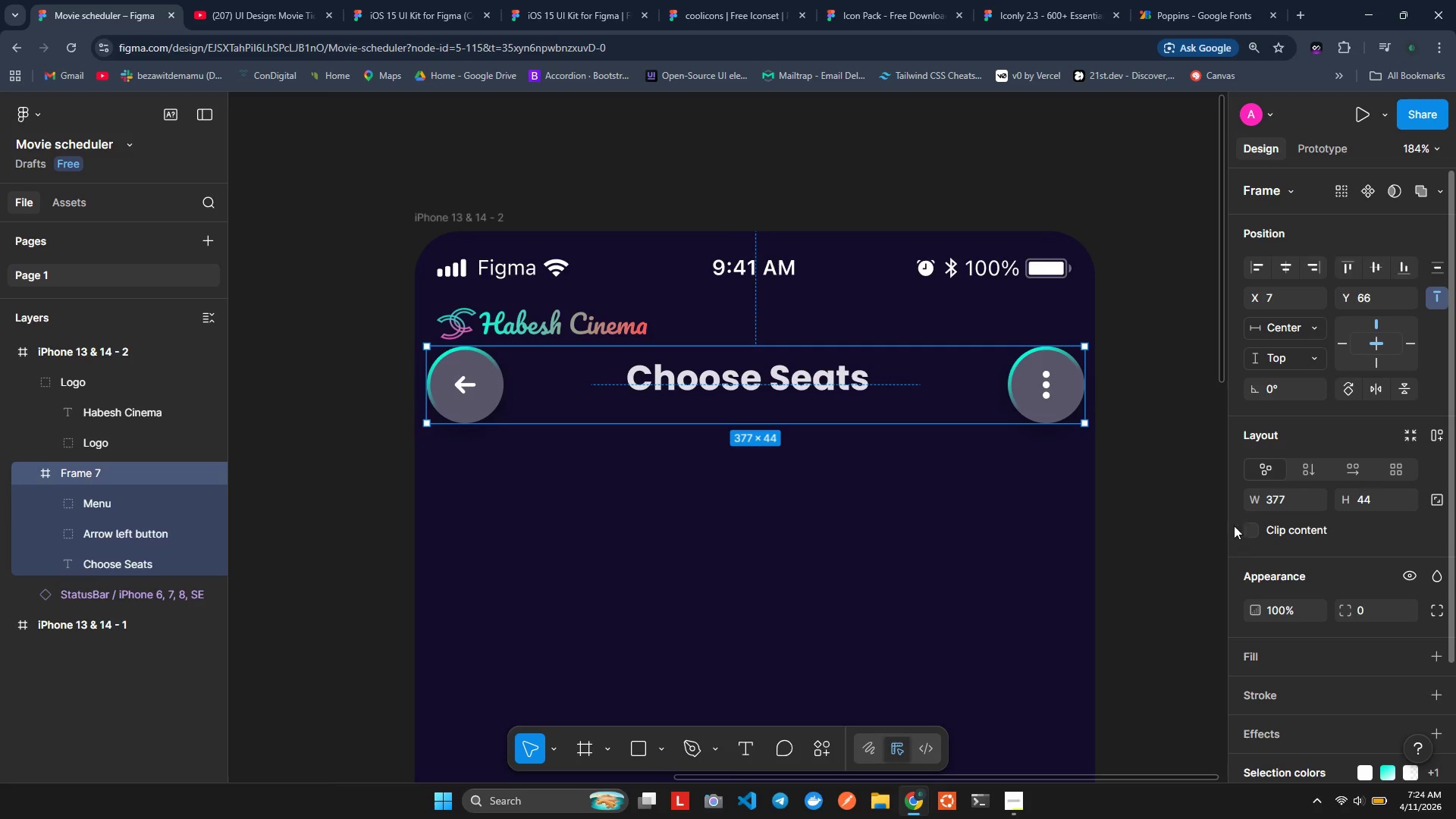 
wait(9.41)
 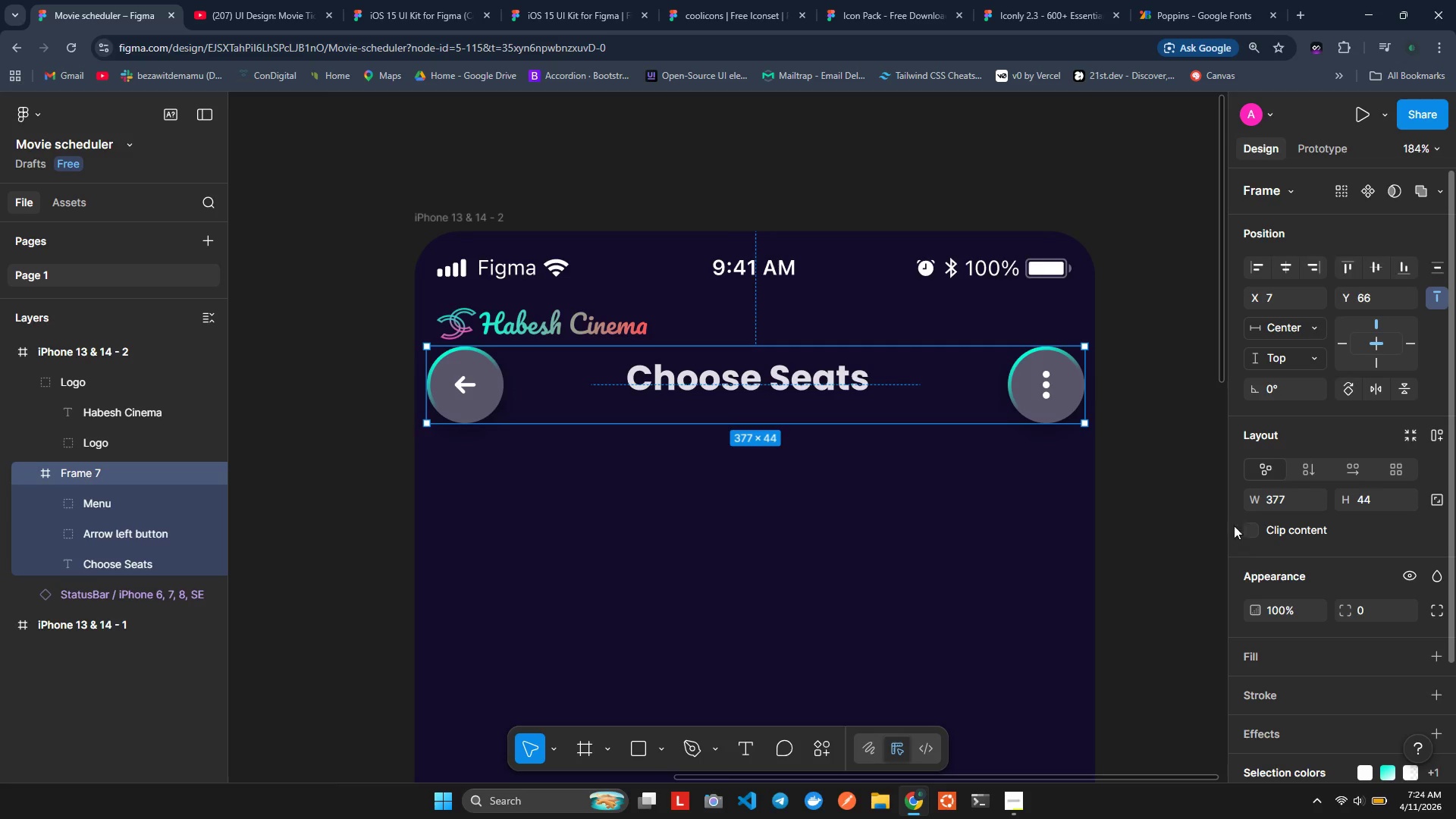 
left_click([1431, 269])
 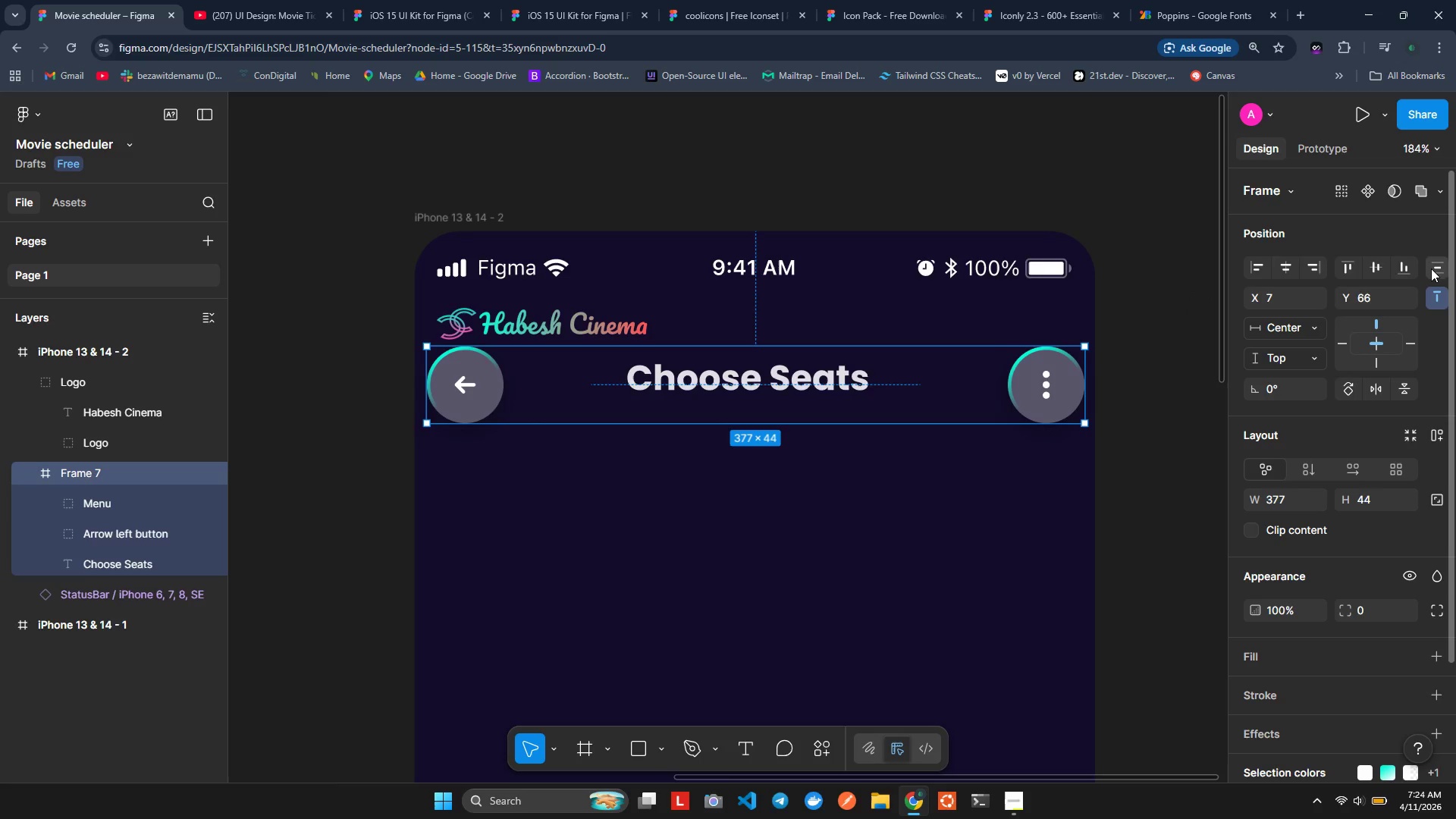 
double_click([1431, 268])
 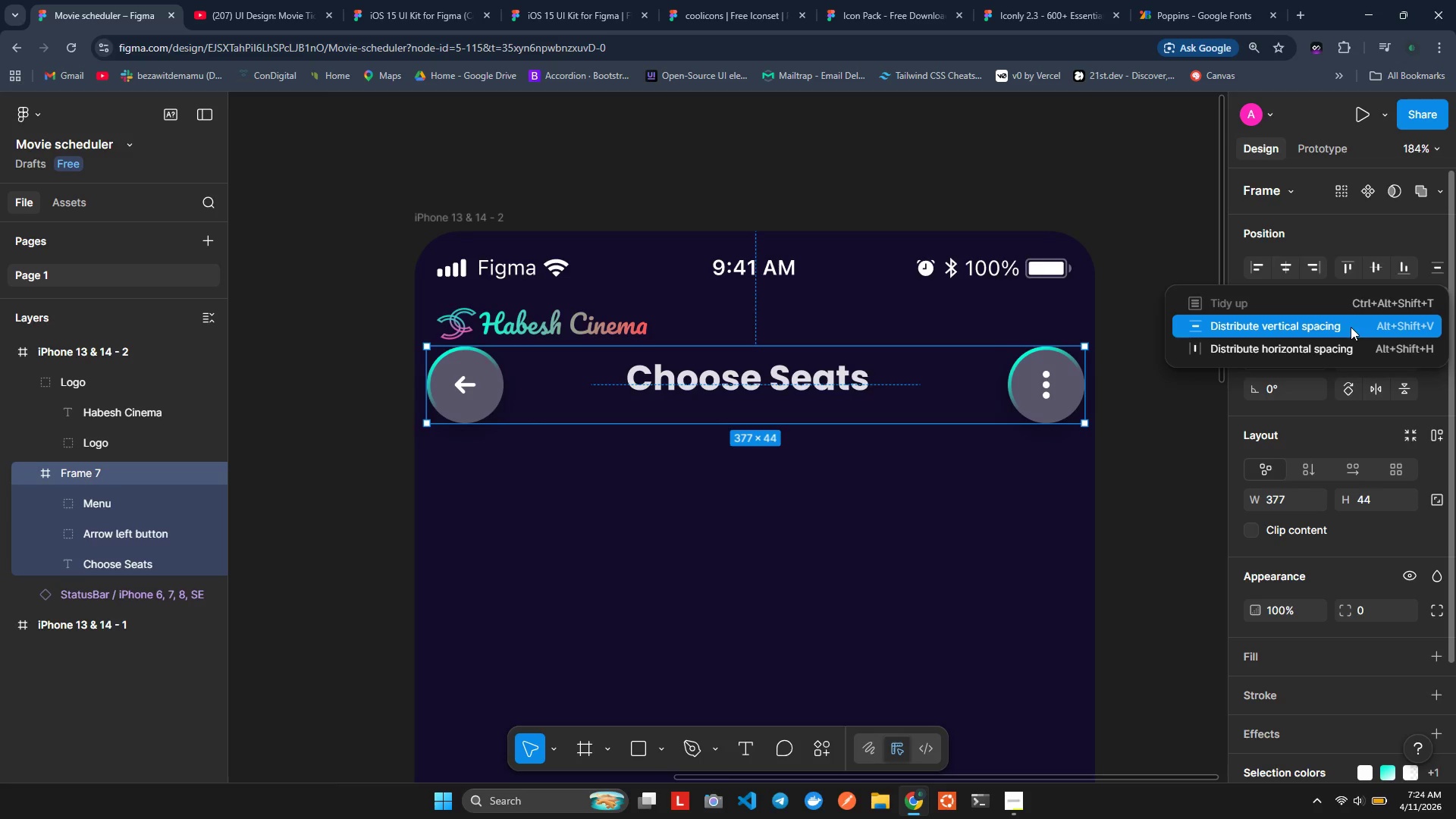 
wait(6.16)
 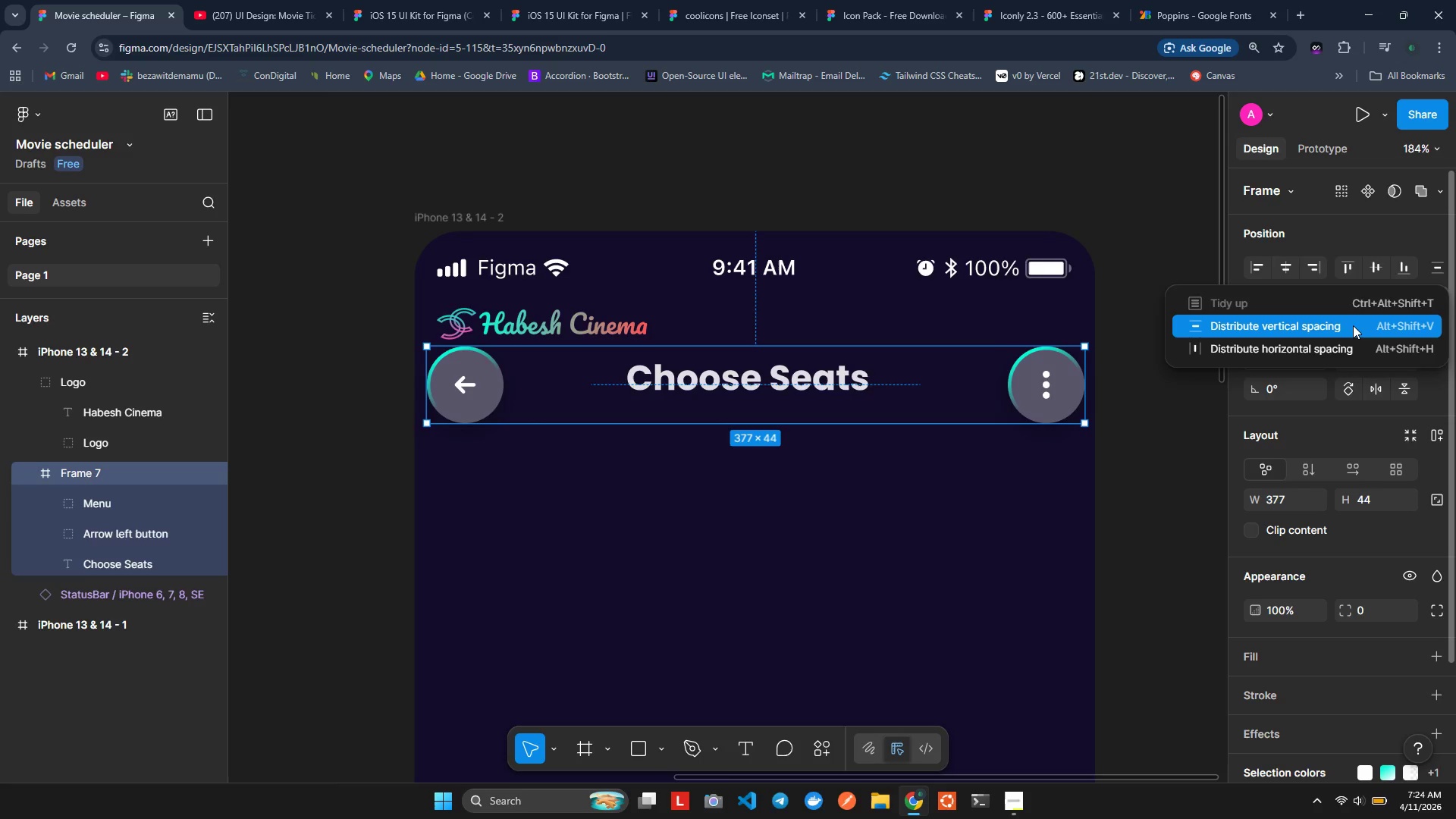 
left_click([1351, 341])
 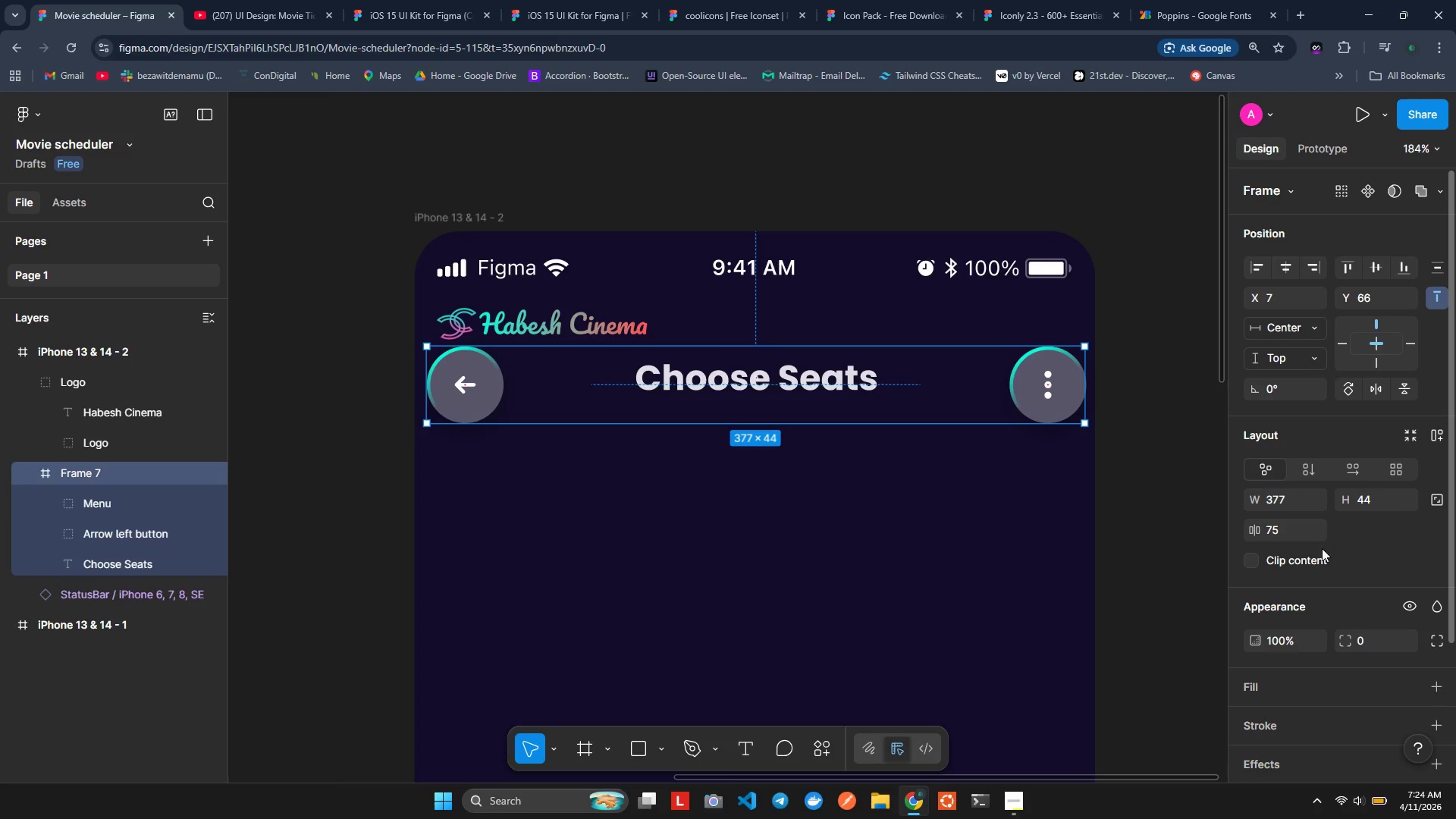 
left_click([1278, 532])
 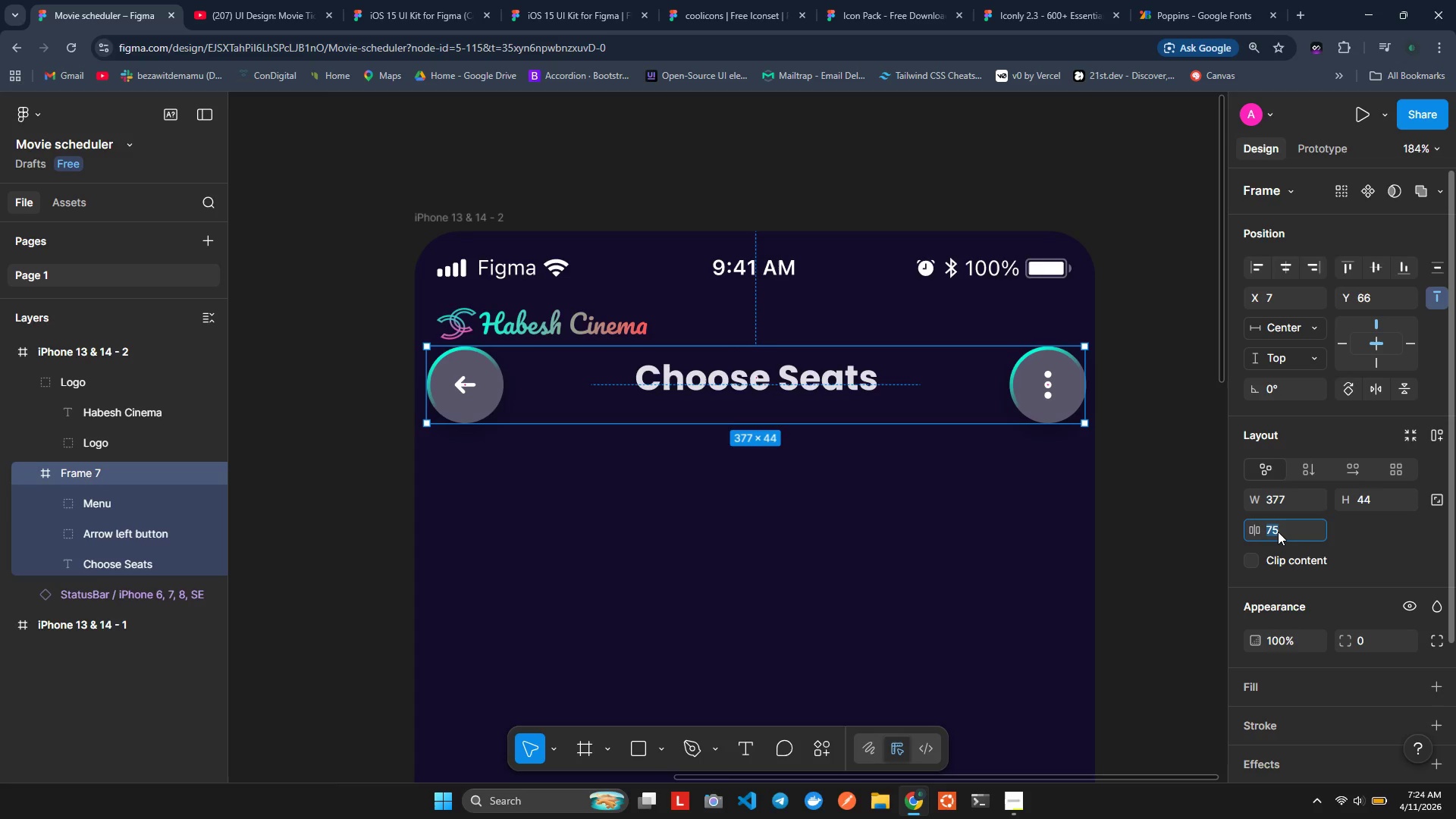 
key(6)
 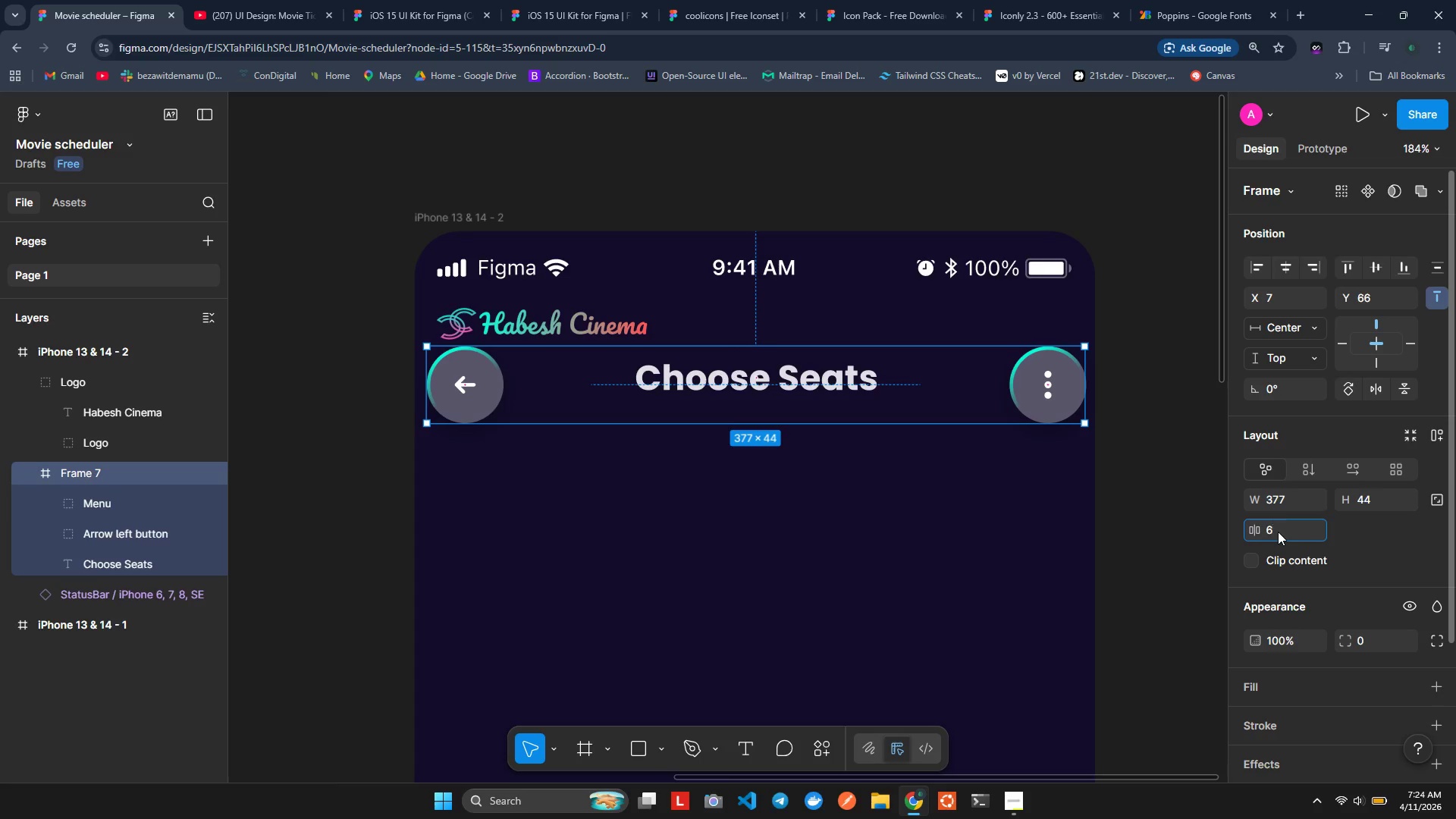 
key(1)
 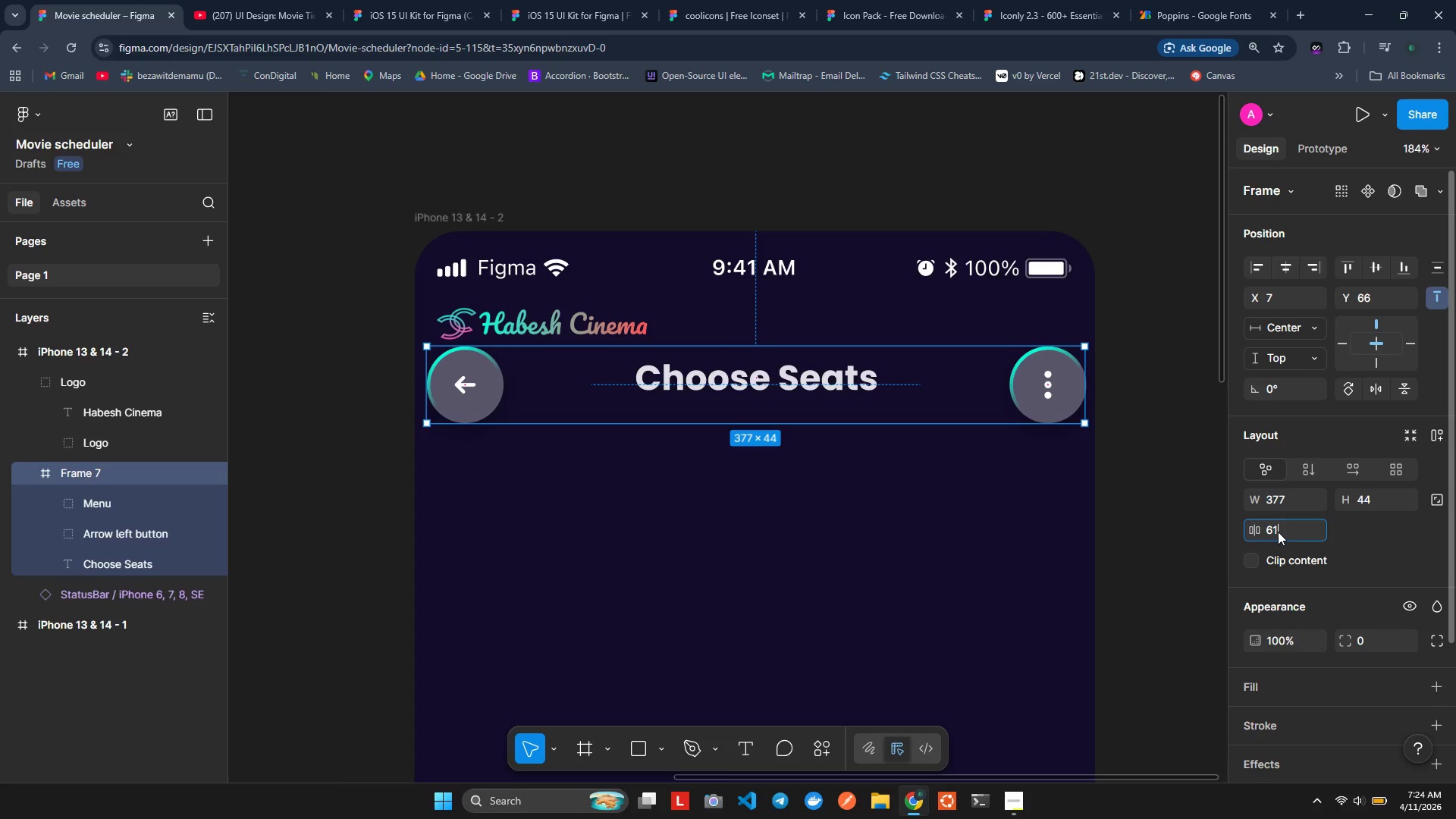 
key(Enter)
 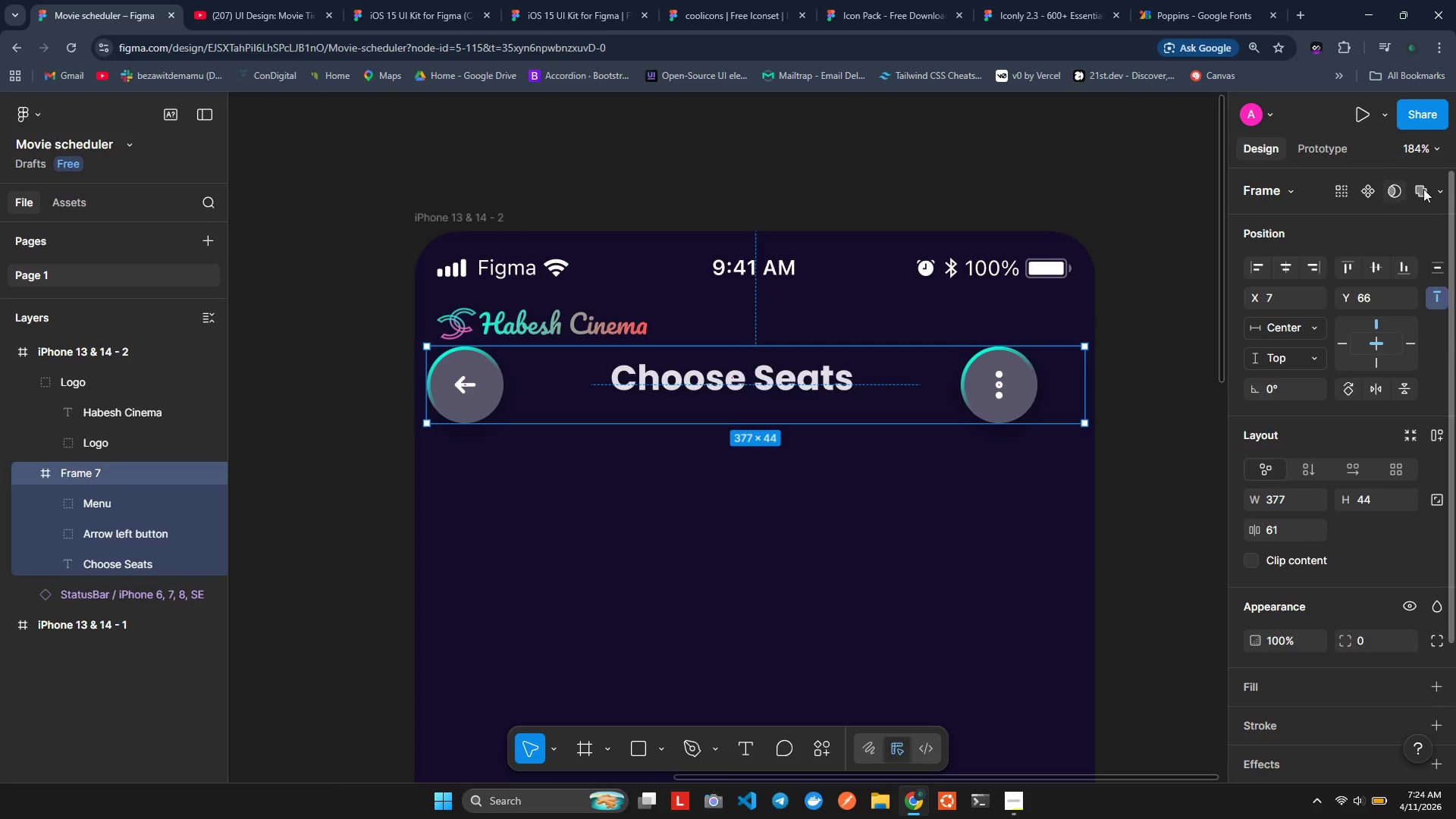 
left_click([1280, 262])
 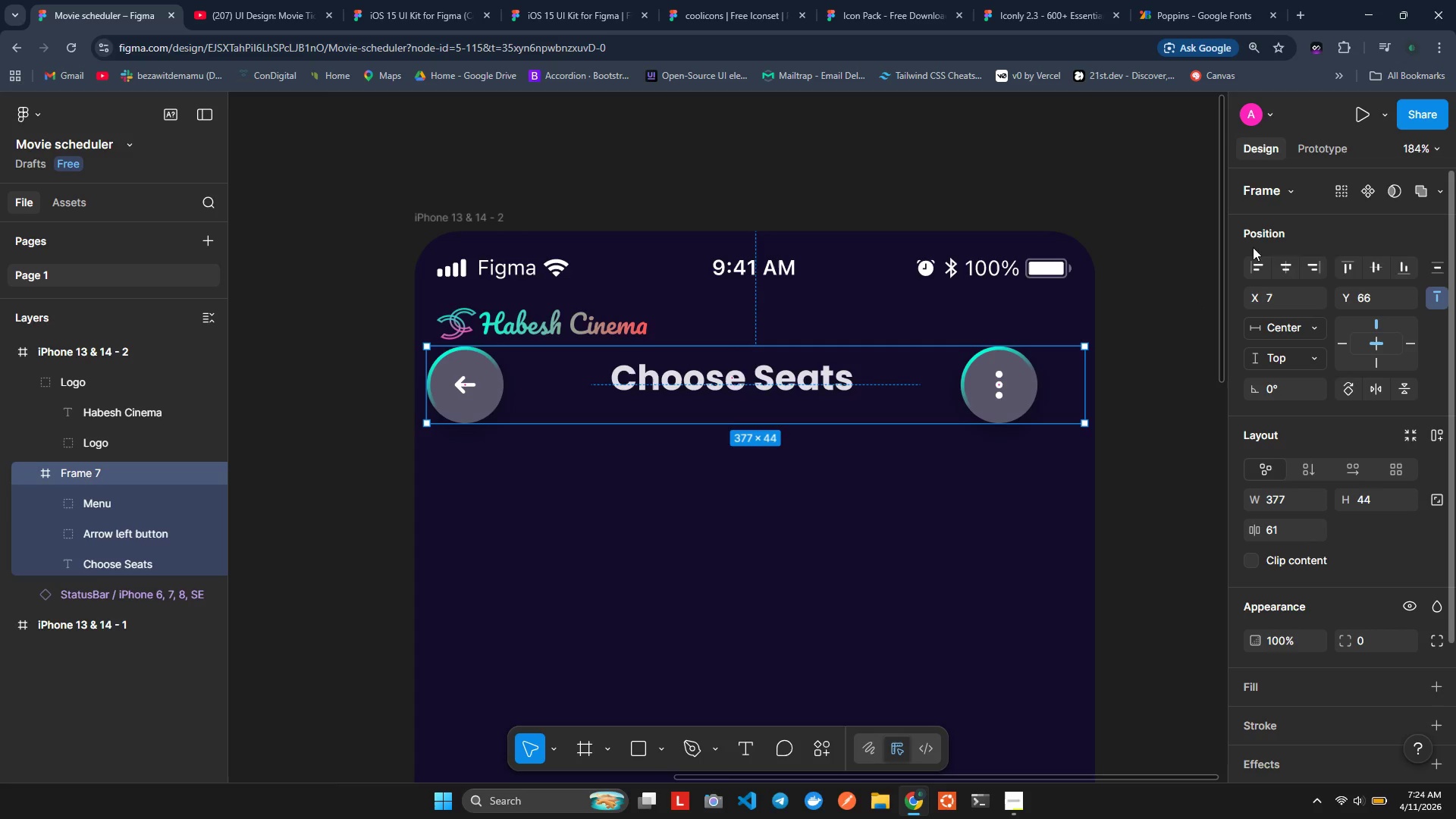 
left_click([1287, 271])
 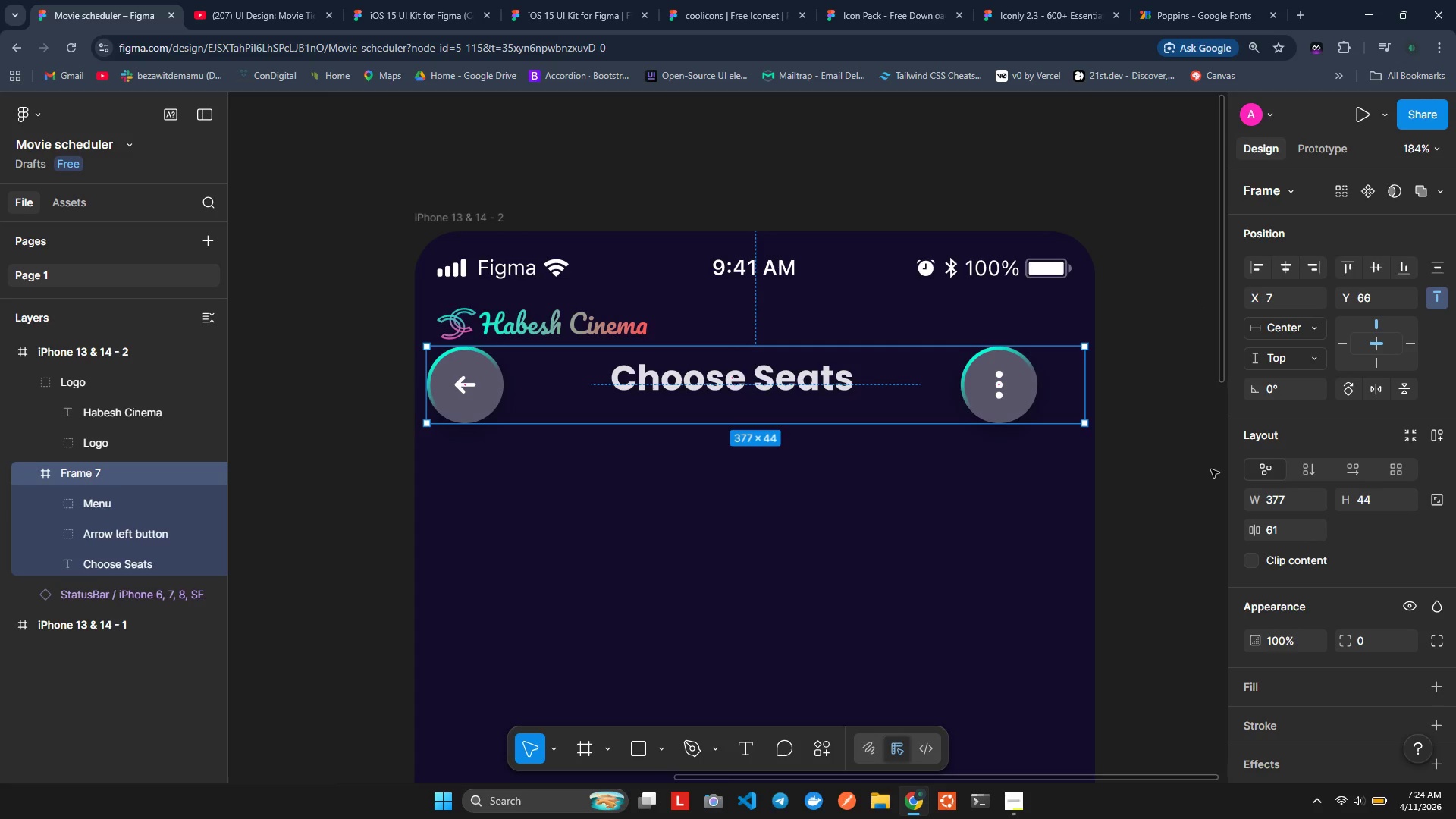 
left_click([1211, 469])
 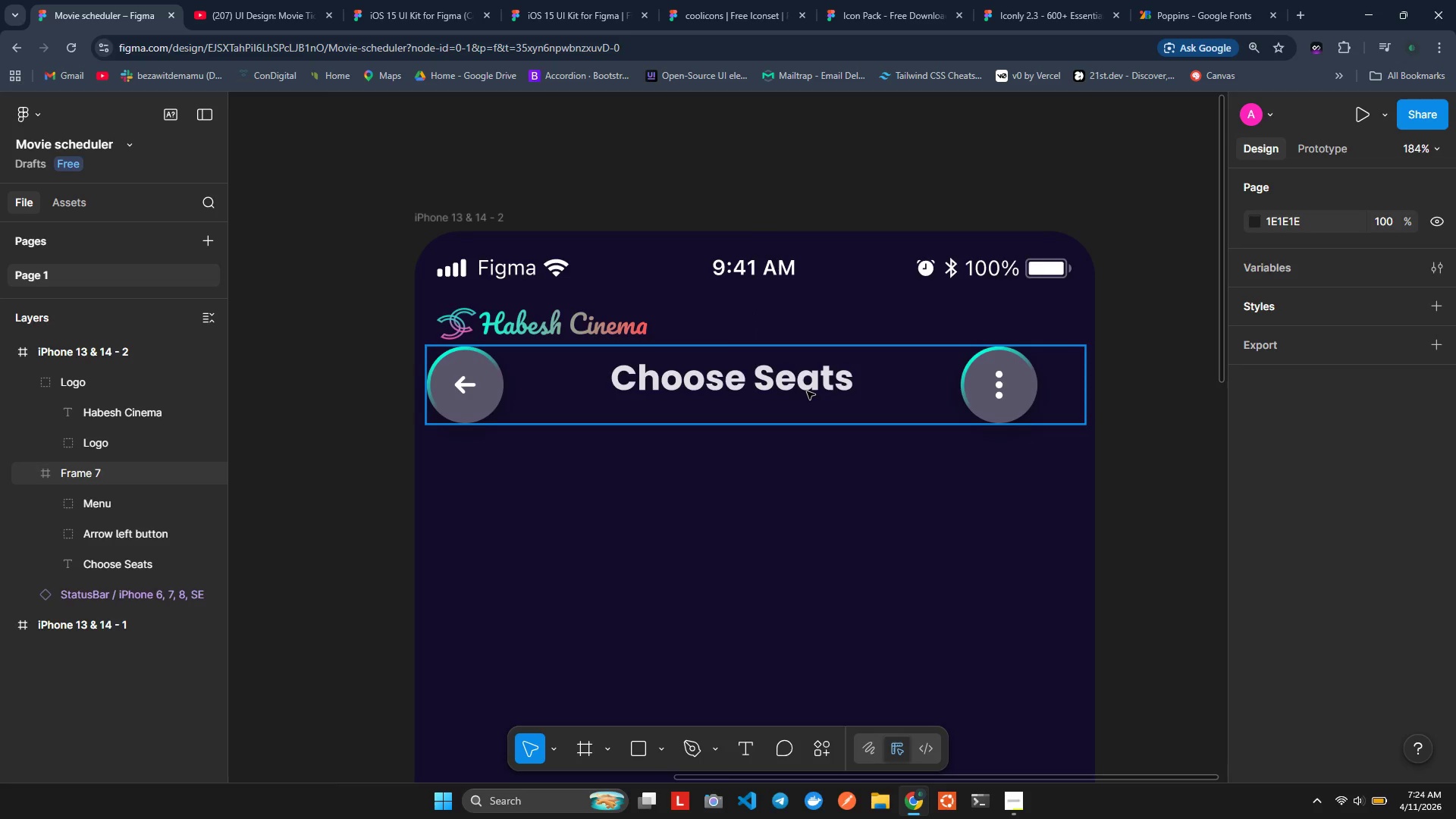 
left_click_drag(start_coordinate=[807, 391], to_coordinate=[824, 391])
 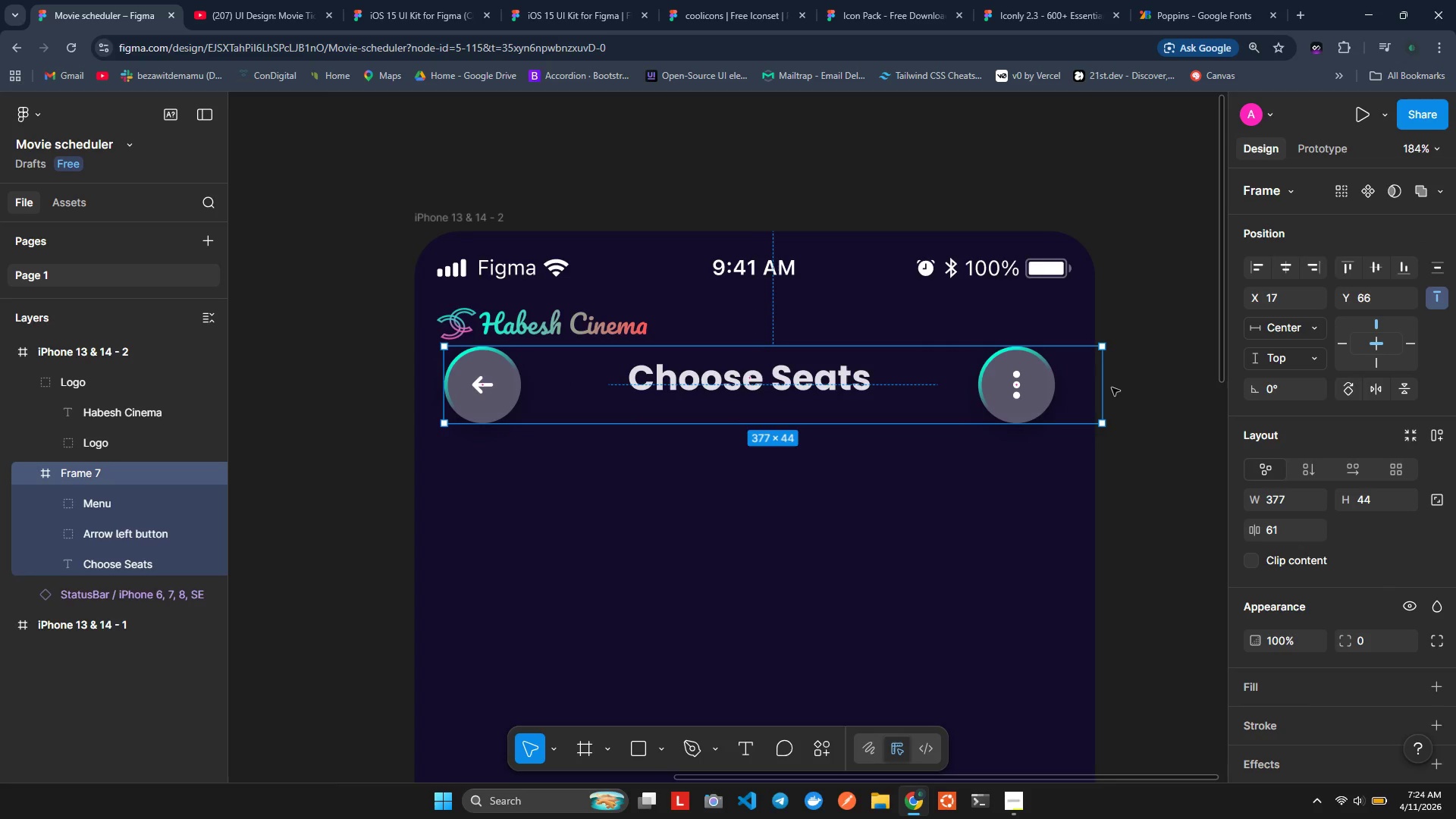 
left_click_drag(start_coordinate=[1108, 388], to_coordinate=[1073, 392])
 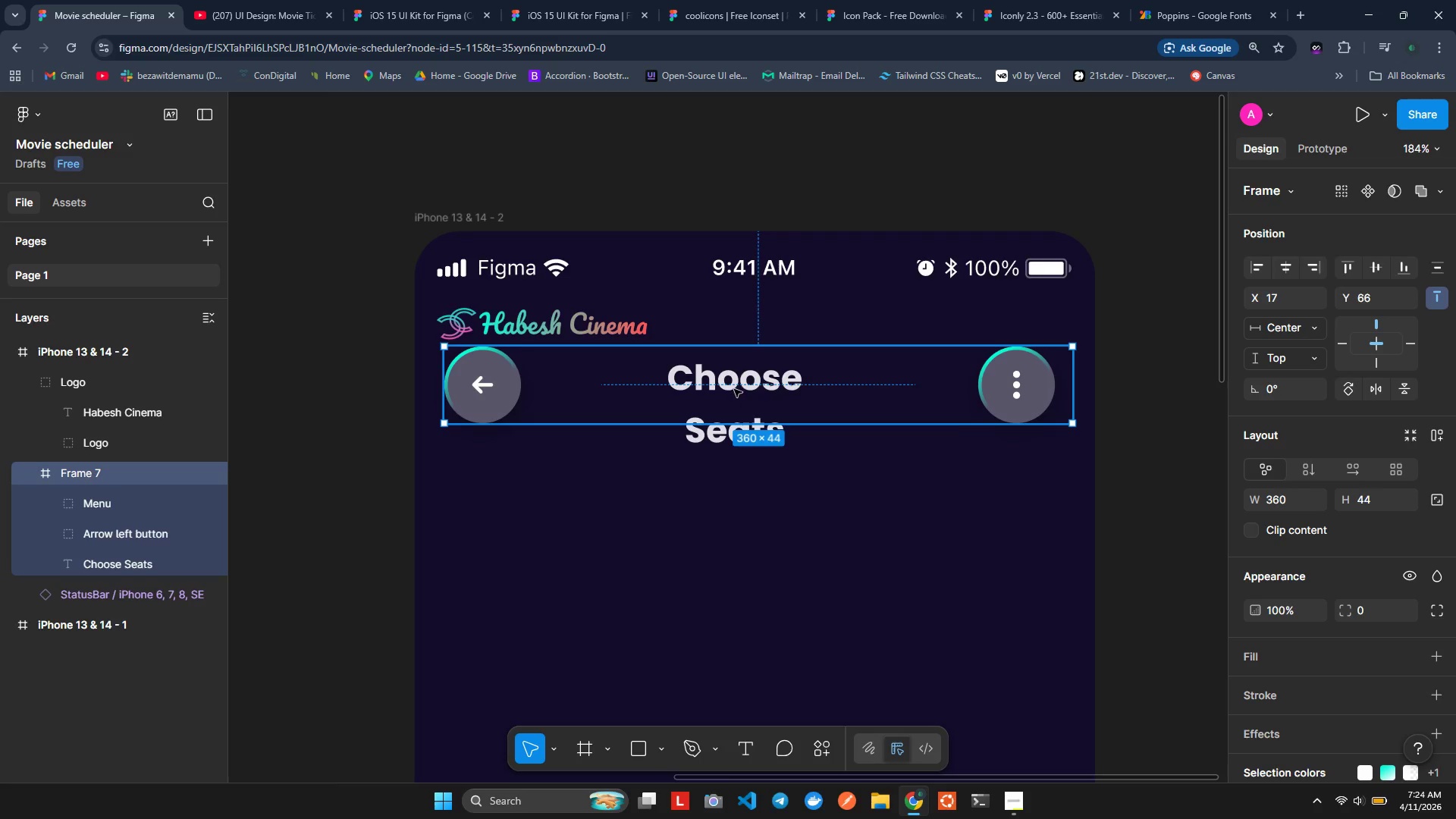 
left_click([734, 378])
 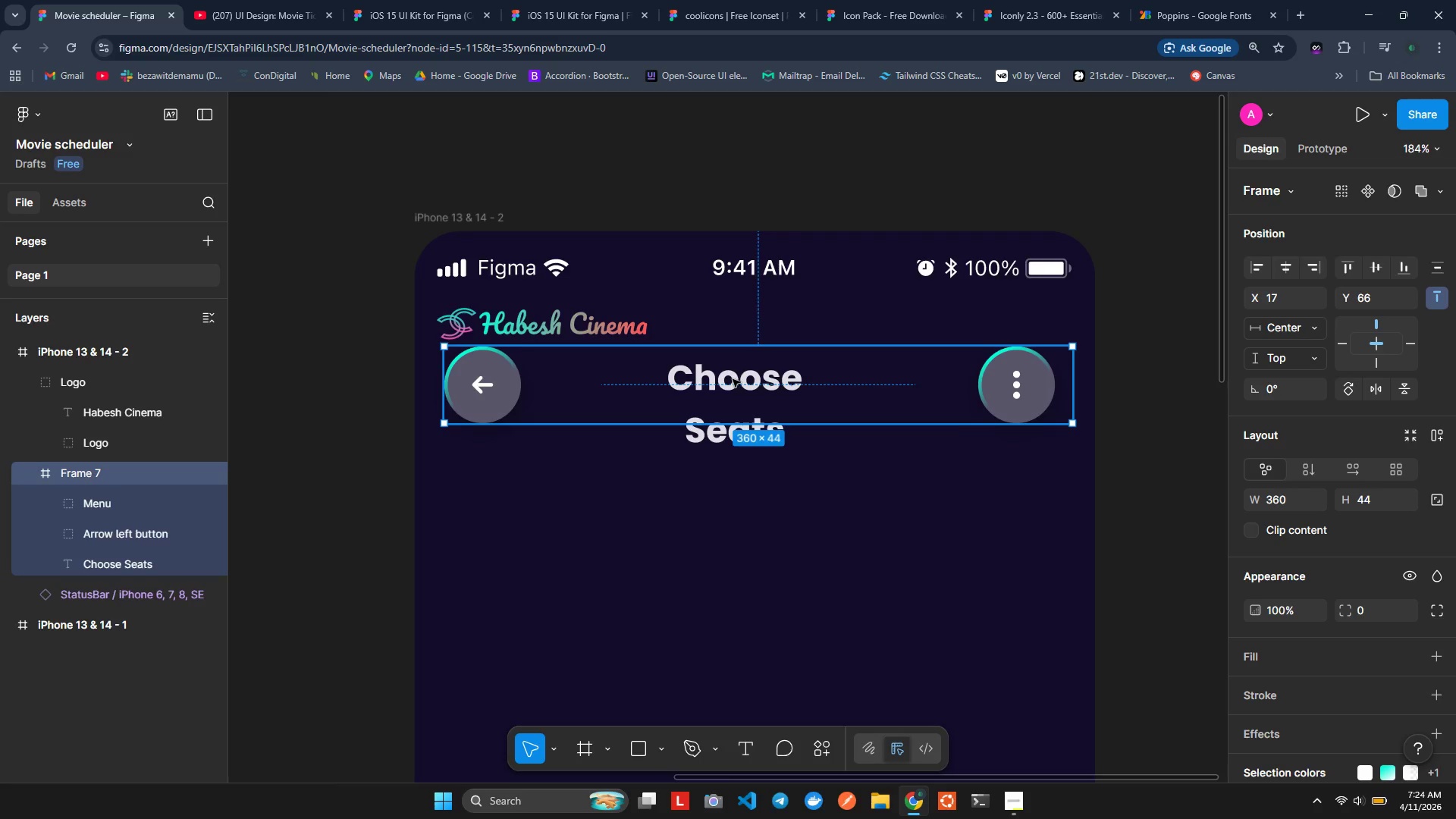 
double_click([733, 379])
 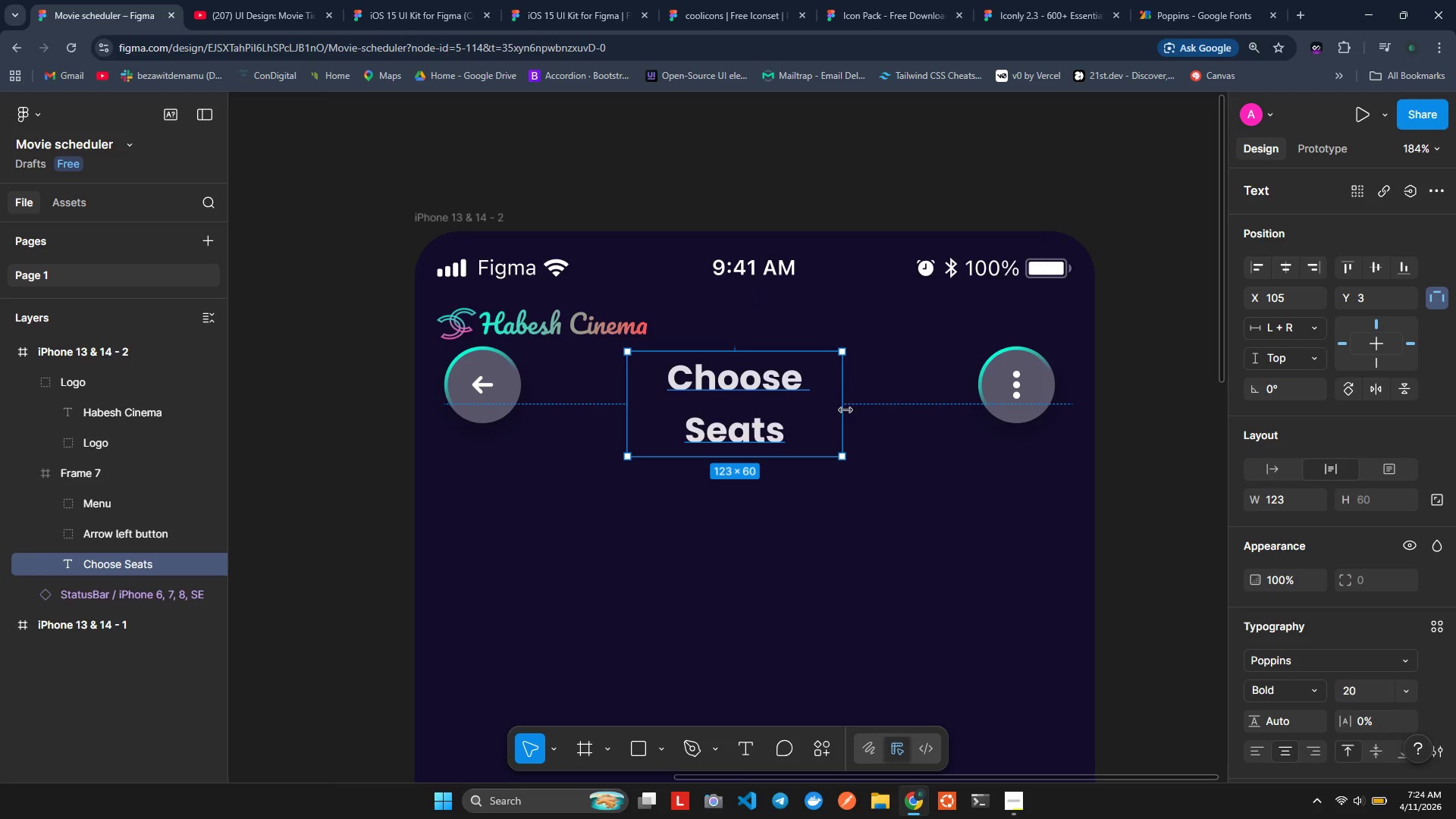 
left_click_drag(start_coordinate=[845, 408], to_coordinate=[881, 403])
 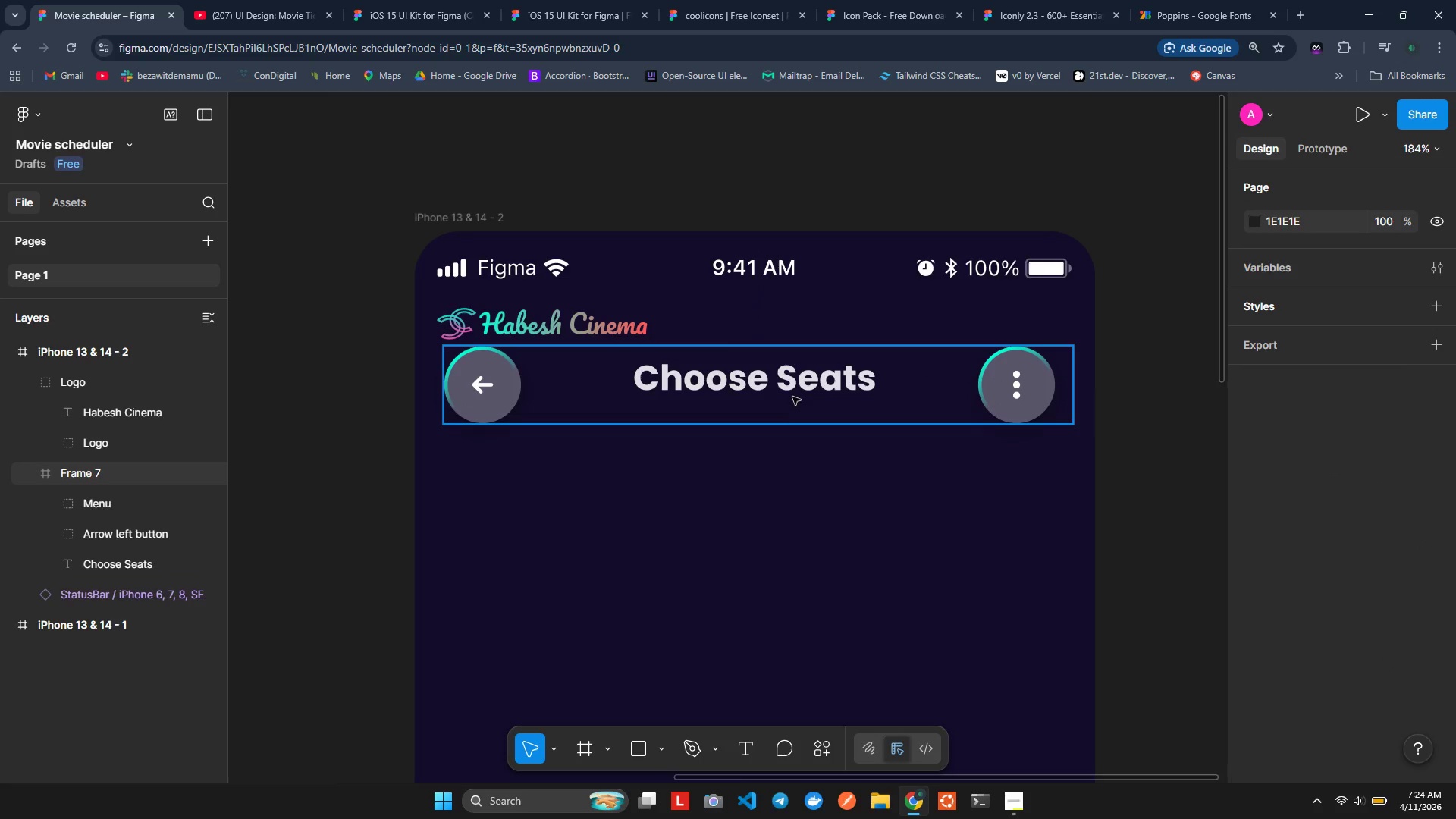 
left_click([792, 397])
 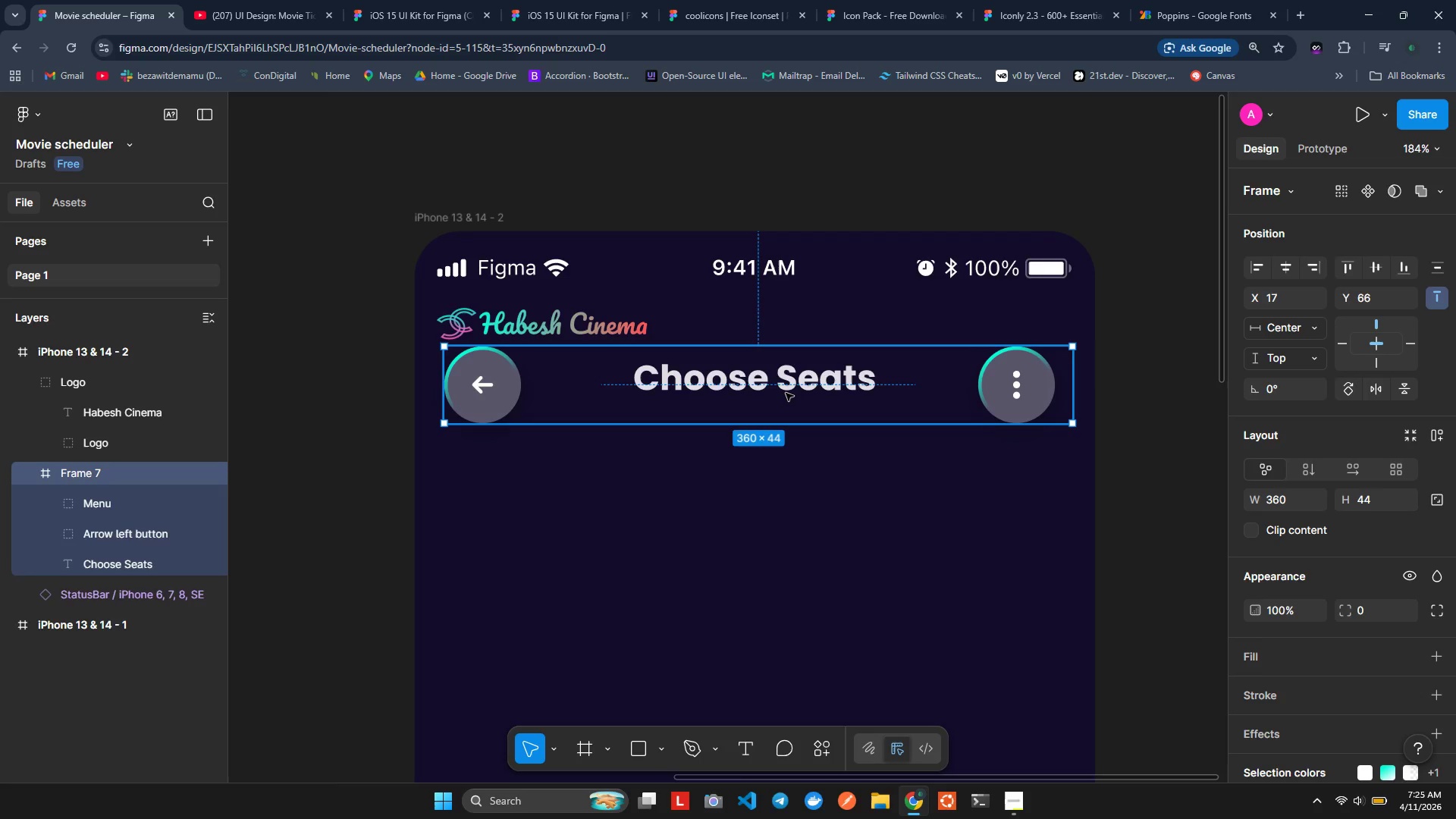 
double_click([786, 393])
 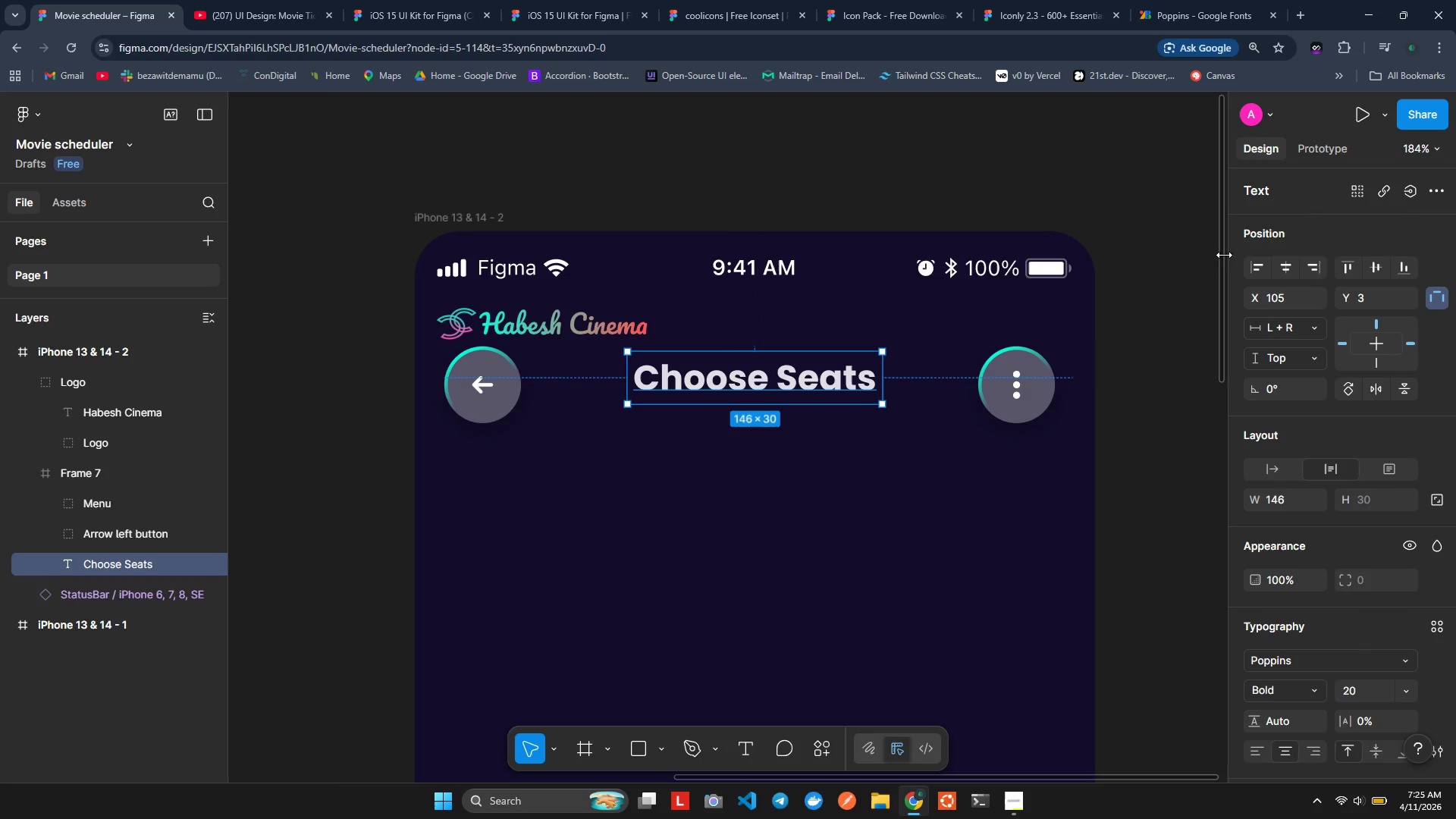 
left_click([1282, 266])
 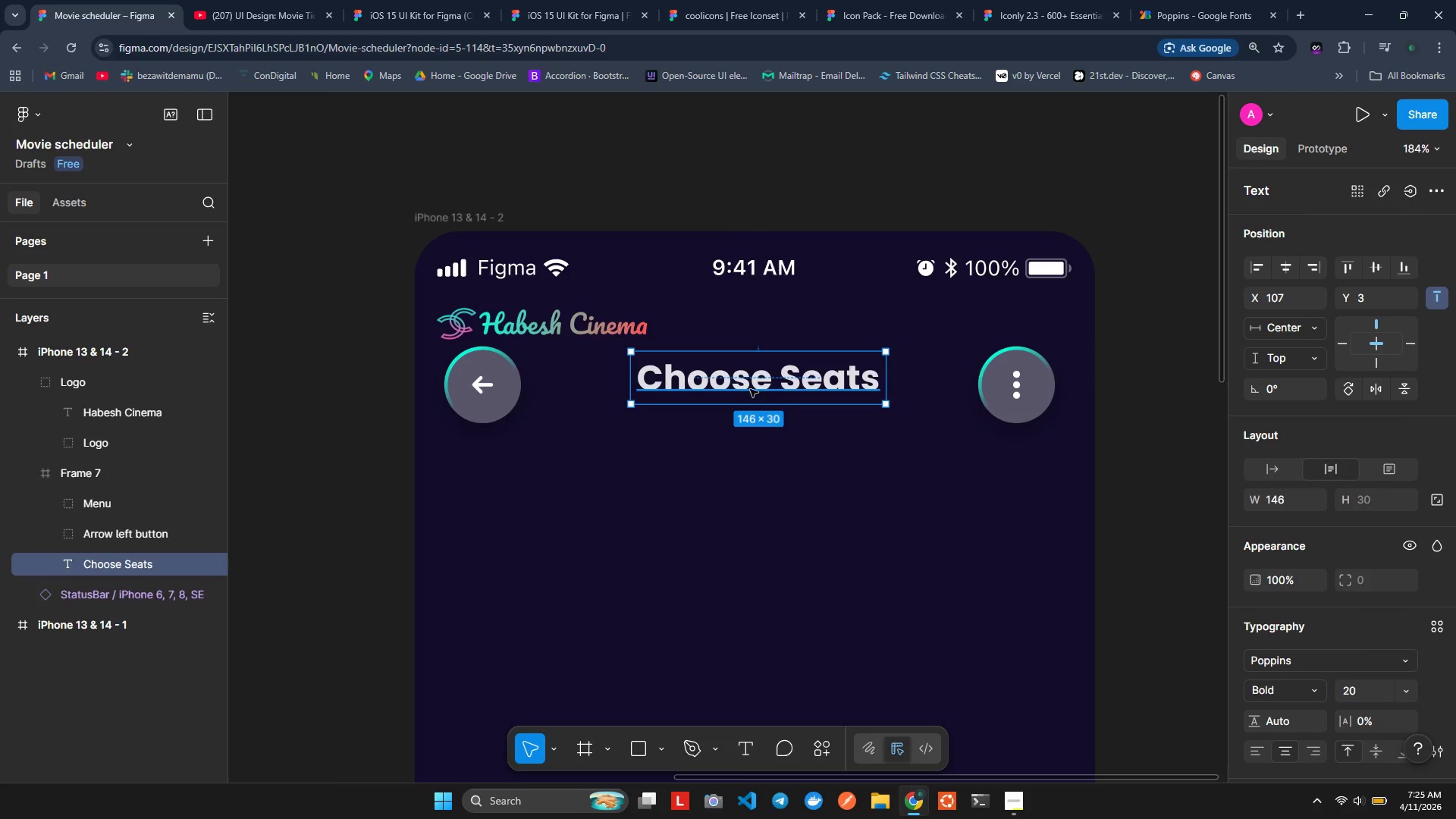 
left_click_drag(start_coordinate=[755, 378], to_coordinate=[757, 385])
 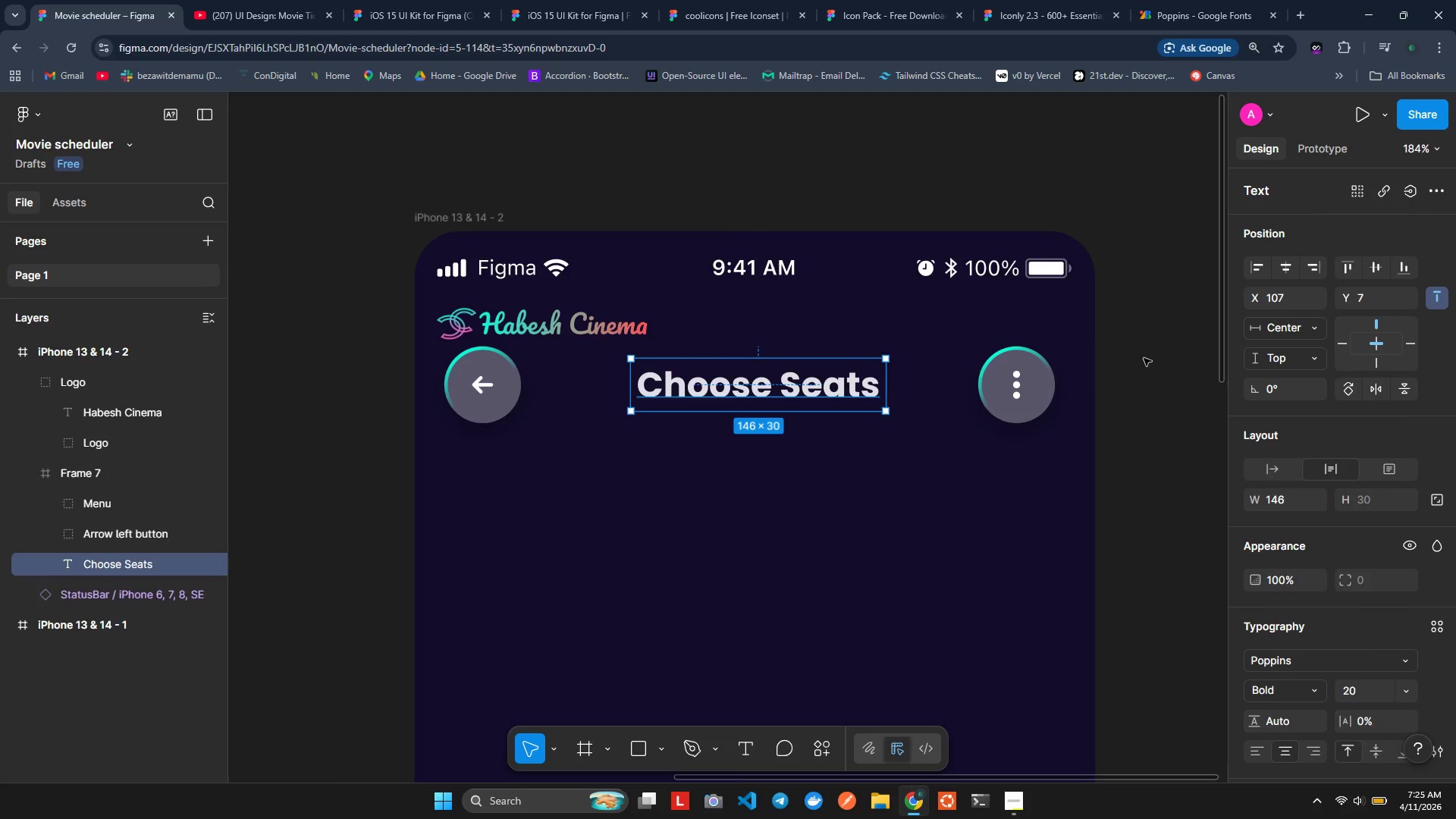 
left_click([1156, 344])
 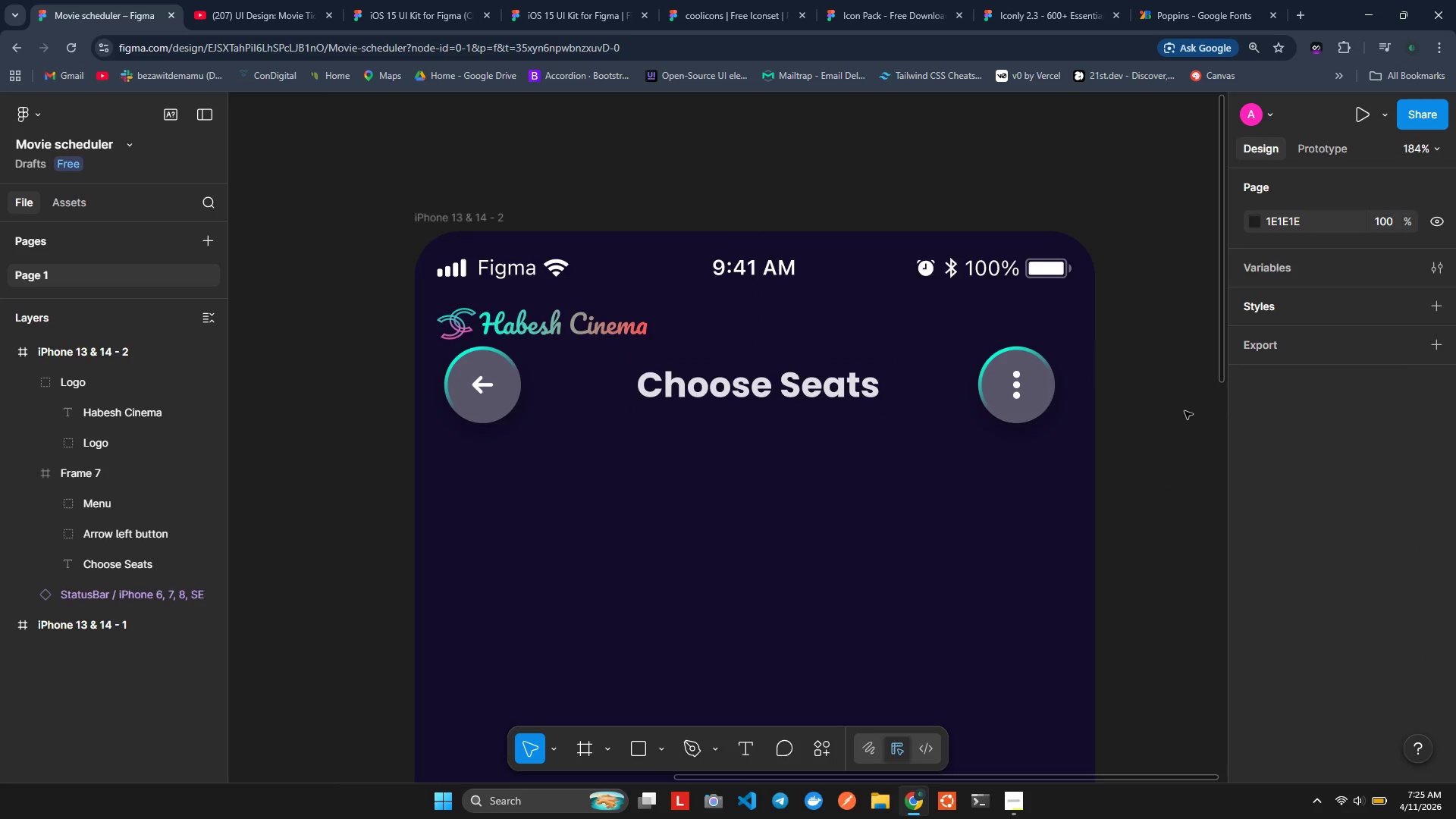 
left_click([1220, 398])
 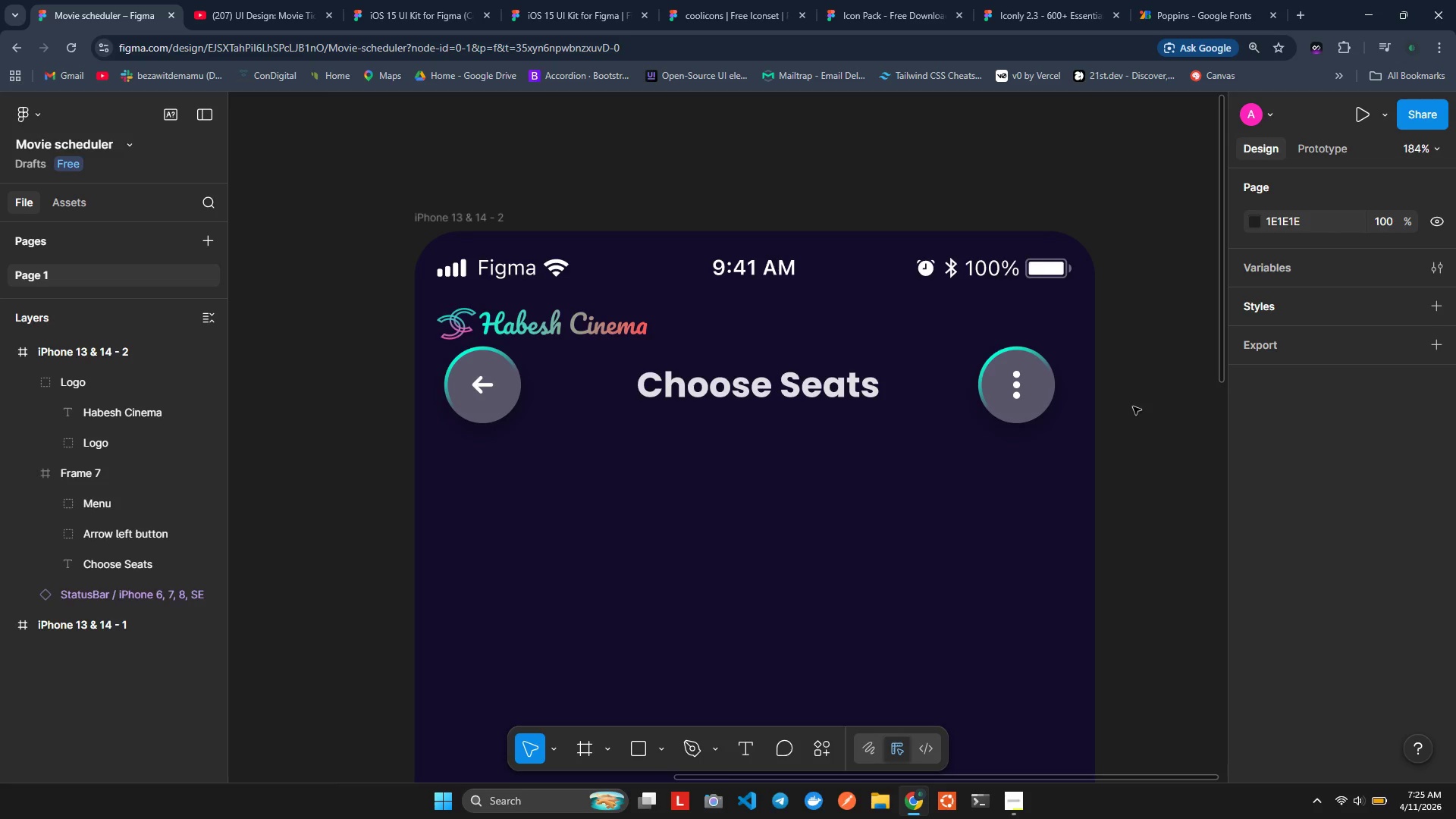 
scroll: coordinate [730, 439], scroll_direction: down, amount: 1.0
 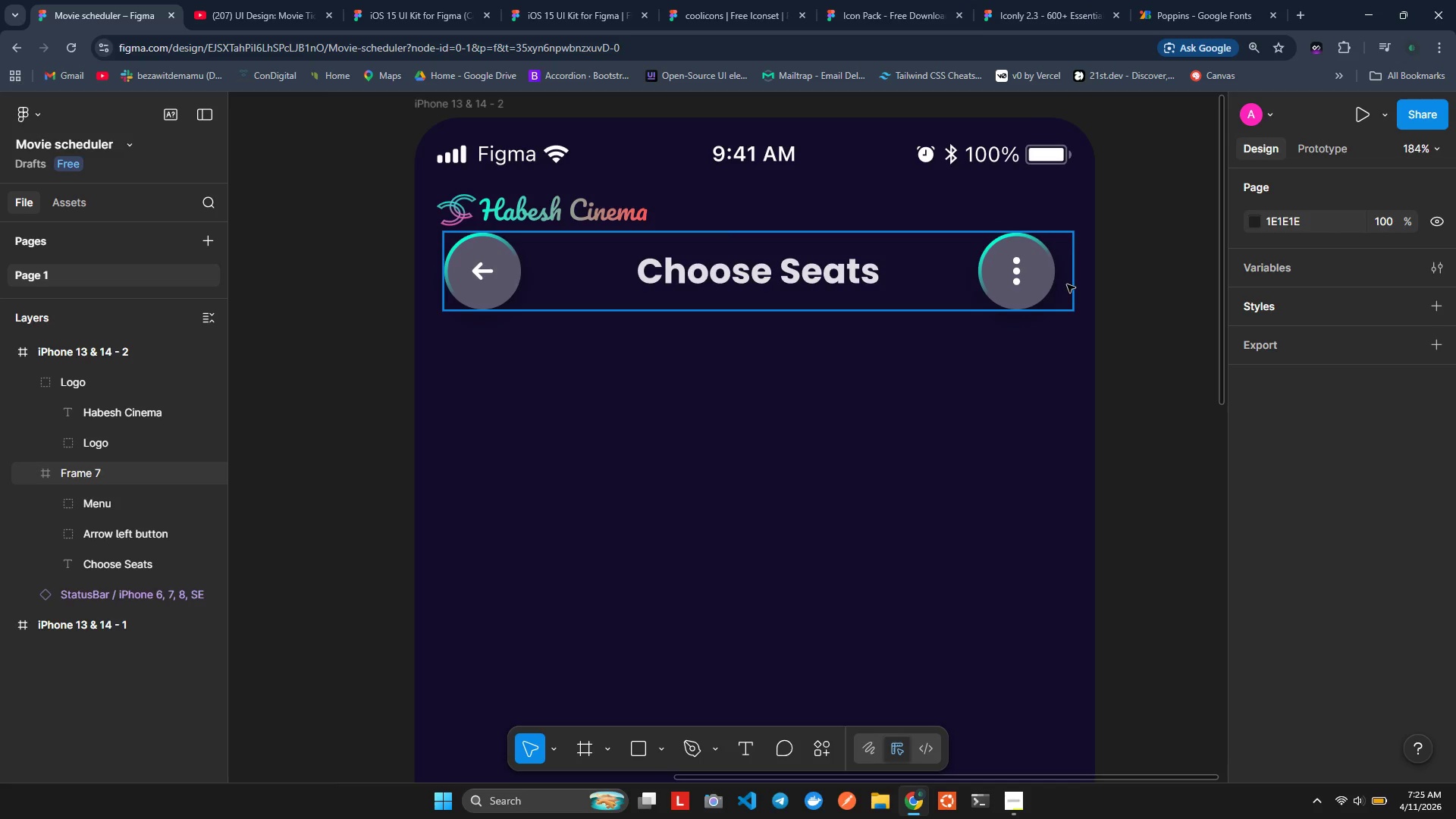 
wait(24.13)
 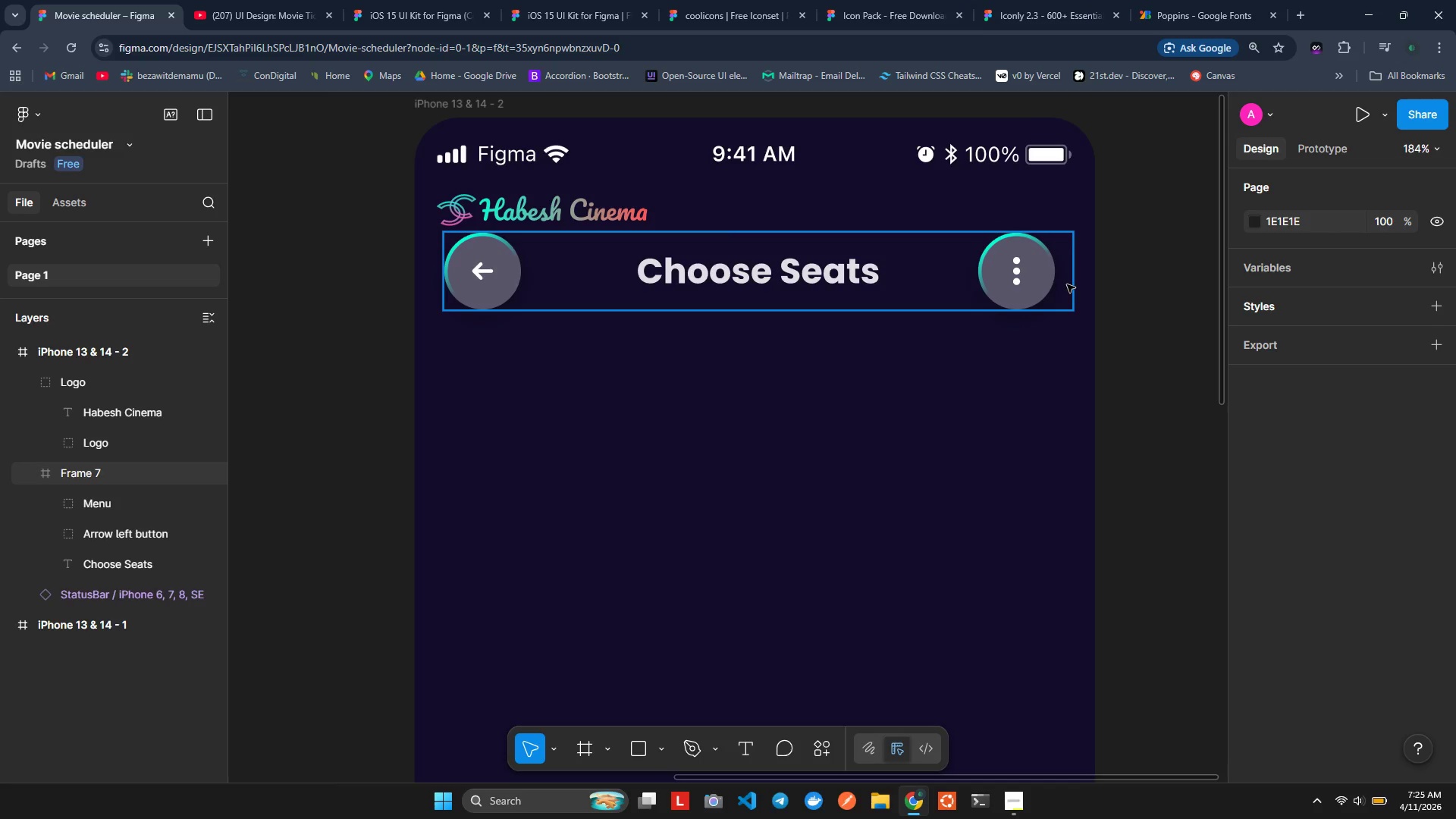 
key(Alt+Tab)
 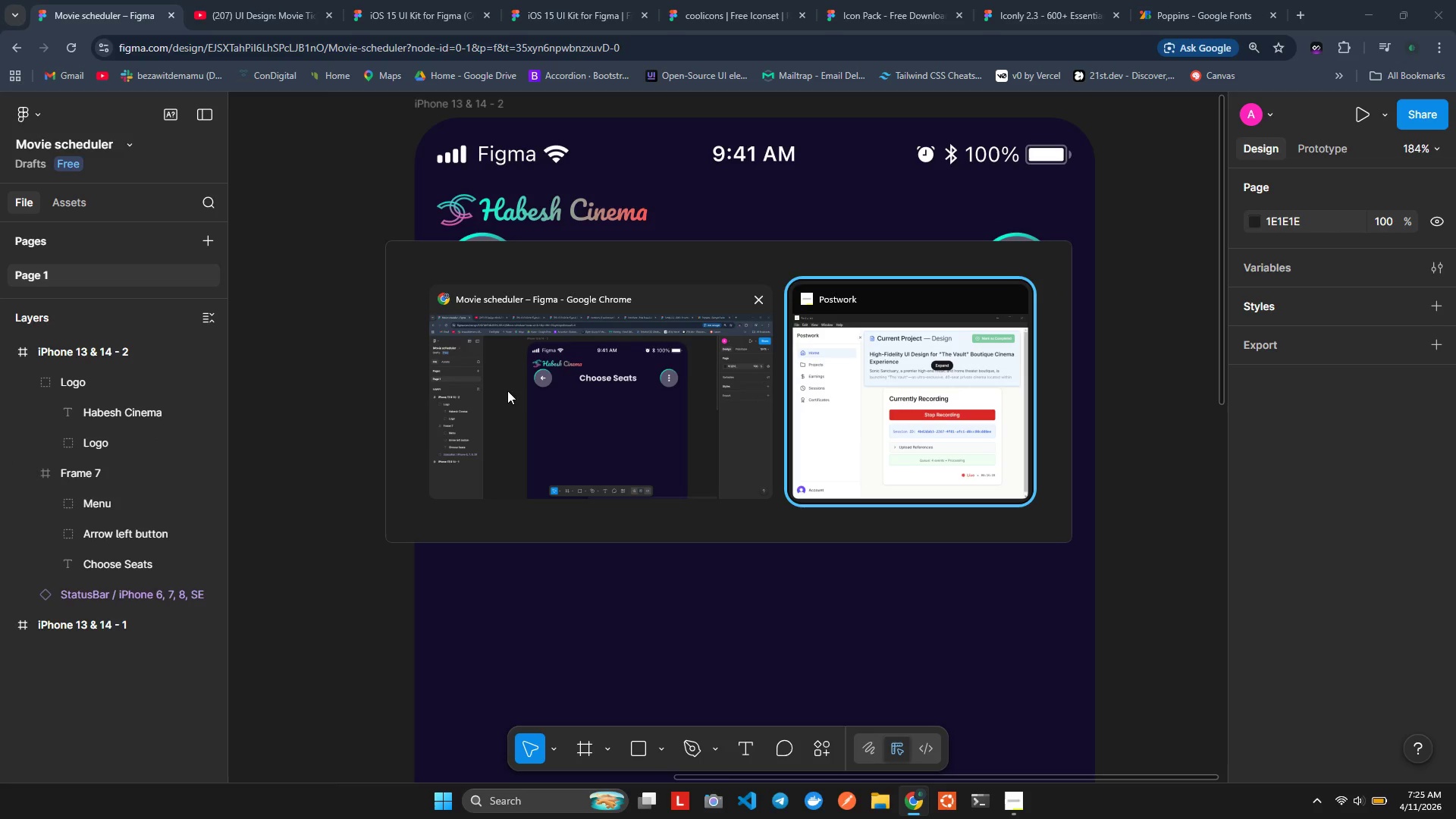 
left_click([524, 417])
 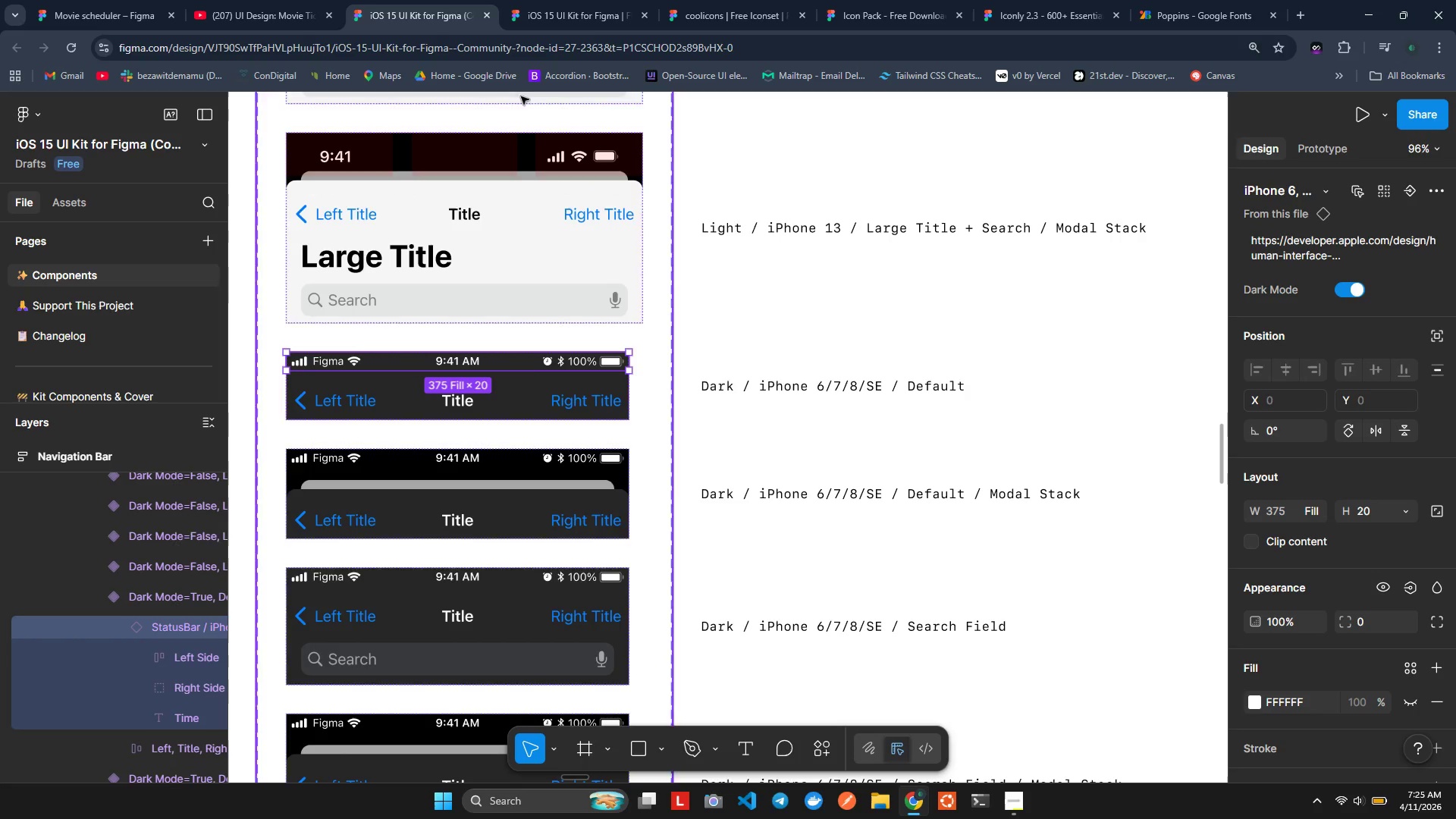 
left_click([585, 0])
 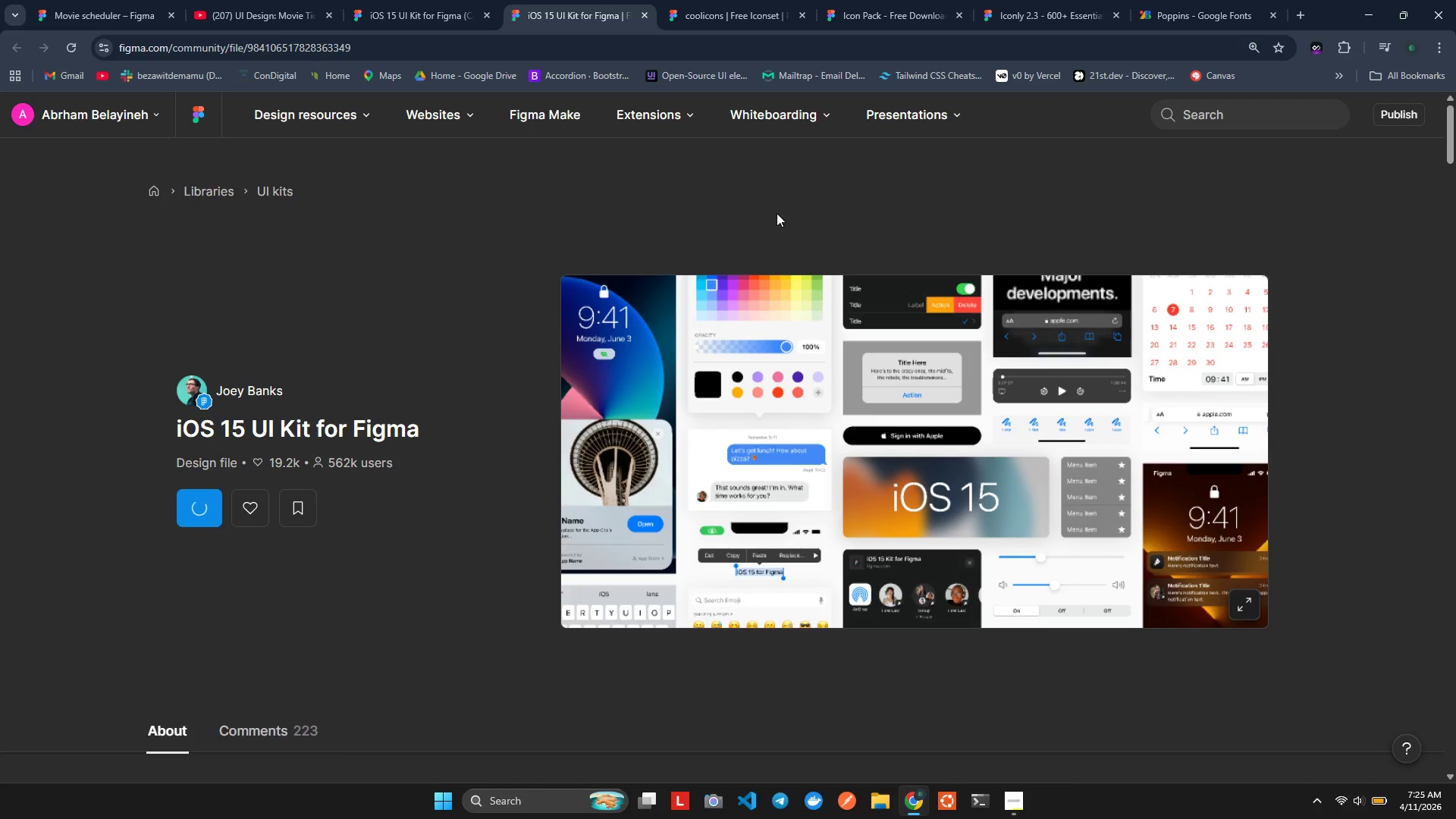 
left_click([690, 0])
 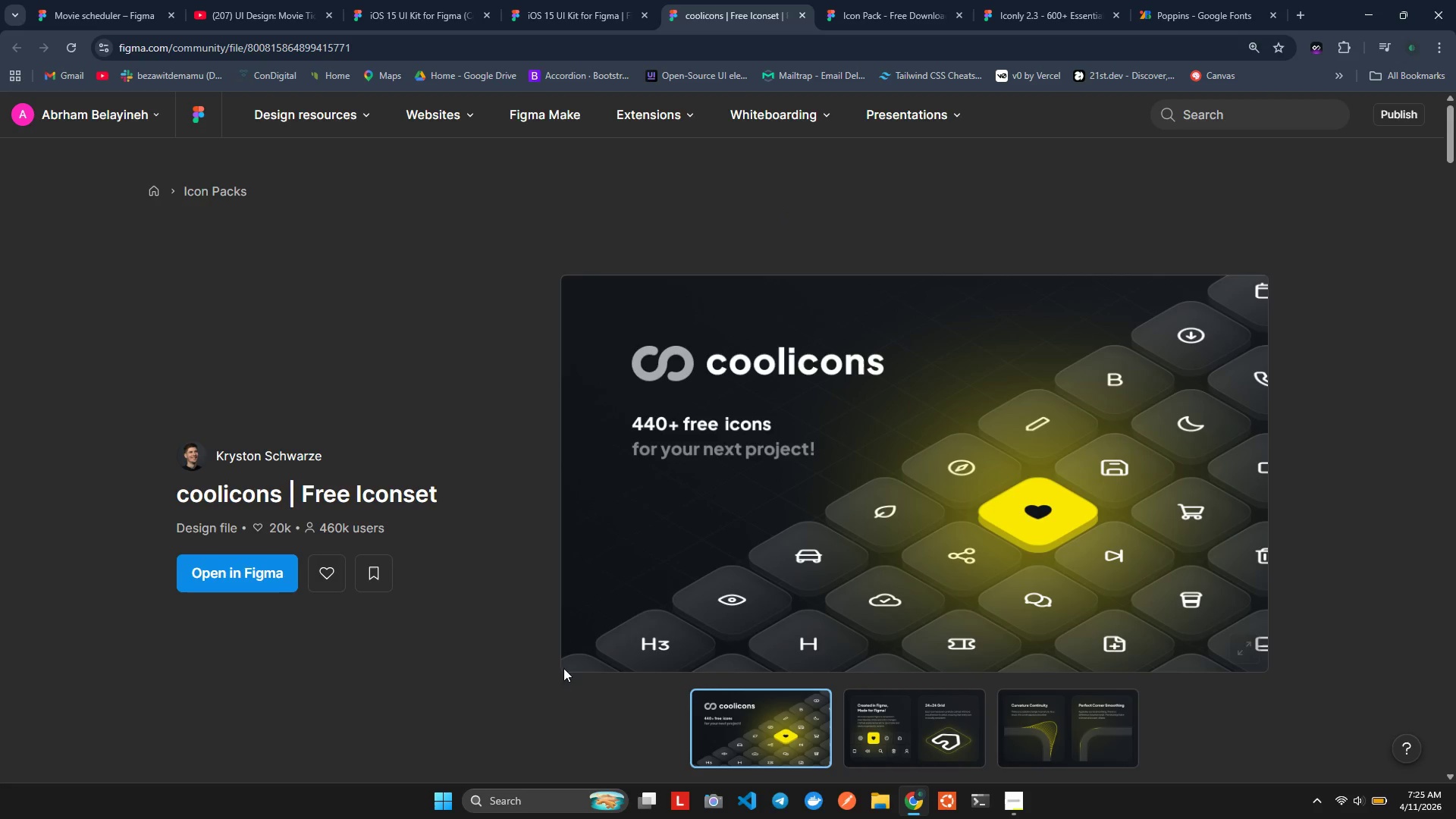 
left_click([243, 576])
 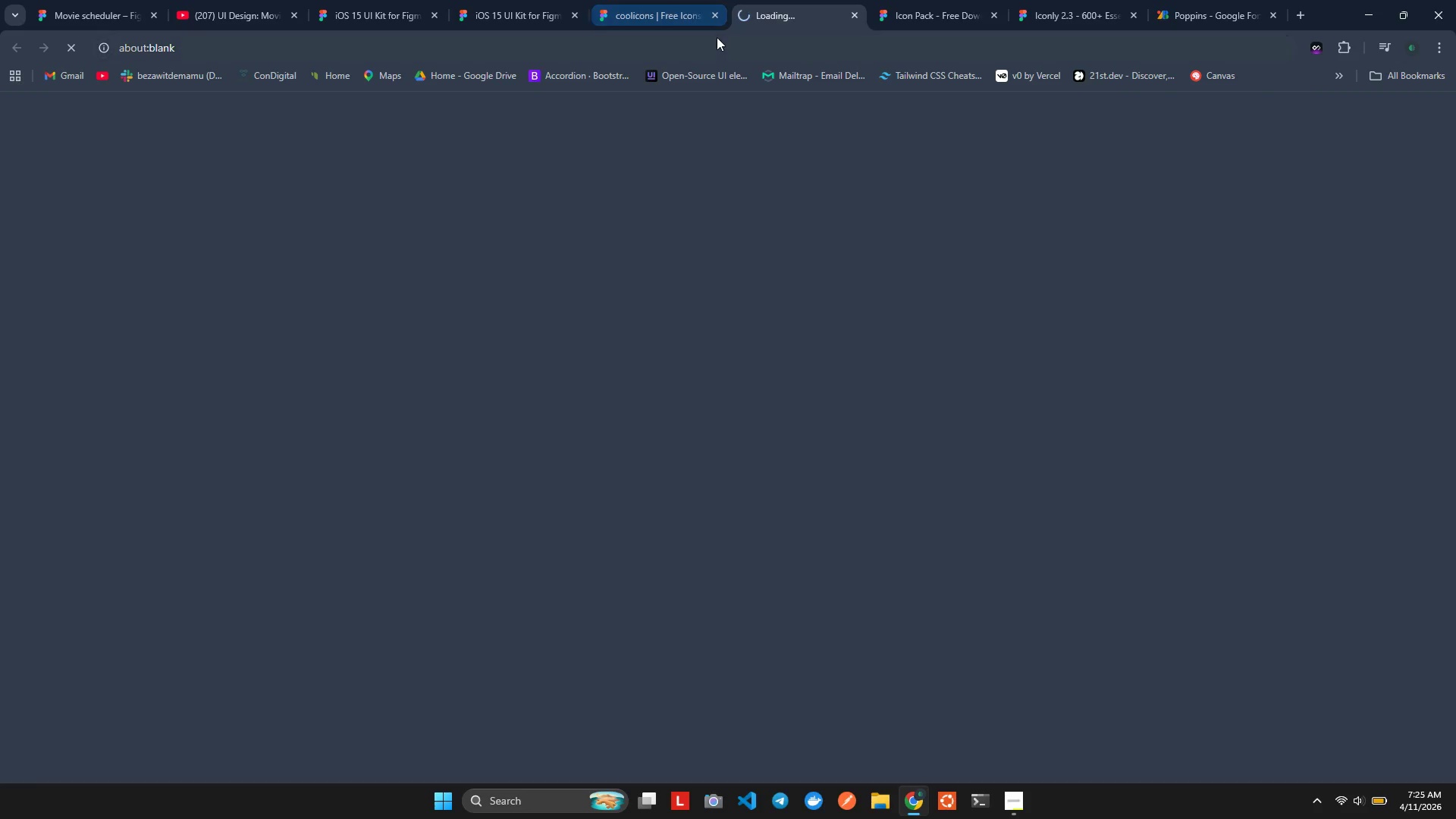 
left_click_drag(start_coordinate=[769, 8], to_coordinate=[475, 0])
 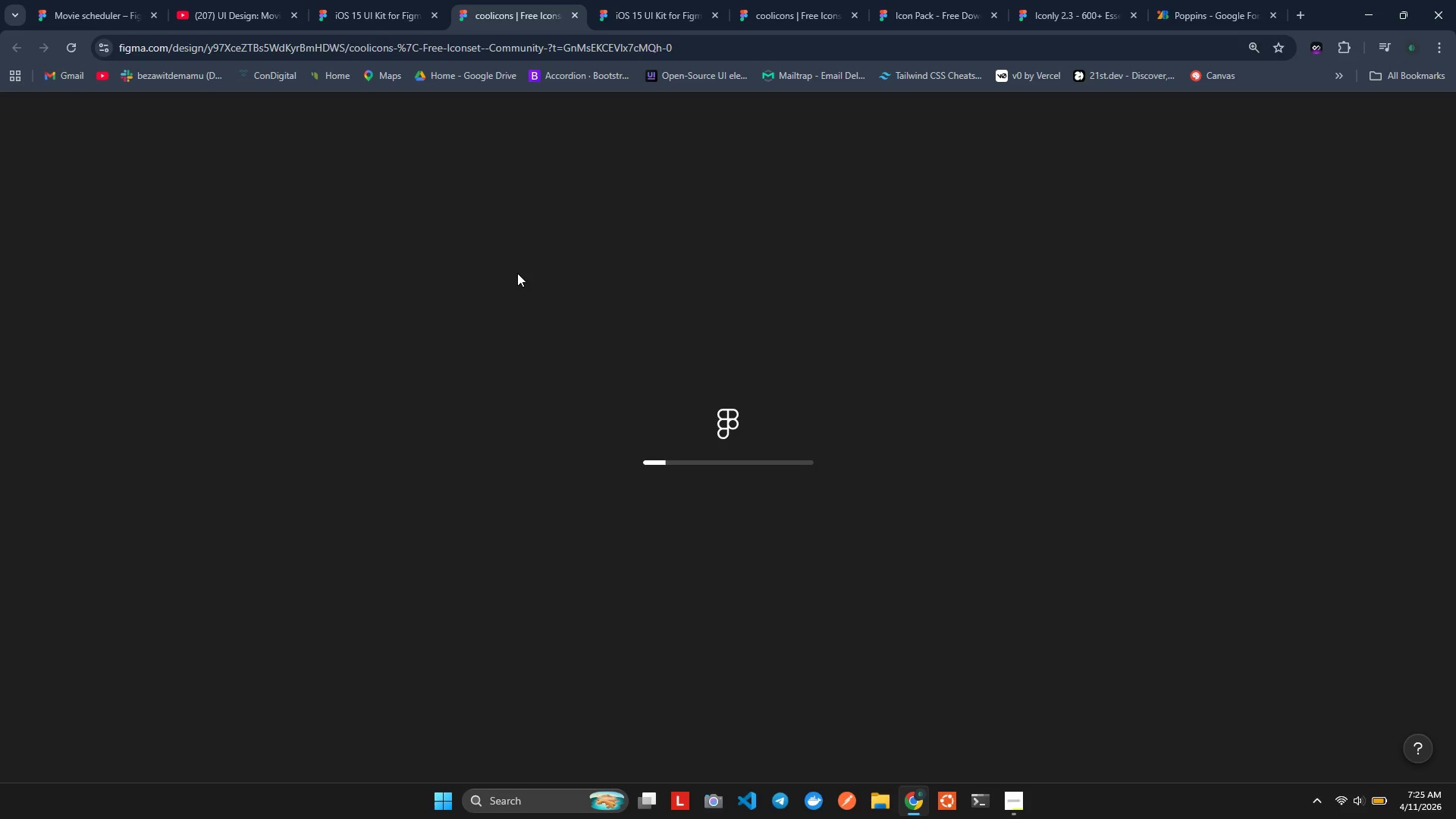 
wait(8.32)
 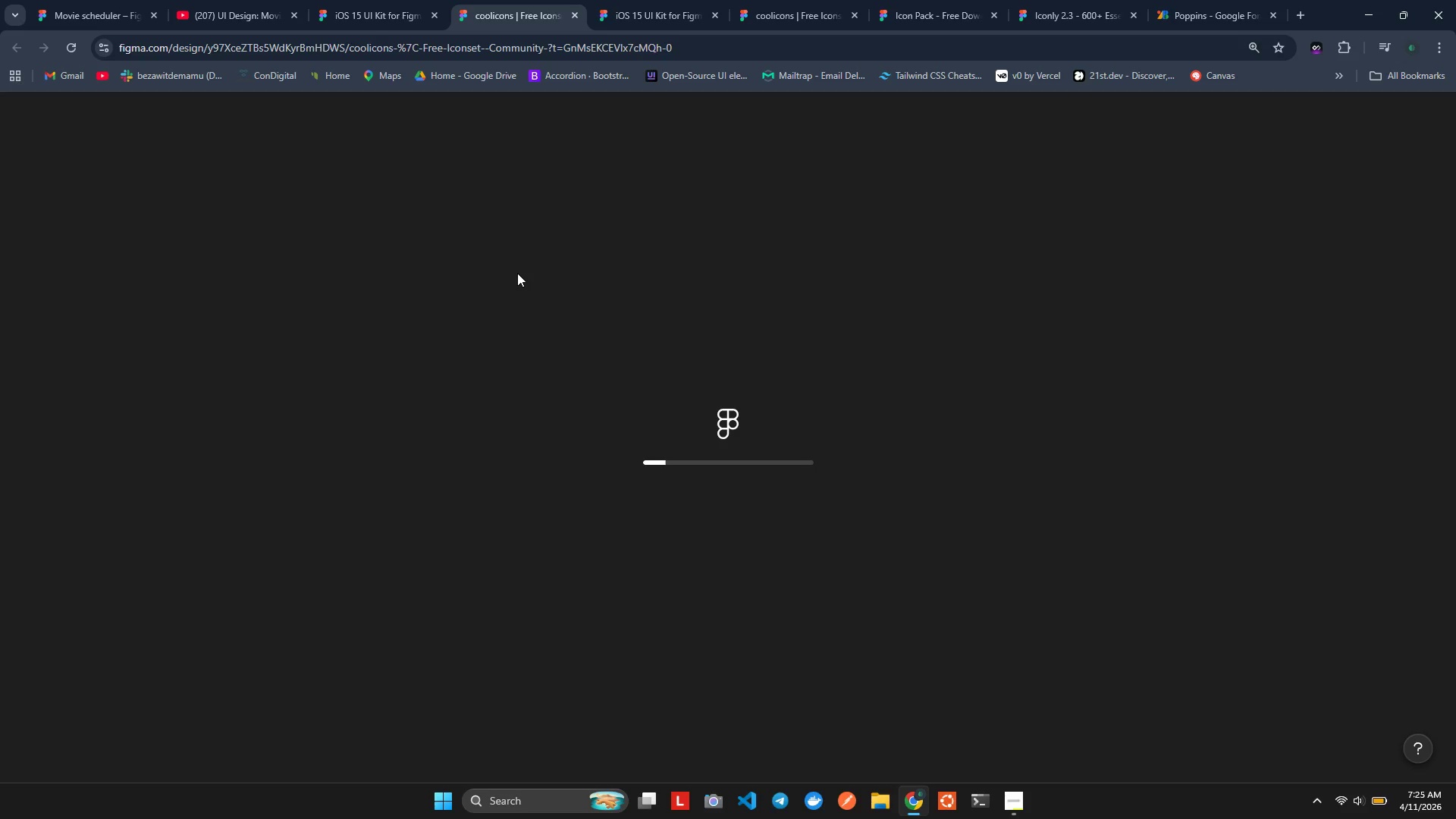 
mouse_move([758, 30])
 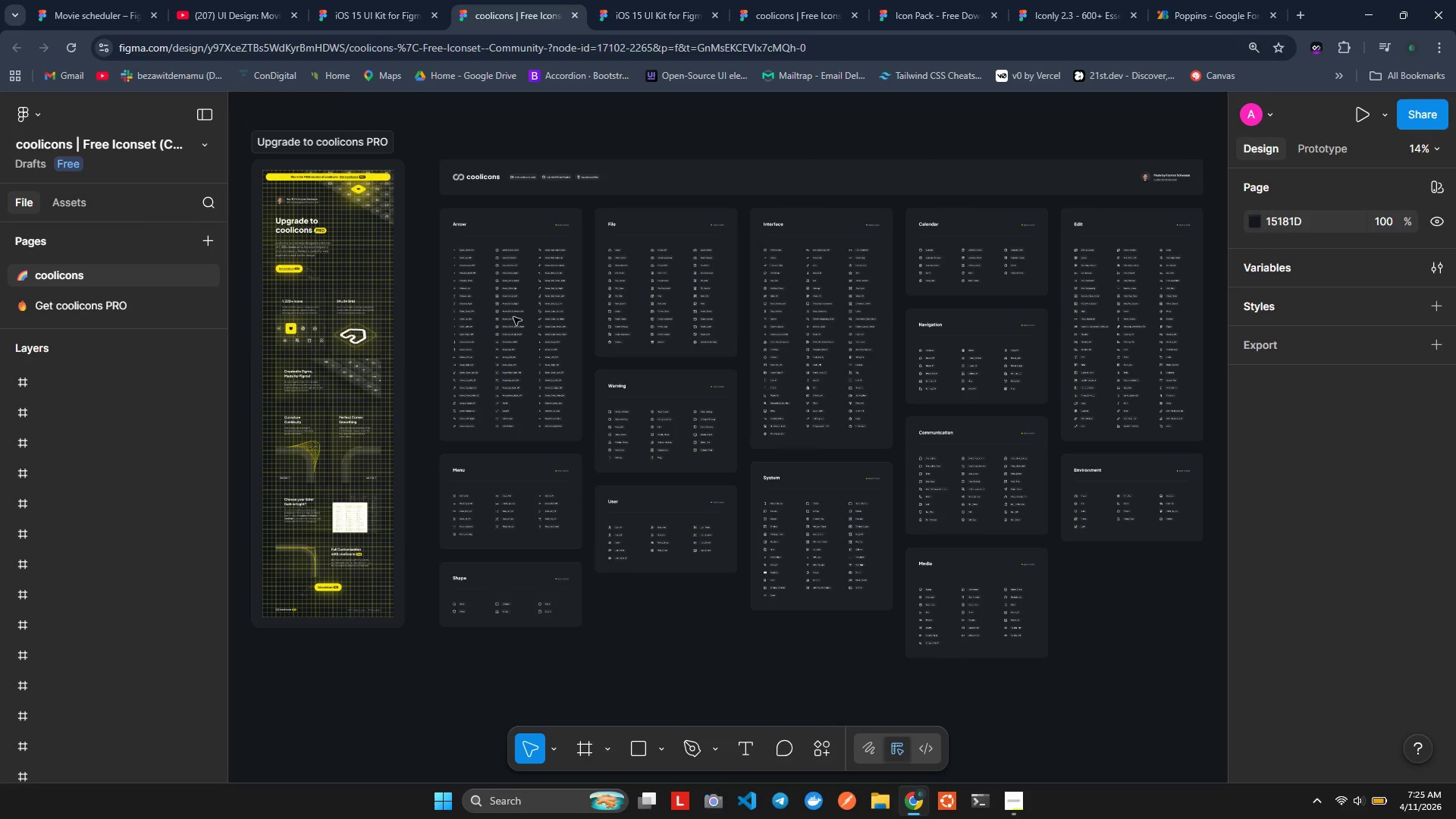 
hold_key(key=ControlLeft, duration=1.08)
scroll: coordinate [507, 301], scroll_direction: up, amount: 4.0
 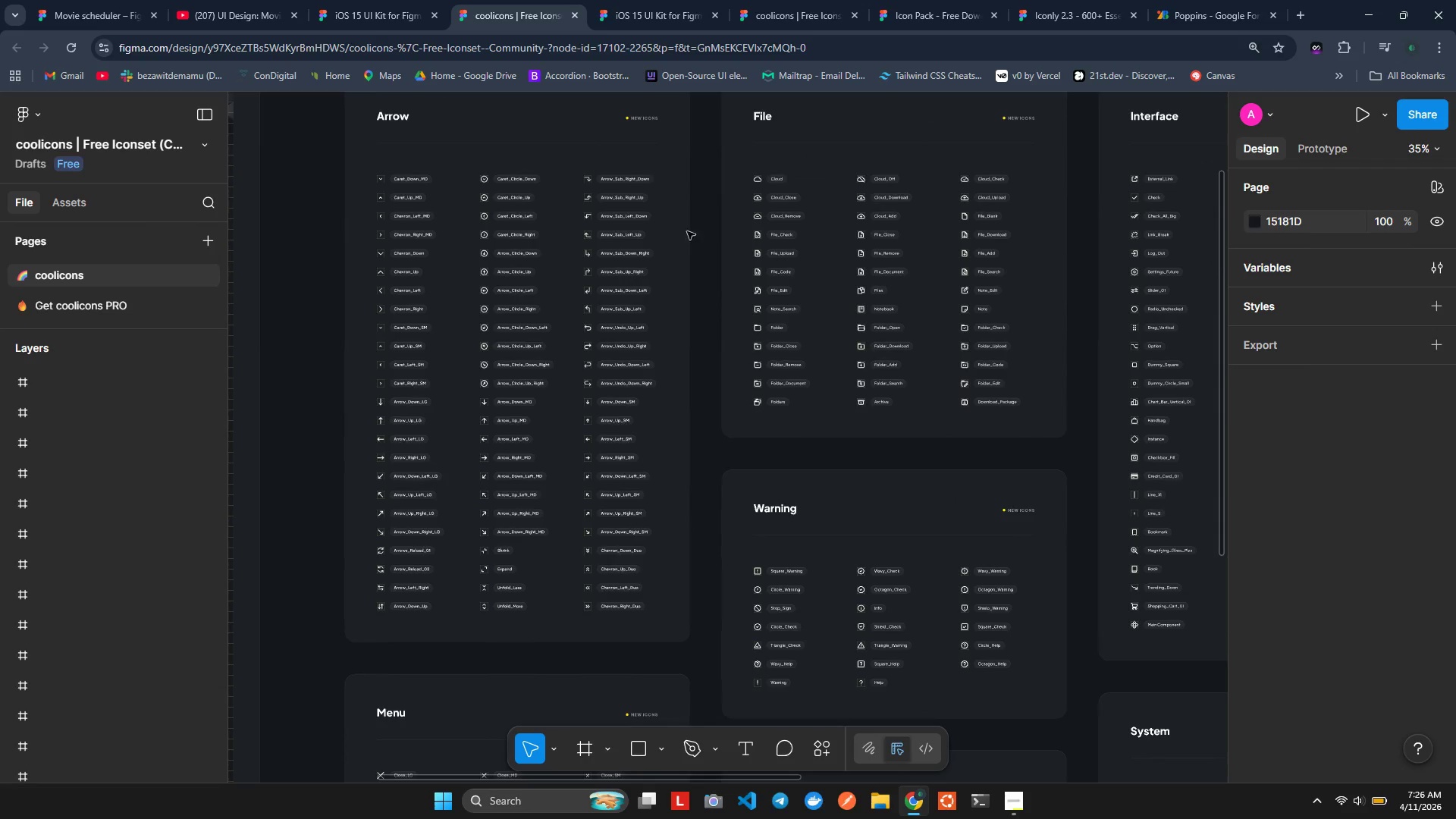 
scroll: coordinate [664, 358], scroll_direction: down, amount: 3.0
 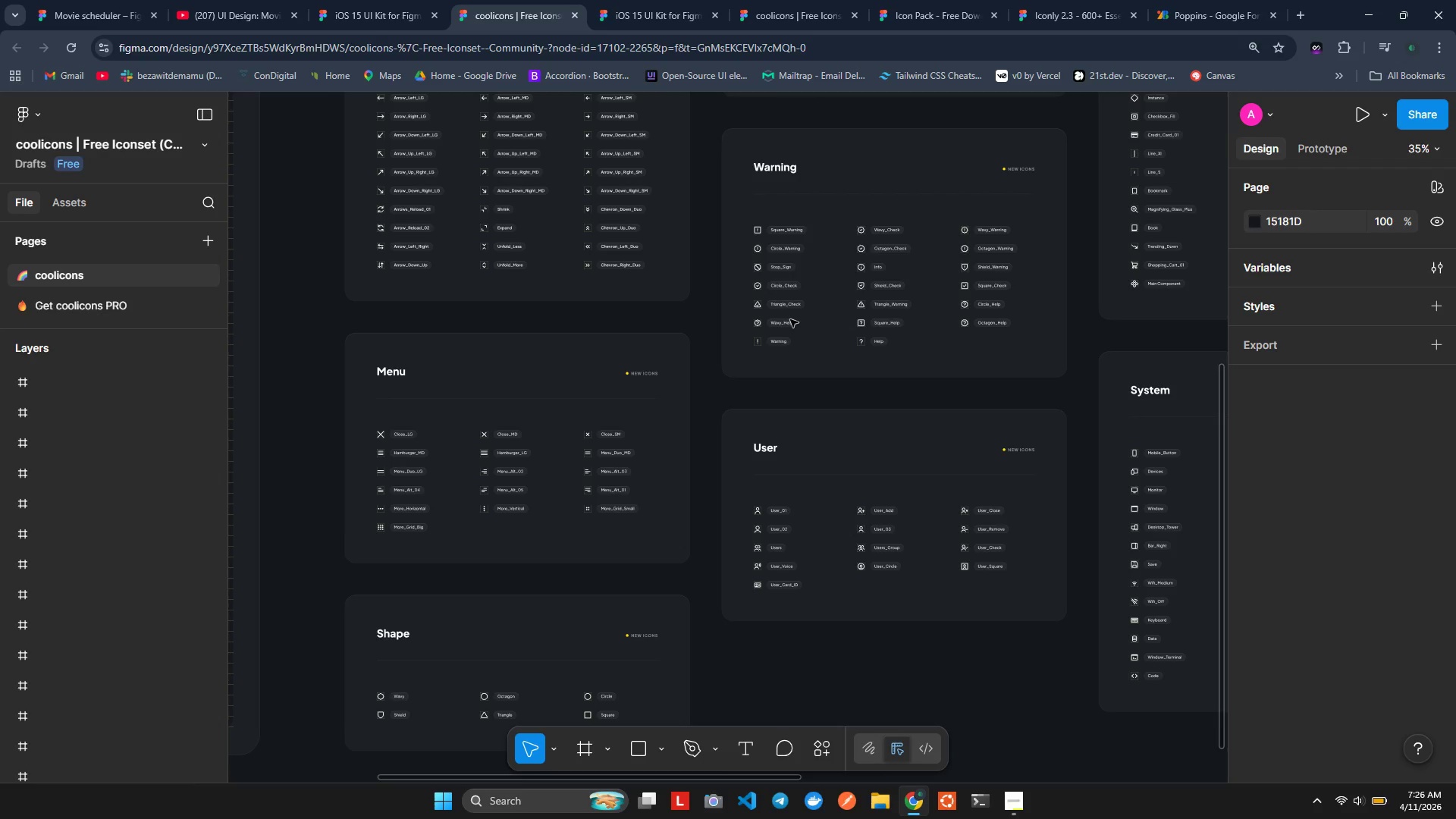 
key(Control+ControlLeft)
 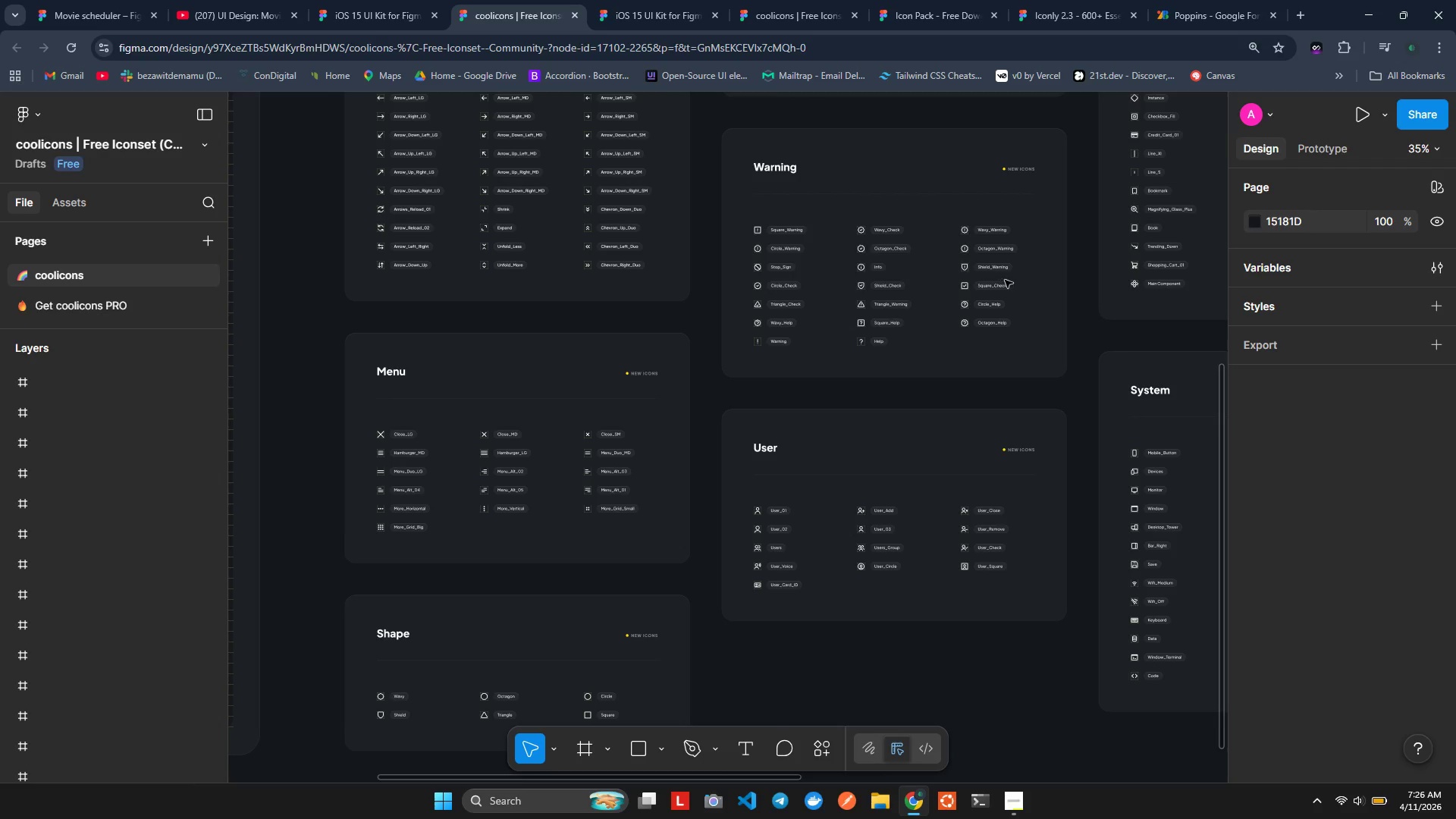 
hold_key(key=ShiftLeft, duration=1.53)
 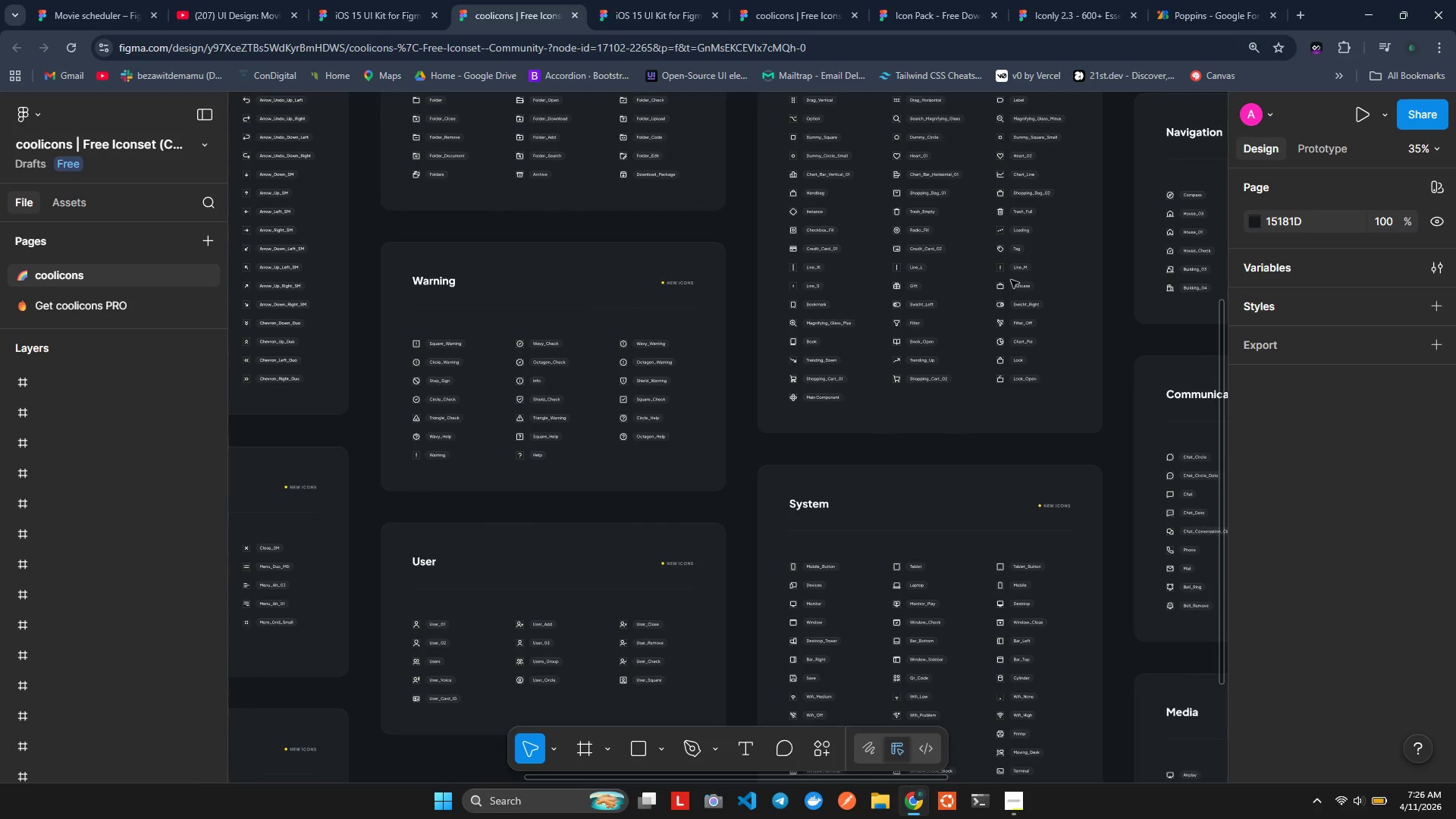 
scroll: coordinate [1010, 280], scroll_direction: up, amount: 1.0
 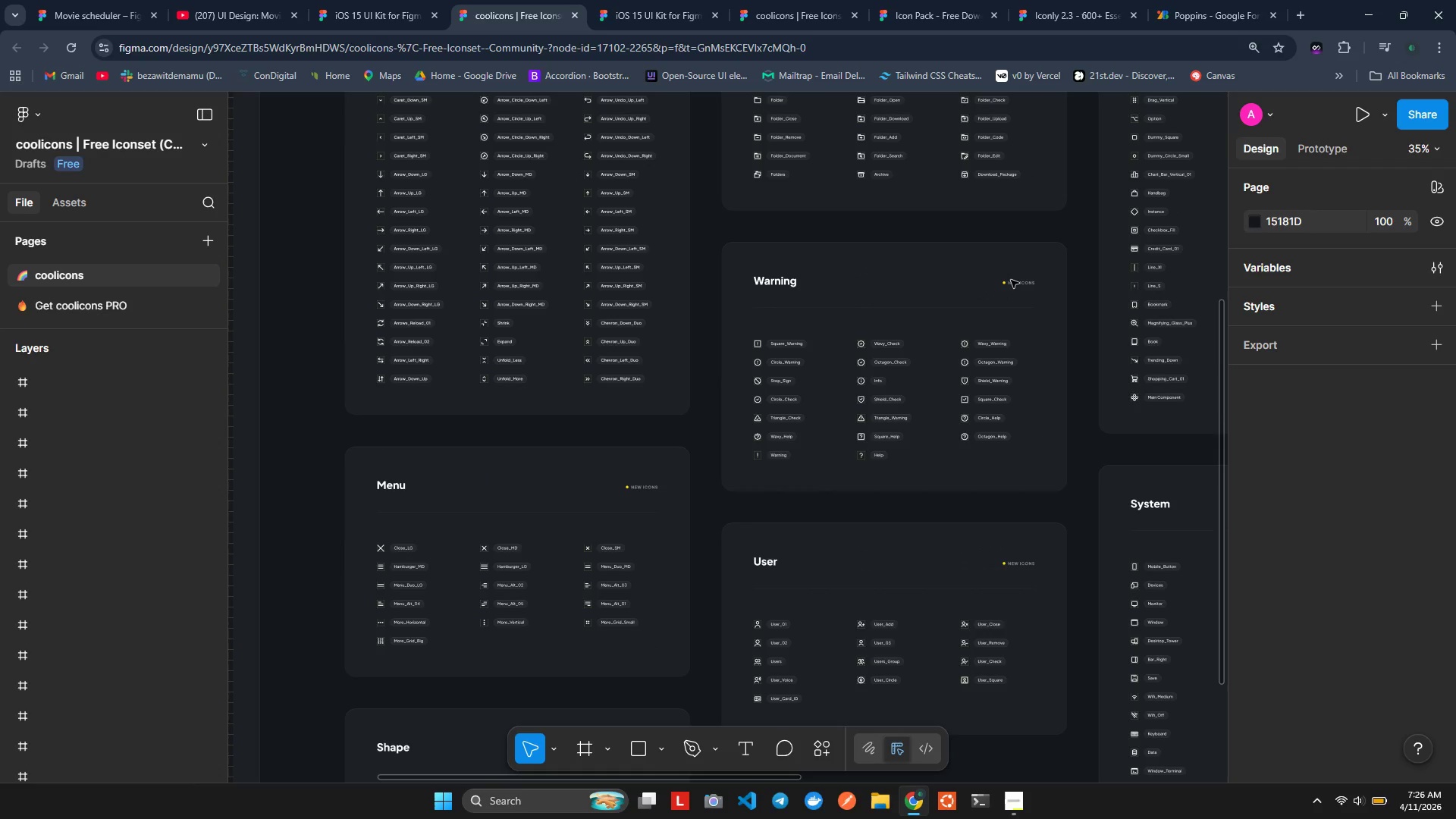 
scroll: coordinate [1011, 280], scroll_direction: down, amount: 2.0
 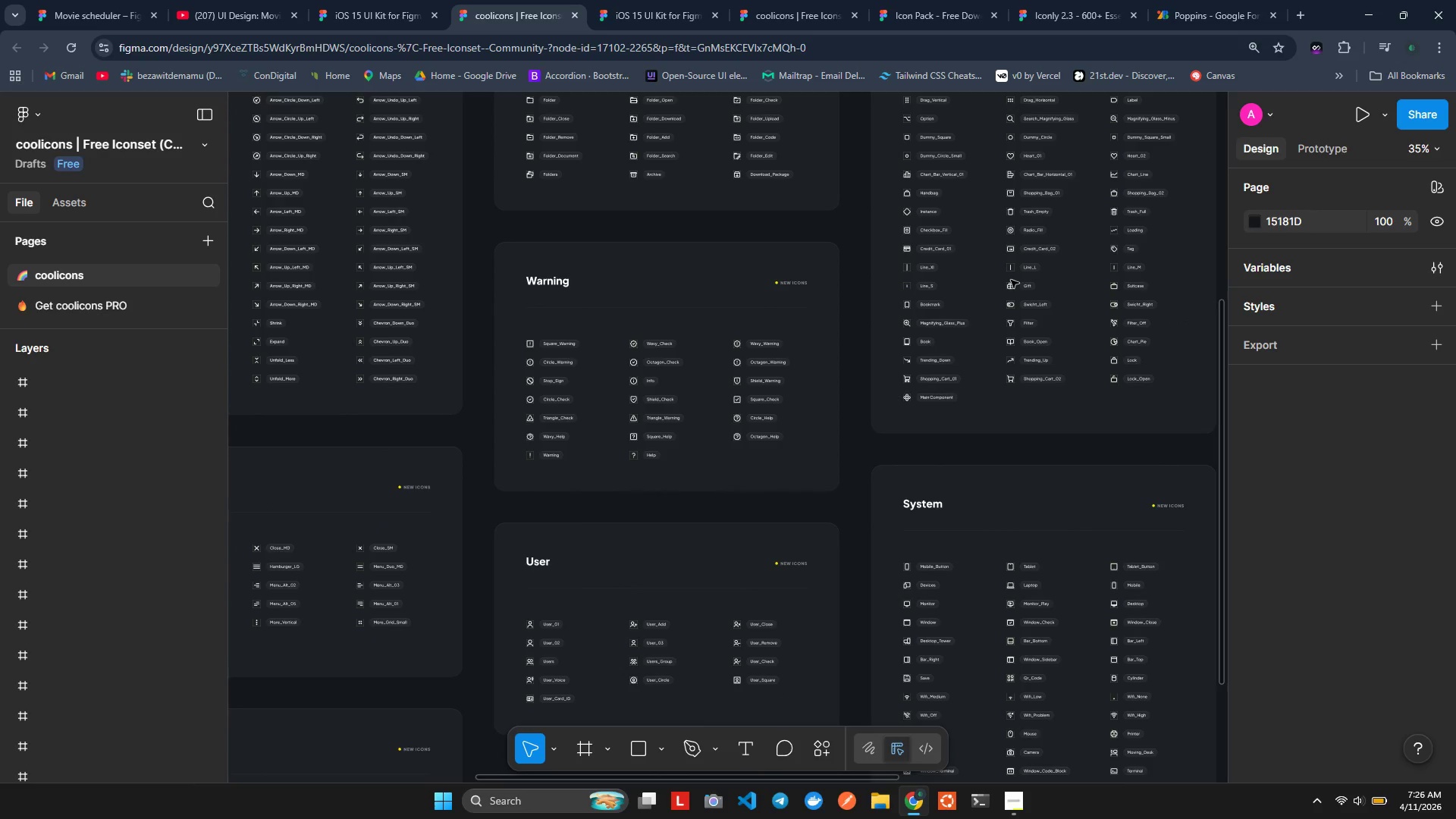 
hold_key(key=ShiftLeft, duration=1.51)
scroll: coordinate [1011, 280], scroll_direction: down, amount: 1.0
 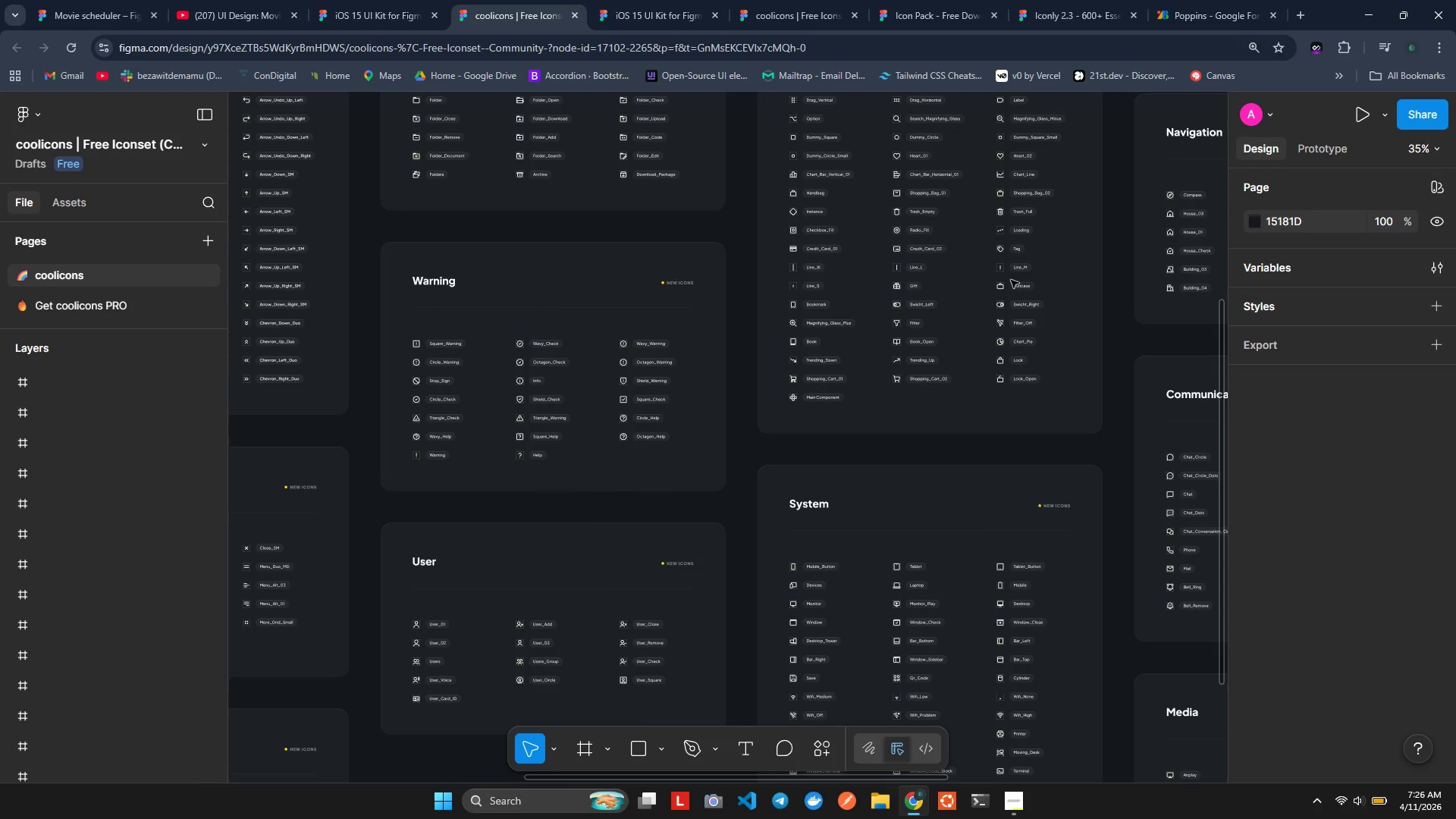 
hold_key(key=ShiftLeft, duration=0.45)
 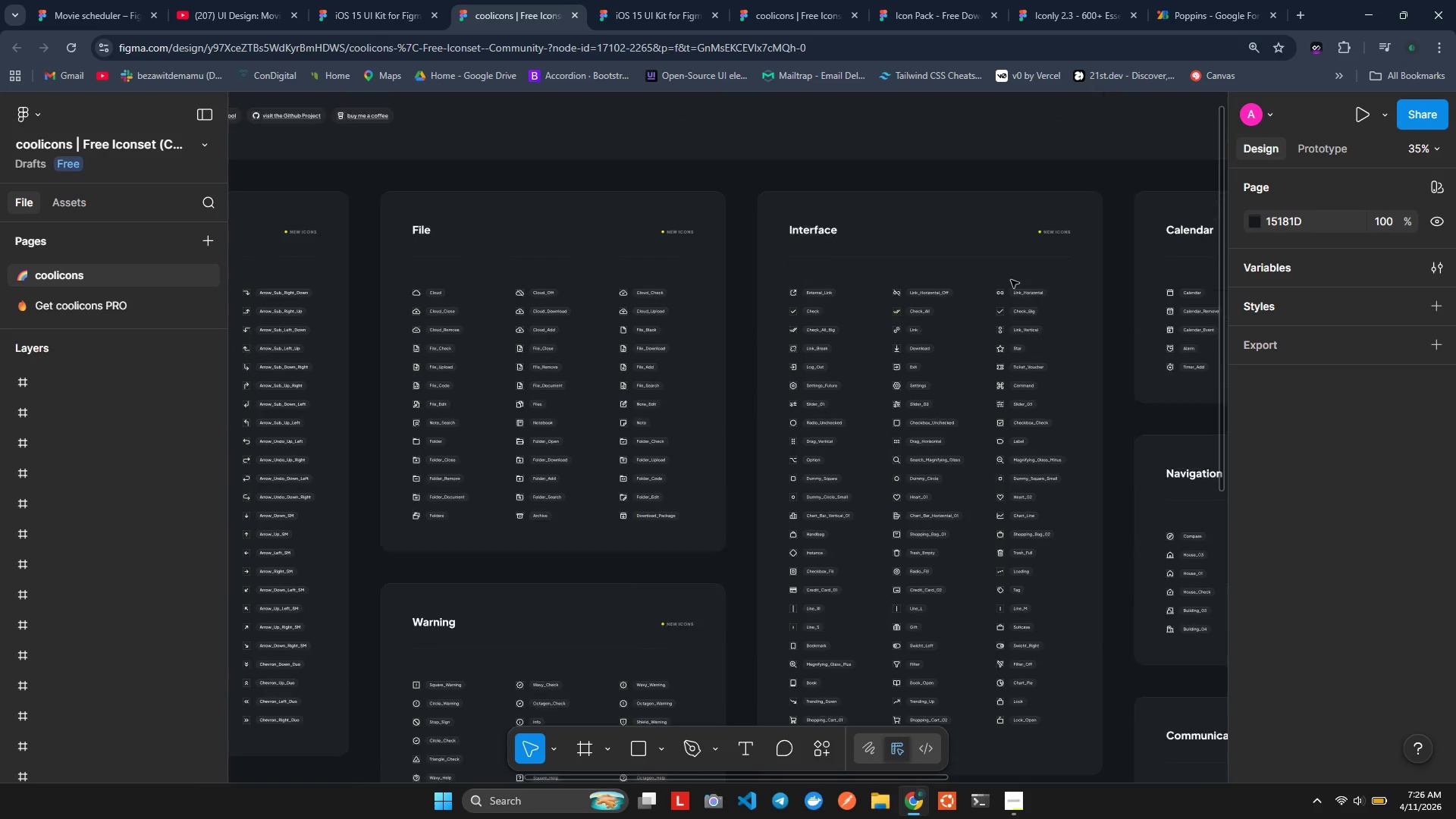 
hold_key(key=ShiftLeft, duration=1.77)
 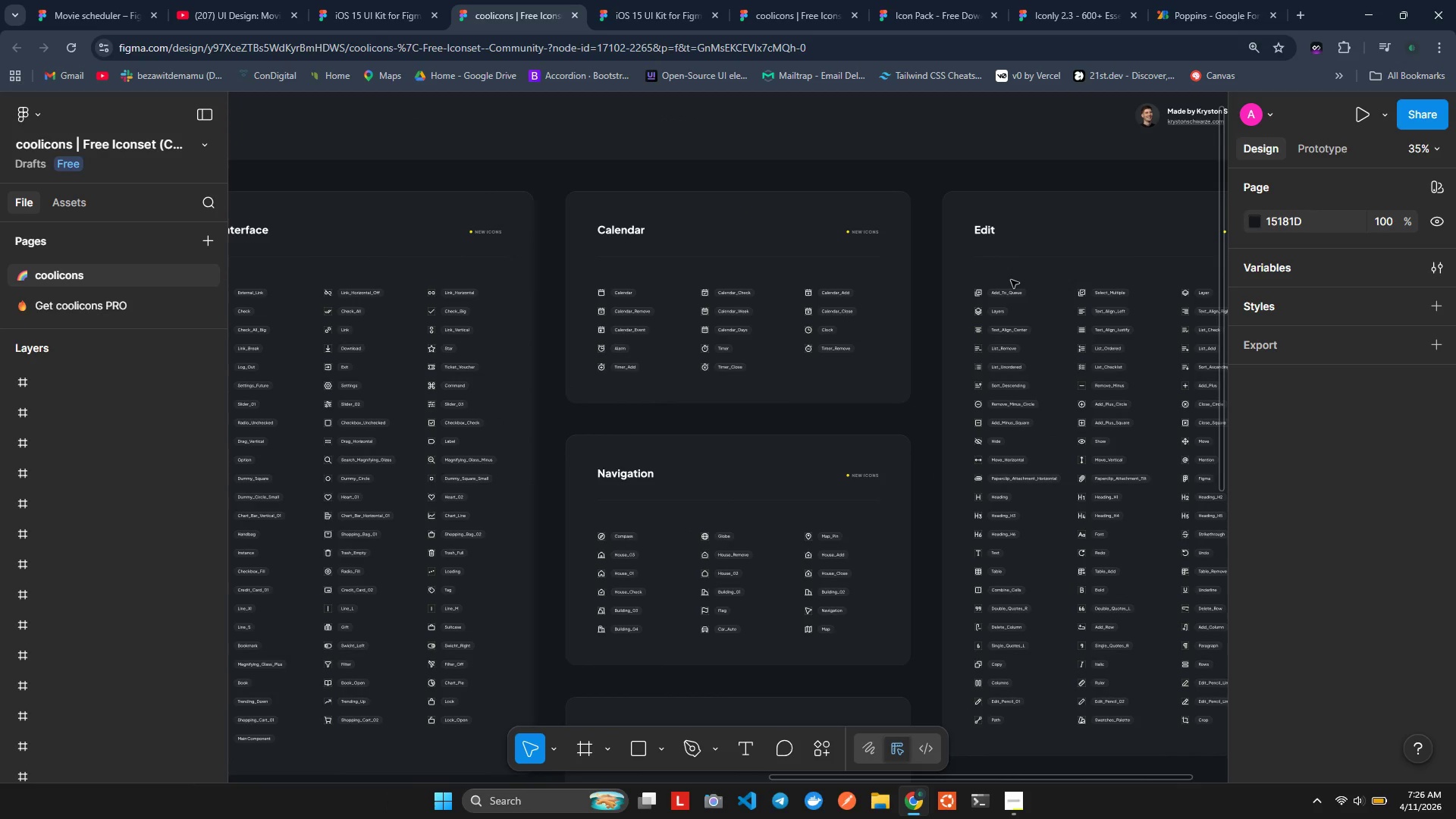 
scroll: coordinate [1011, 280], scroll_direction: none, amount: 0.0
 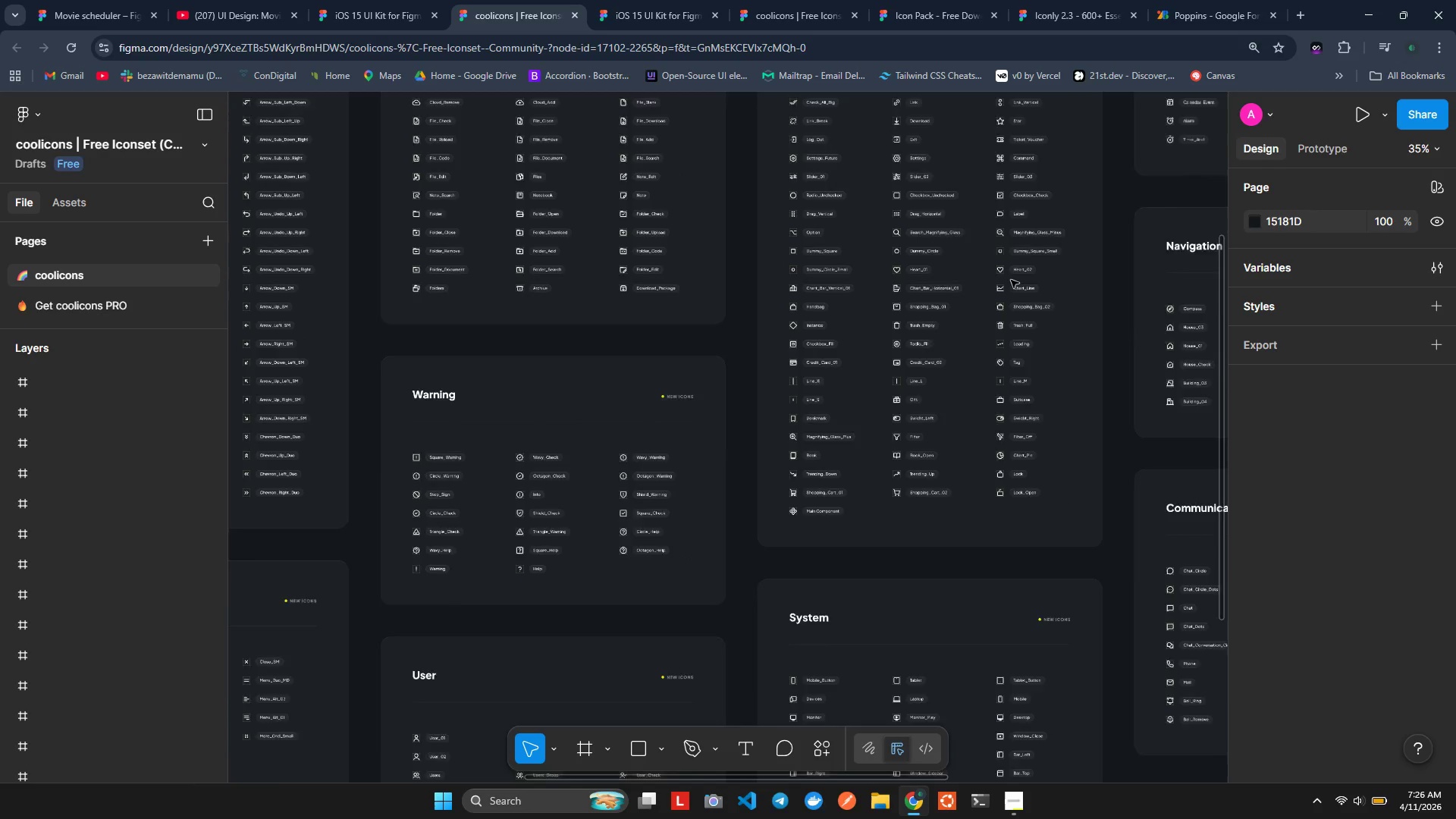 
scroll: coordinate [1011, 280], scroll_direction: up, amount: 3.0
 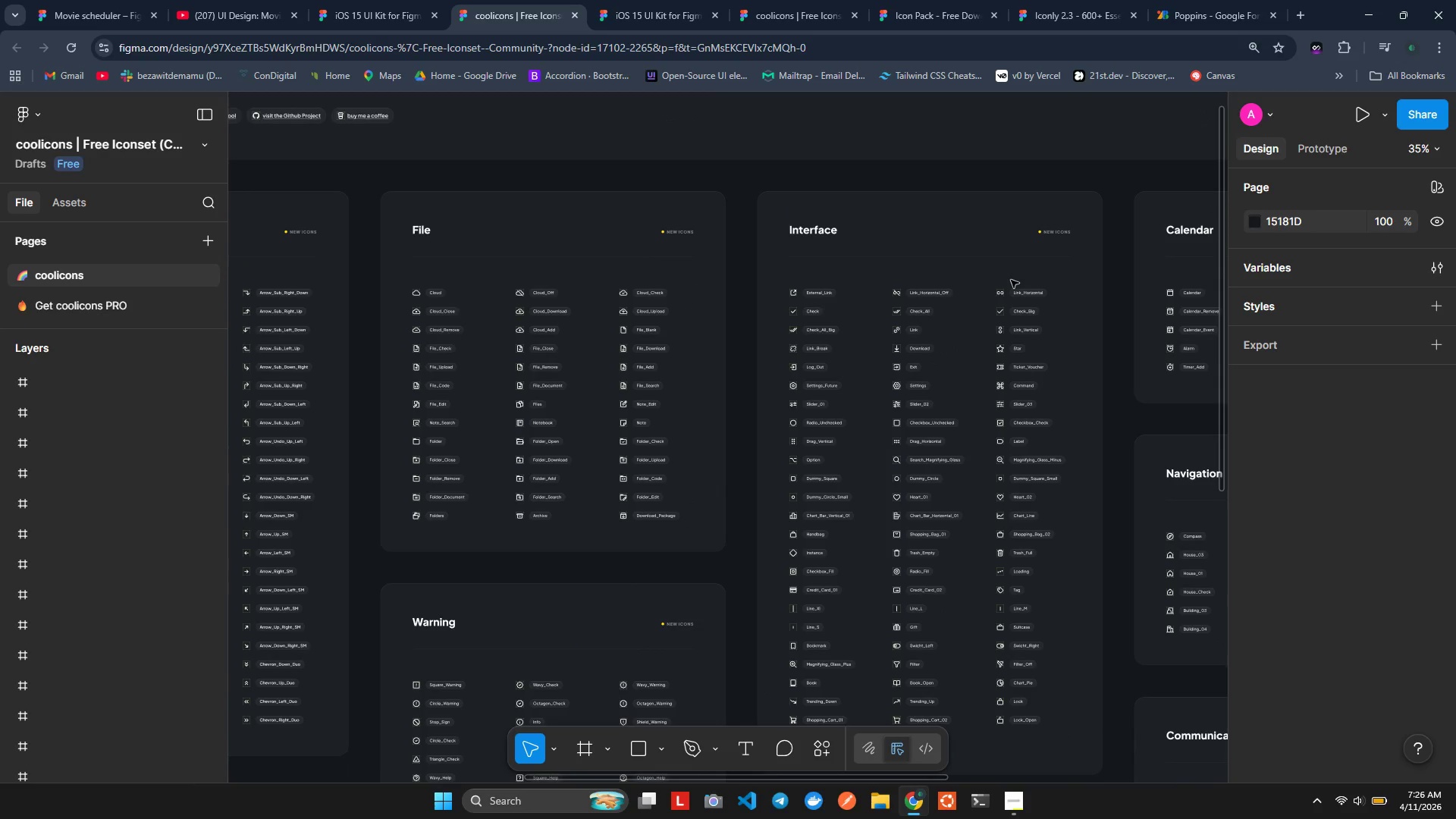 
hold_key(key=ShiftLeft, duration=1.5)
scroll: coordinate [1011, 280], scroll_direction: down, amount: 5.0
 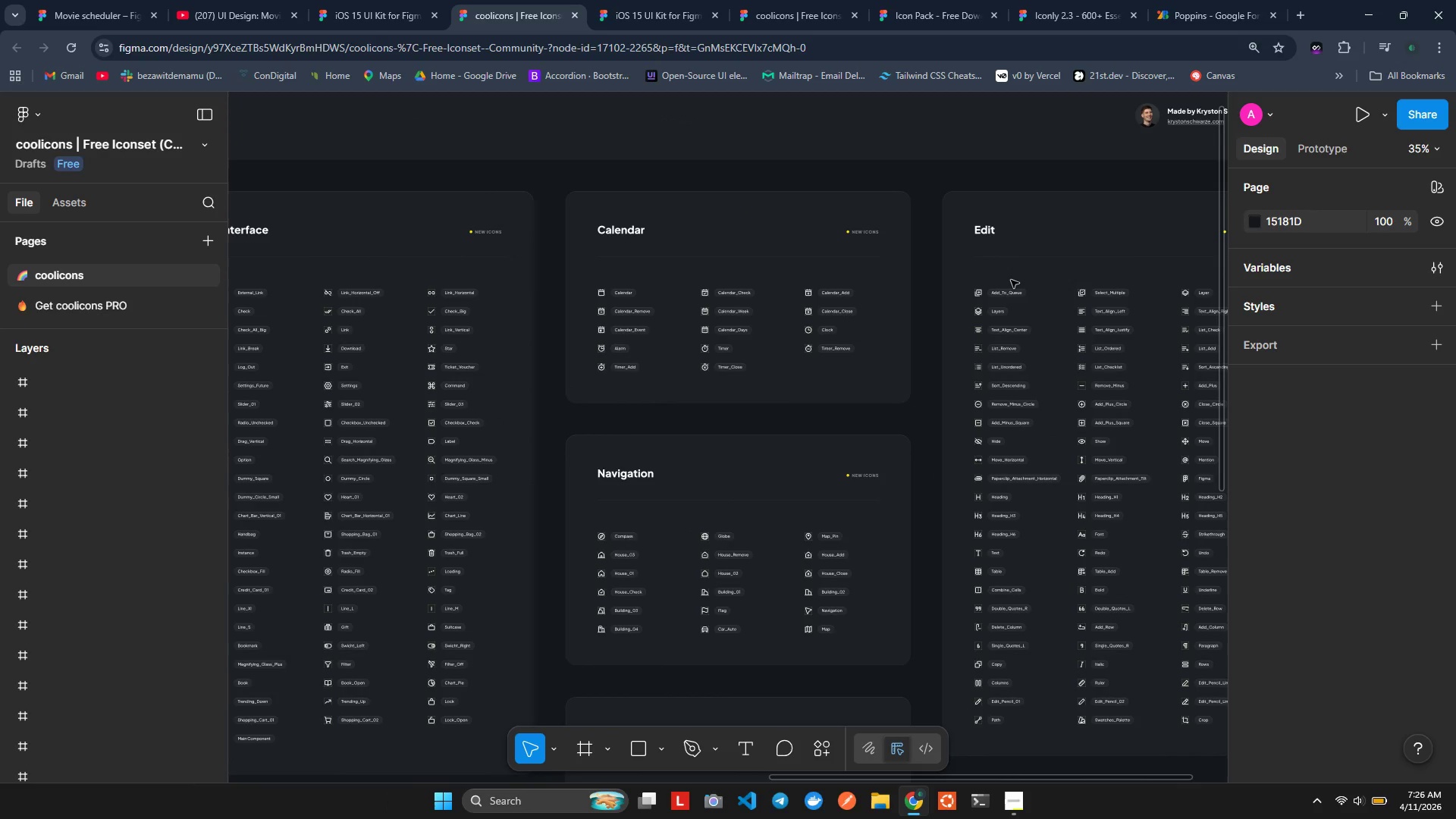 
hold_key(key=ShiftLeft, duration=0.69)
 